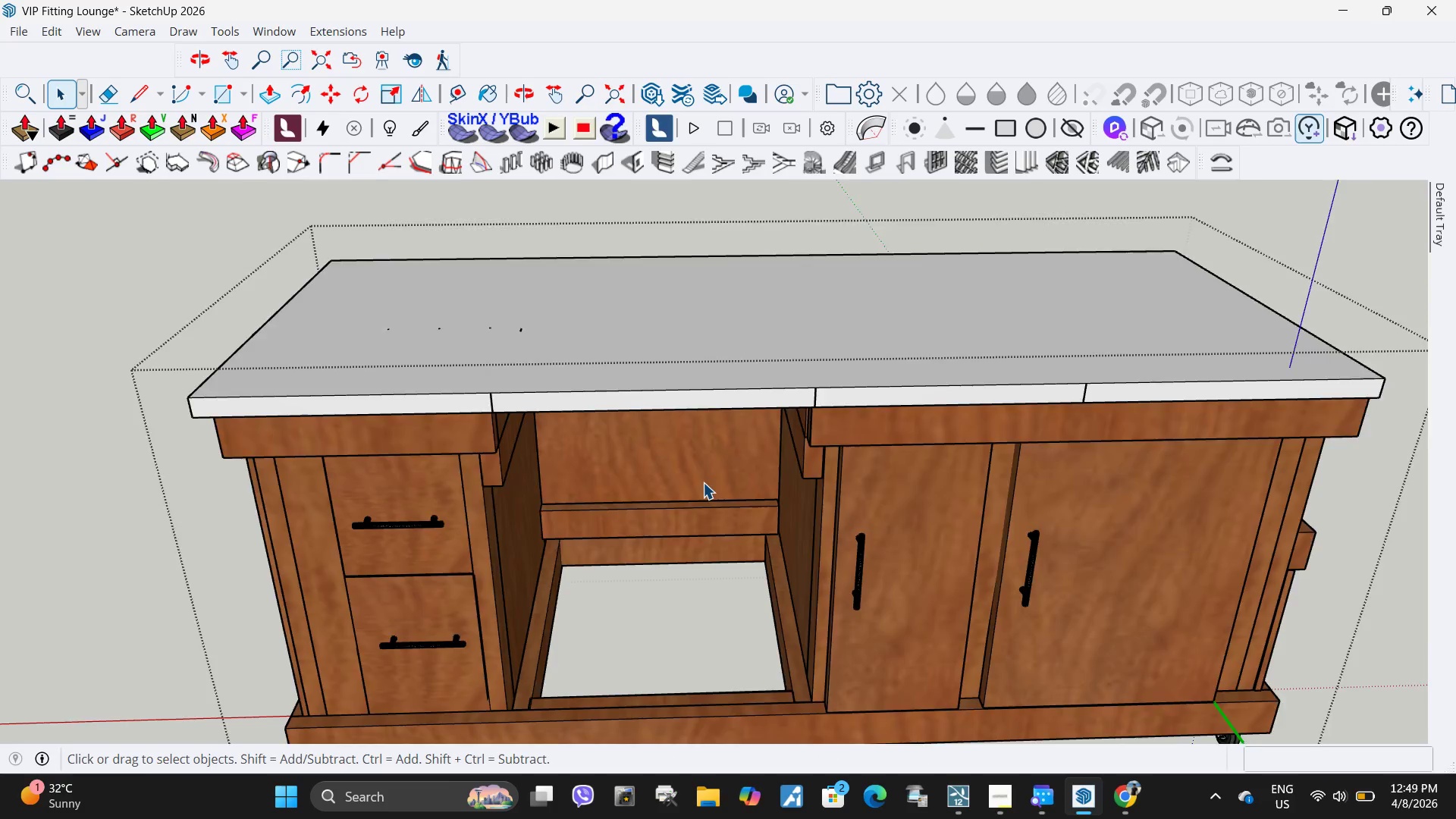 
scroll: coordinate [703, 482], scroll_direction: down, amount: 2.0
 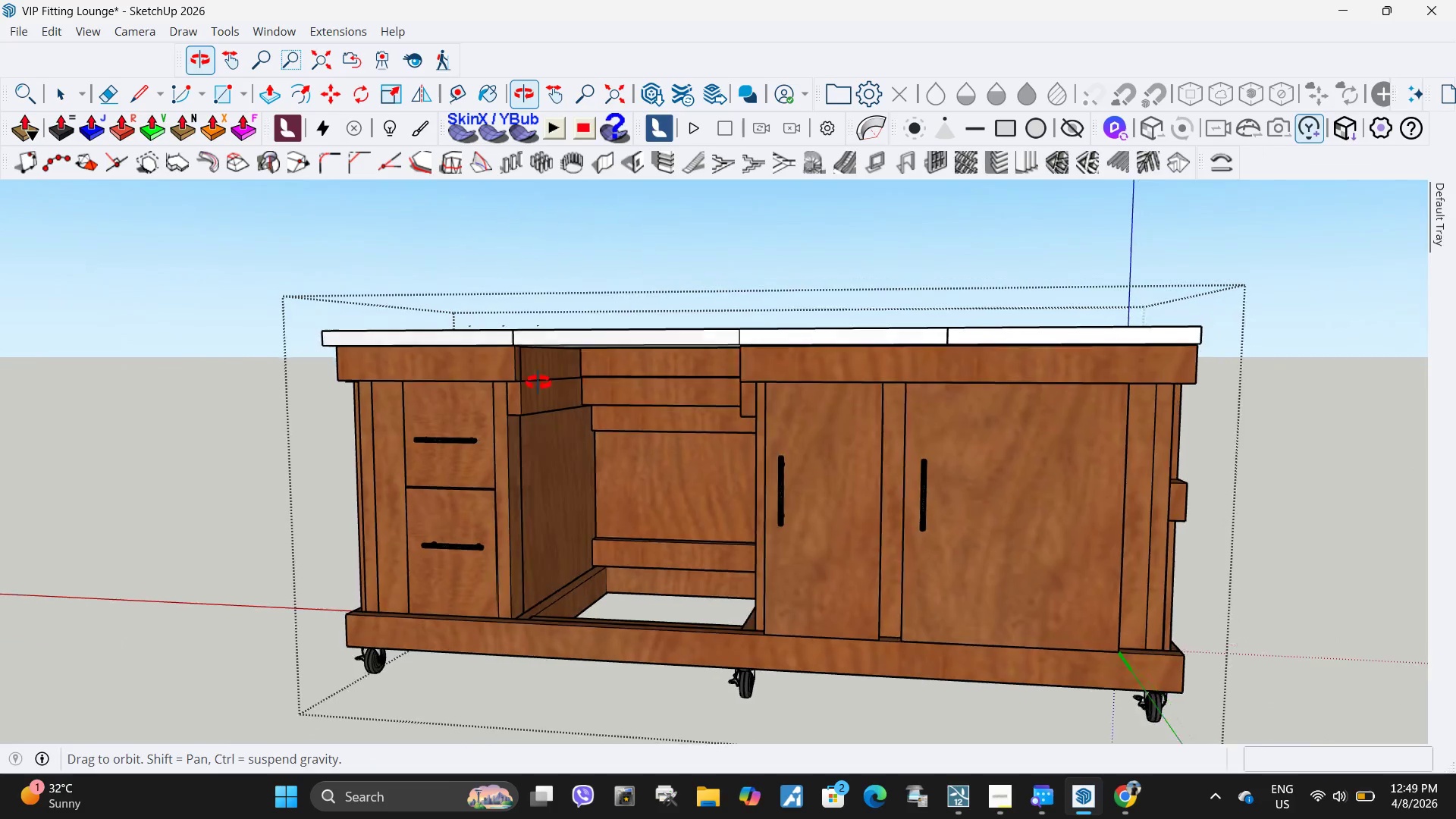 
double_click([504, 368])
 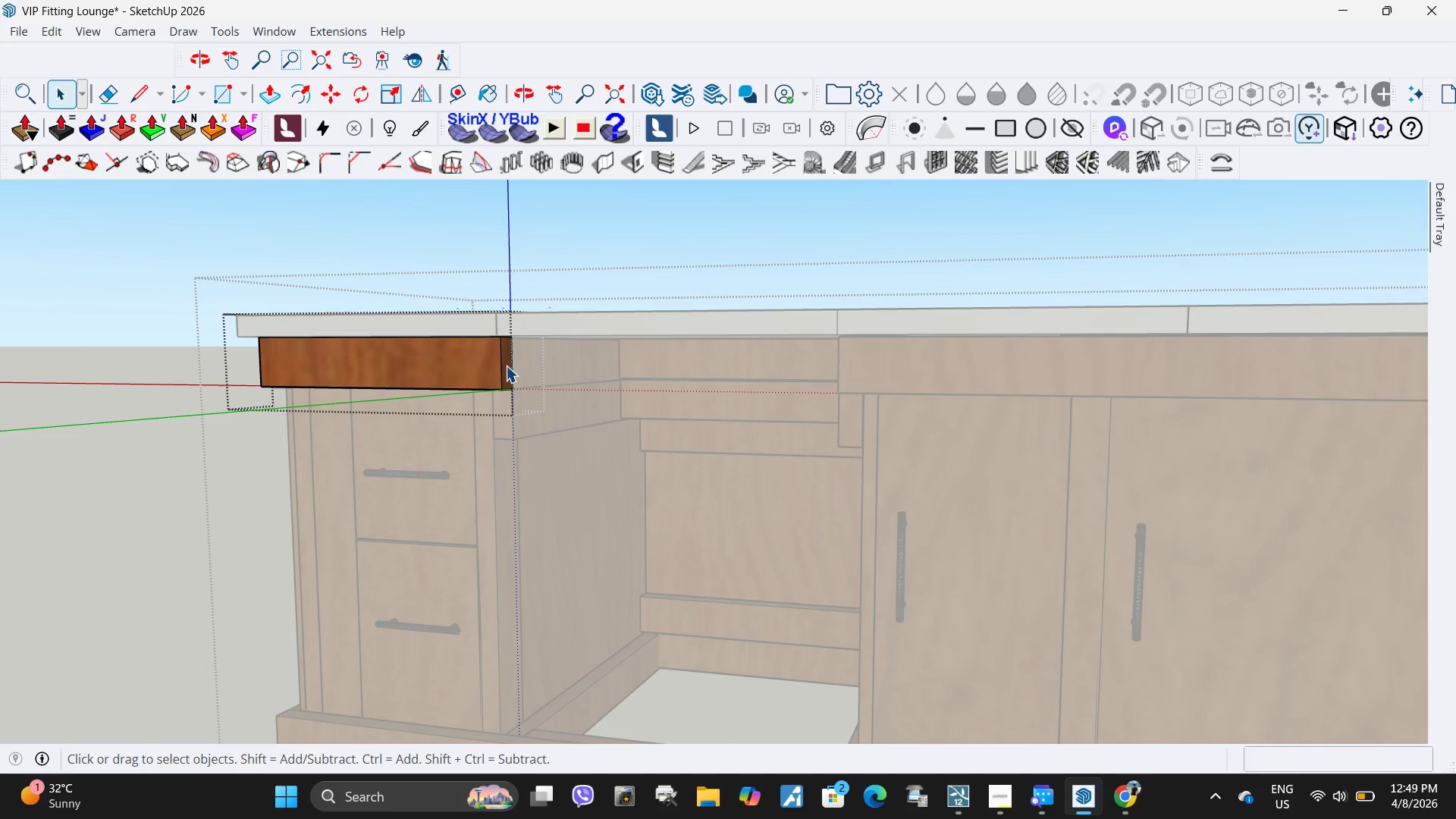 
scroll: coordinate [511, 368], scroll_direction: up, amount: 4.0
 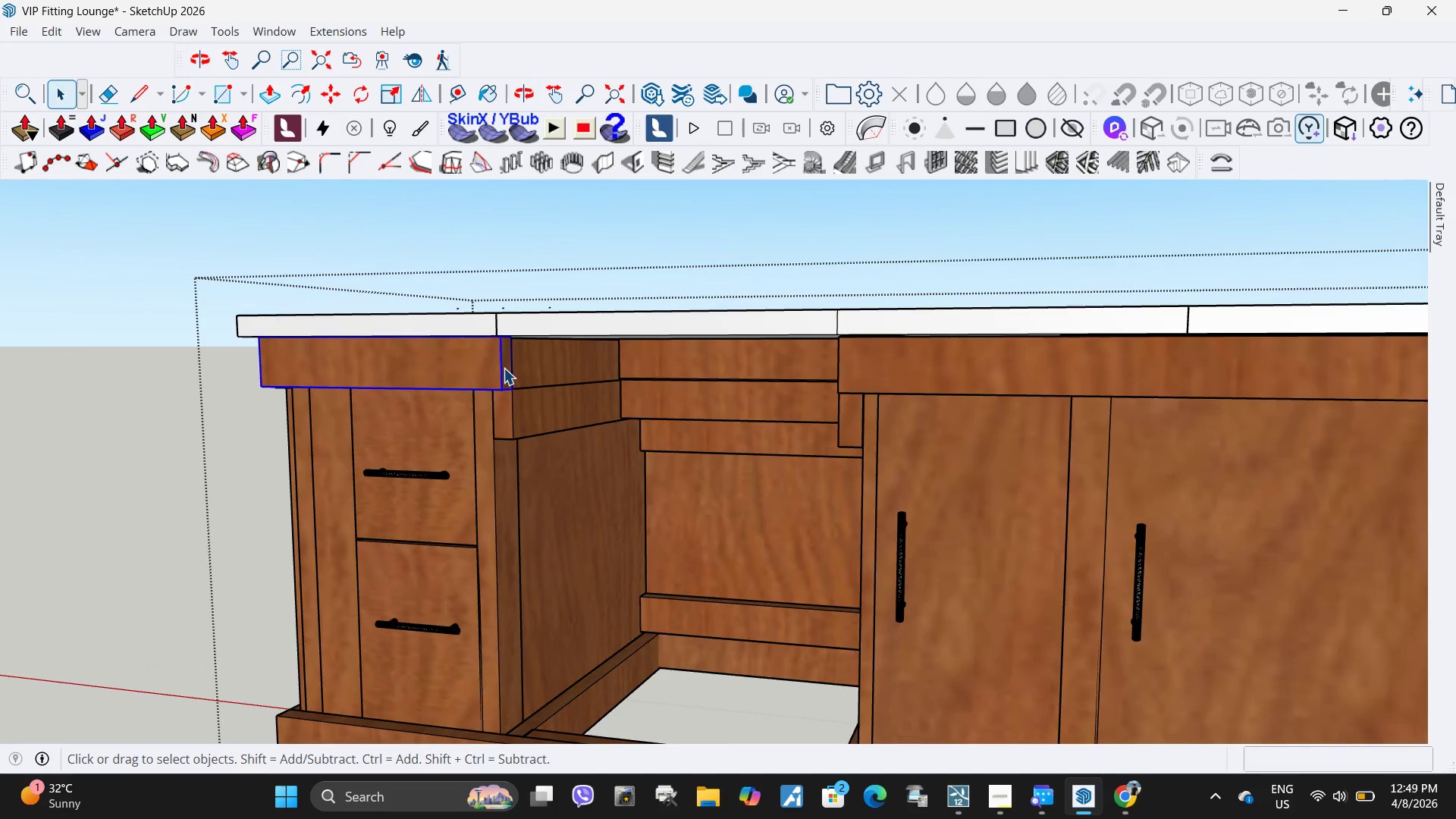 
triple_click([506, 366])
 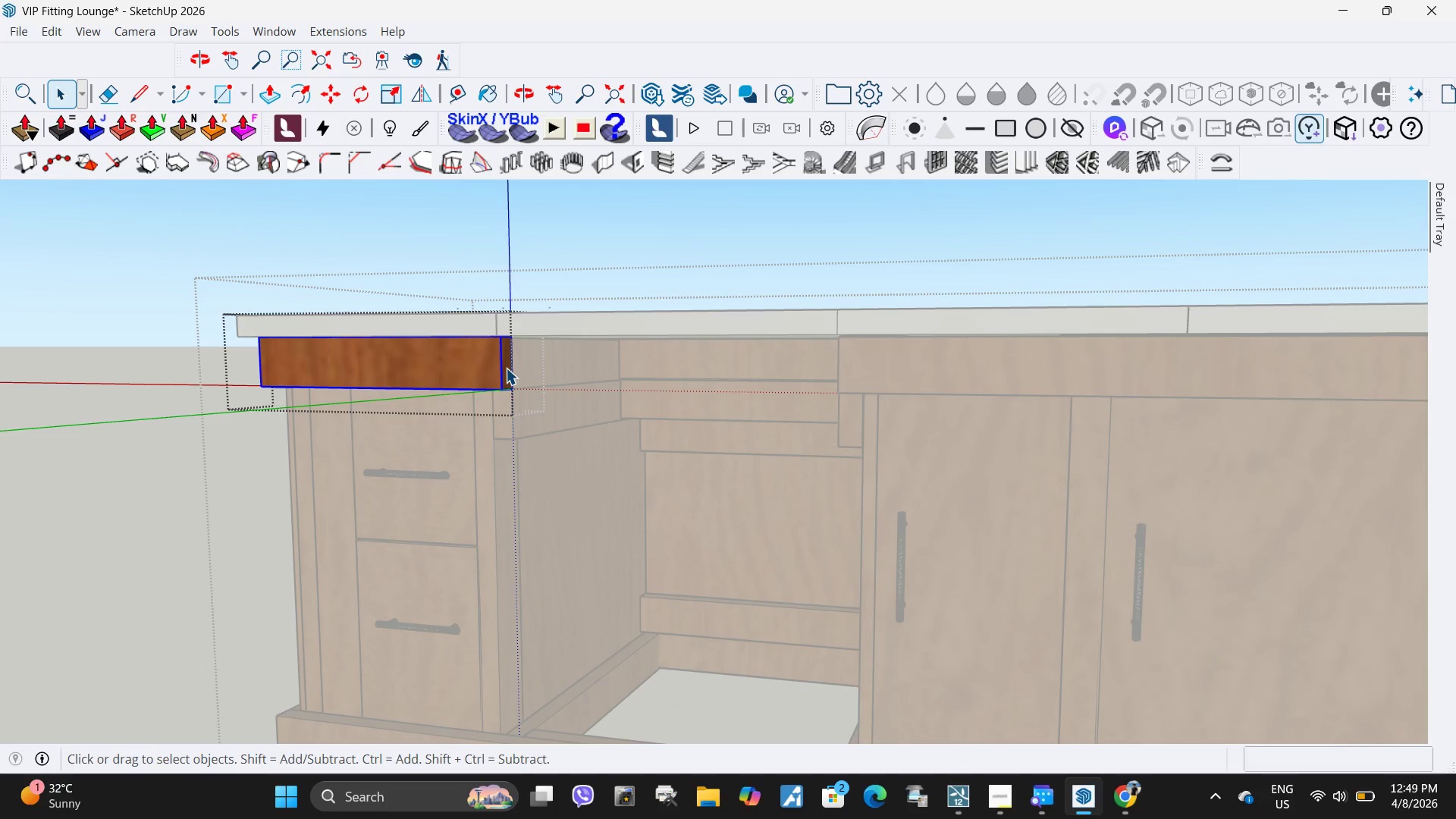 
triple_click([506, 368])
 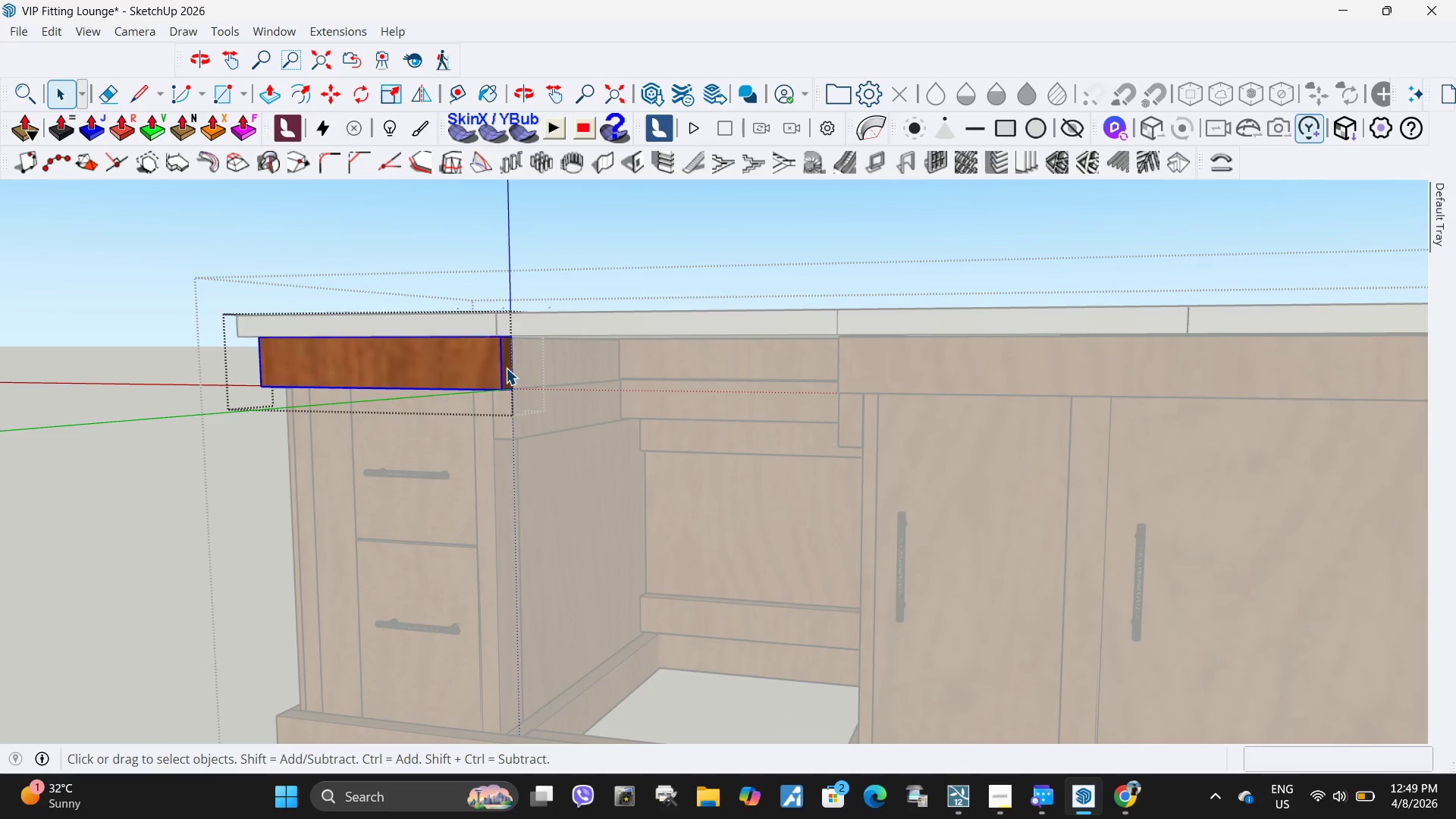 
triple_click([506, 368])
 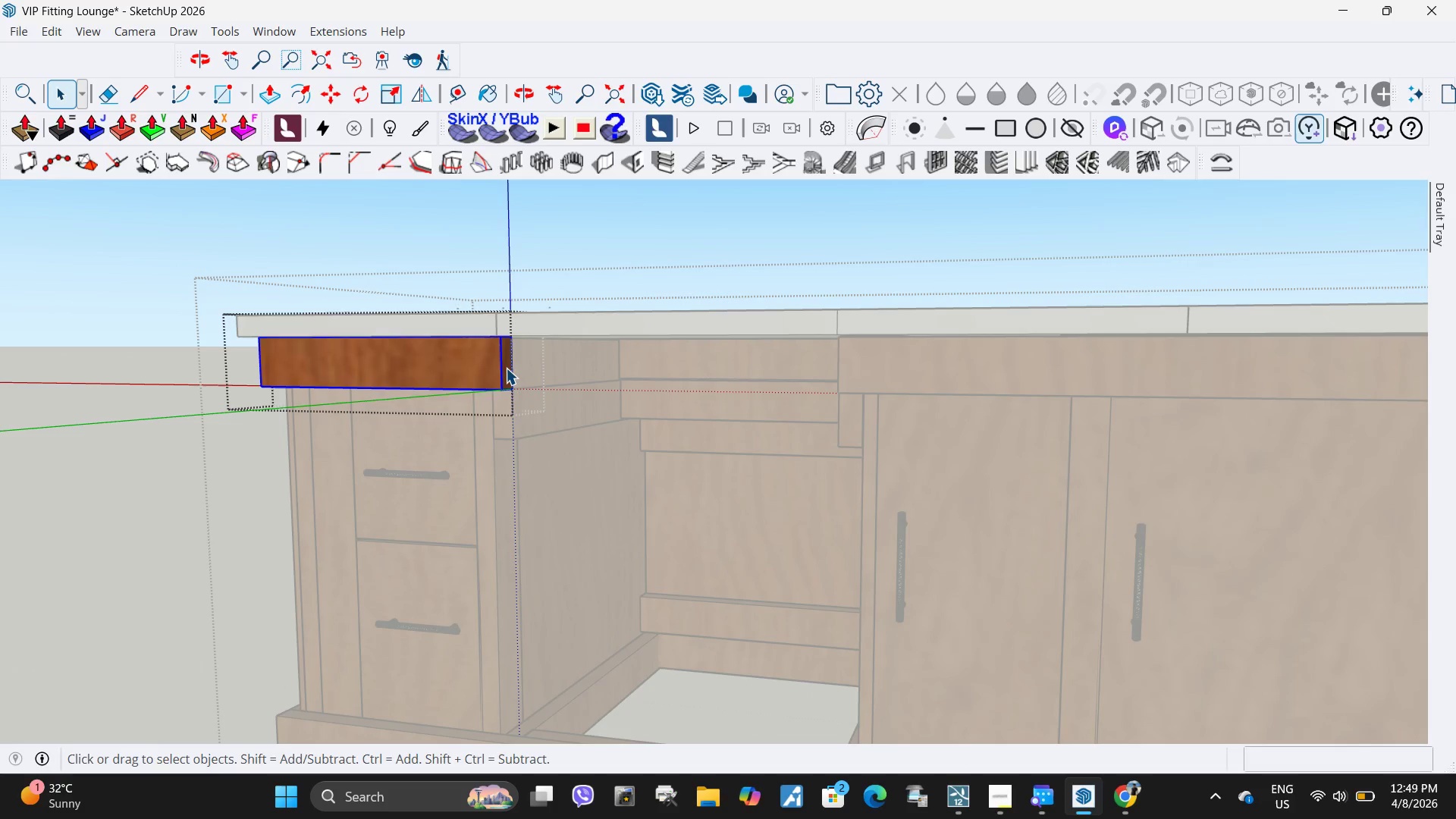 
triple_click([506, 368])
 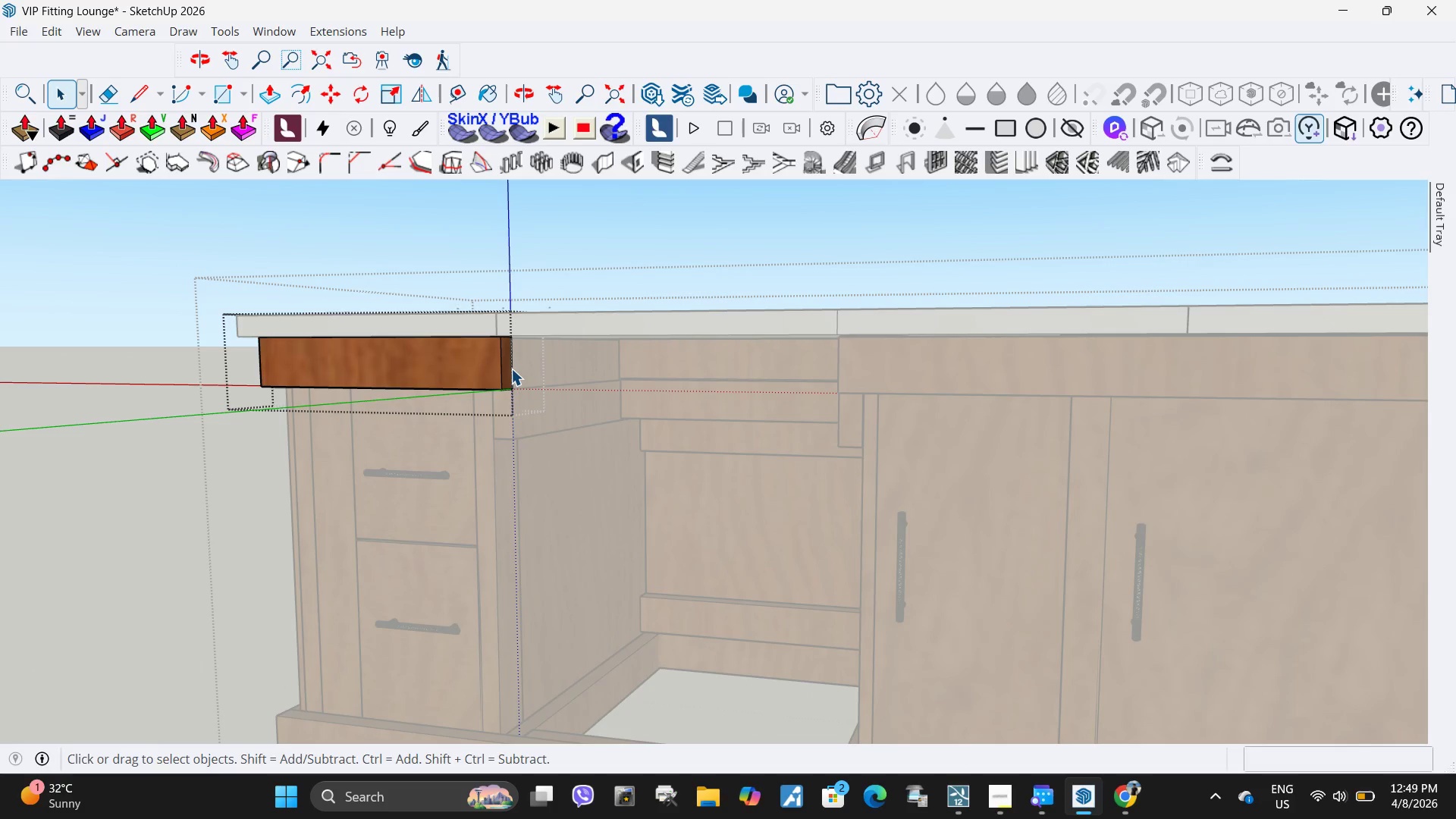 
triple_click([511, 369])
 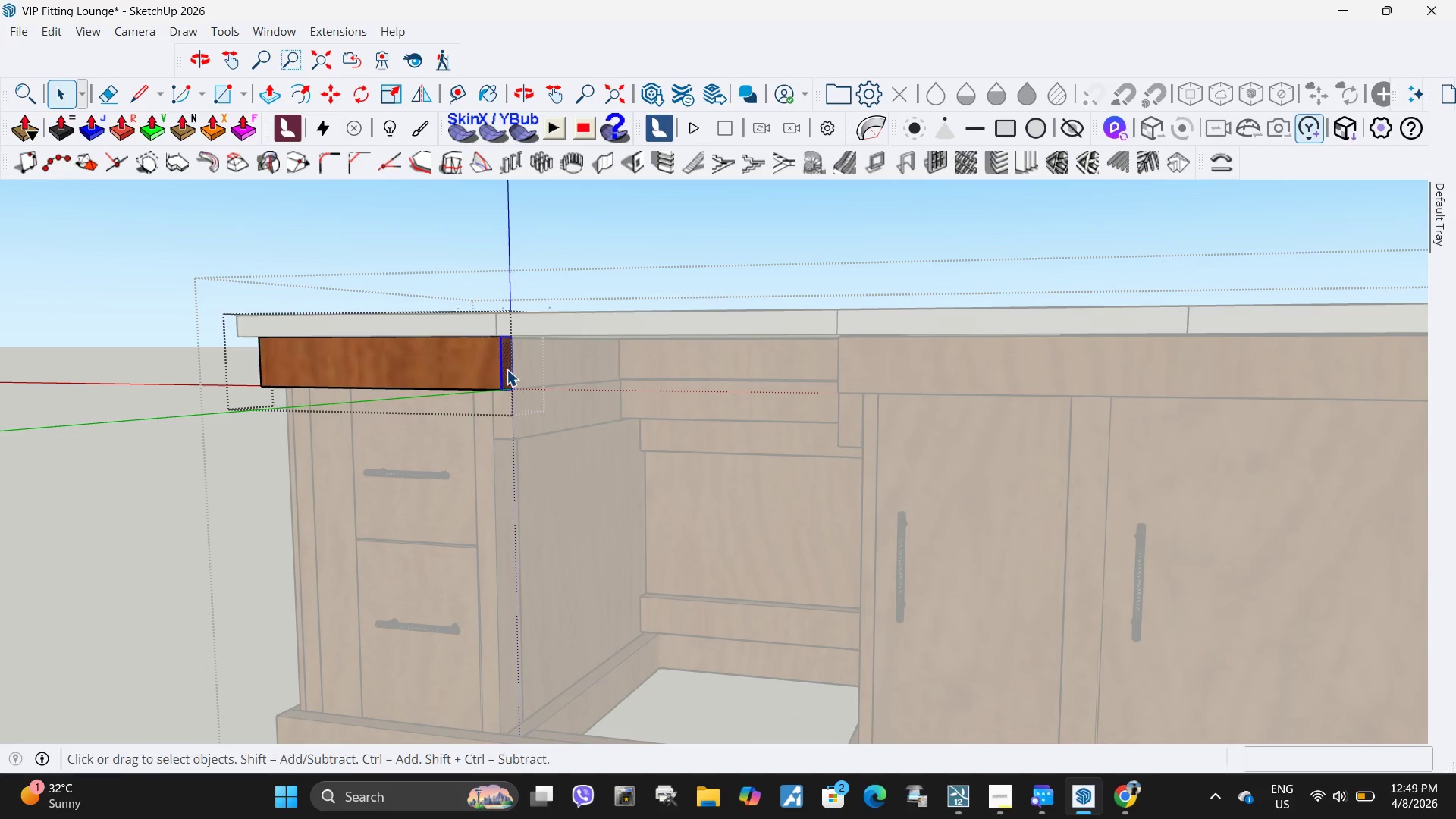 
key(P)
 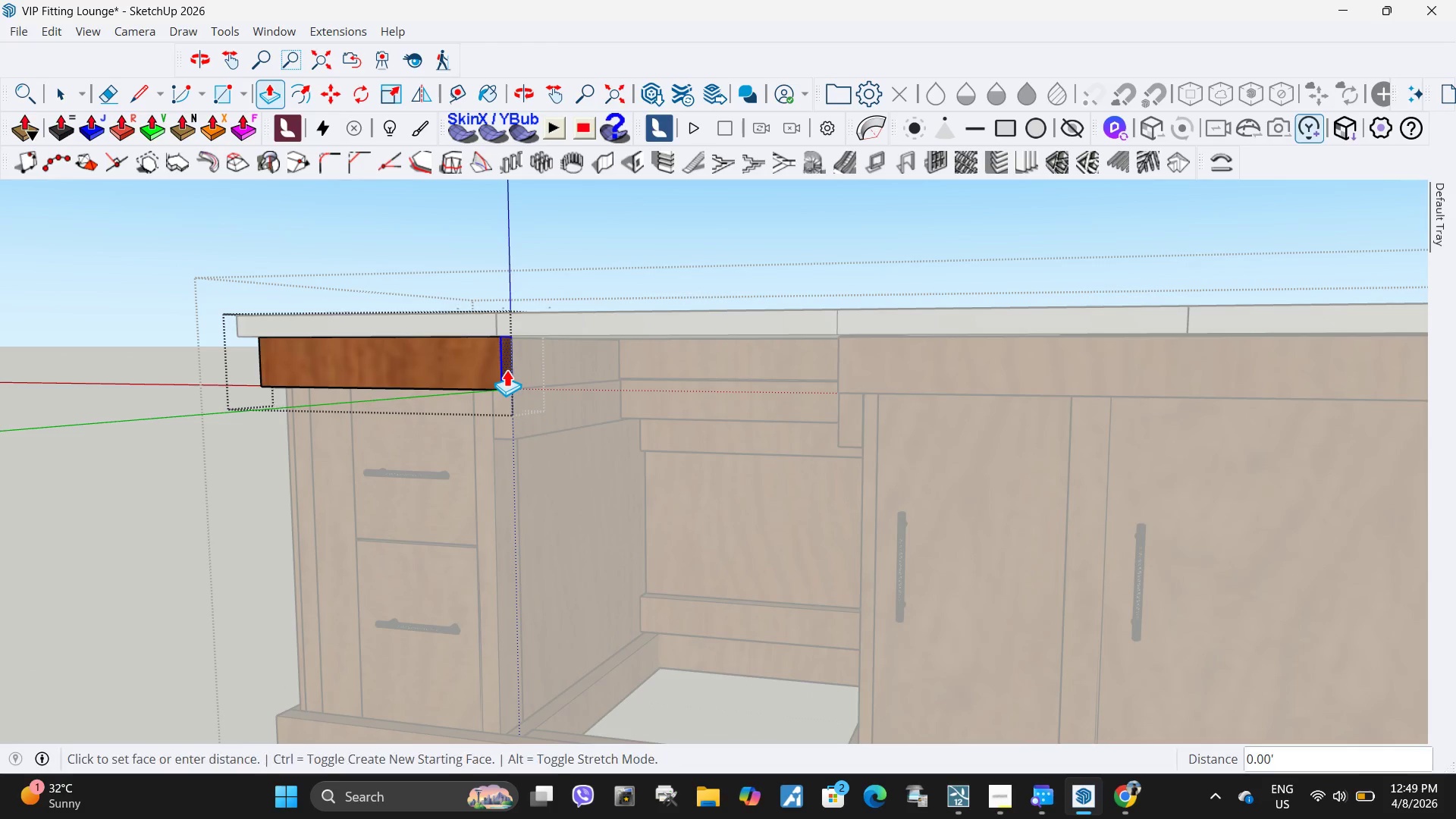 
left_click([507, 369])
 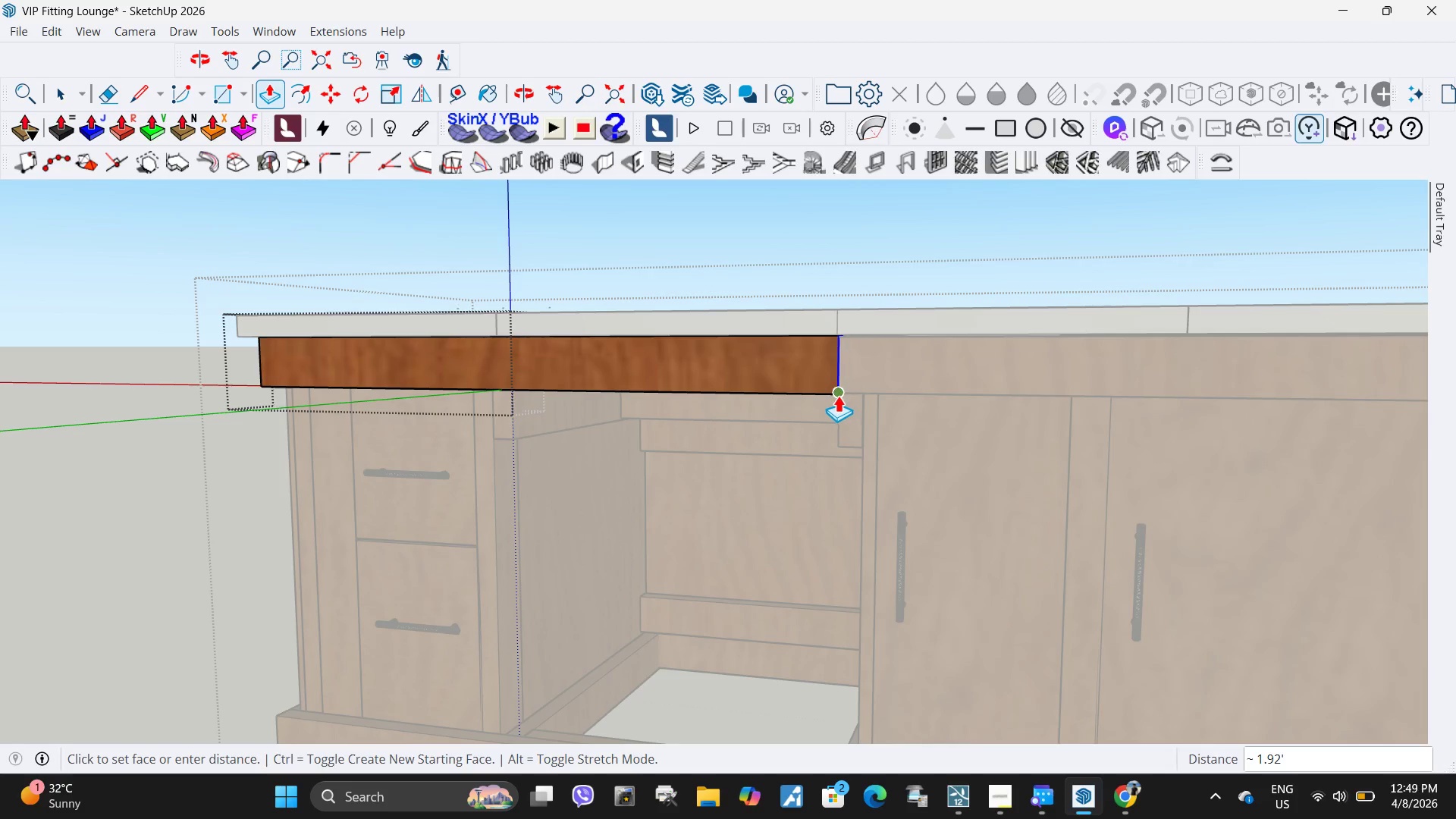 
left_click([837, 395])
 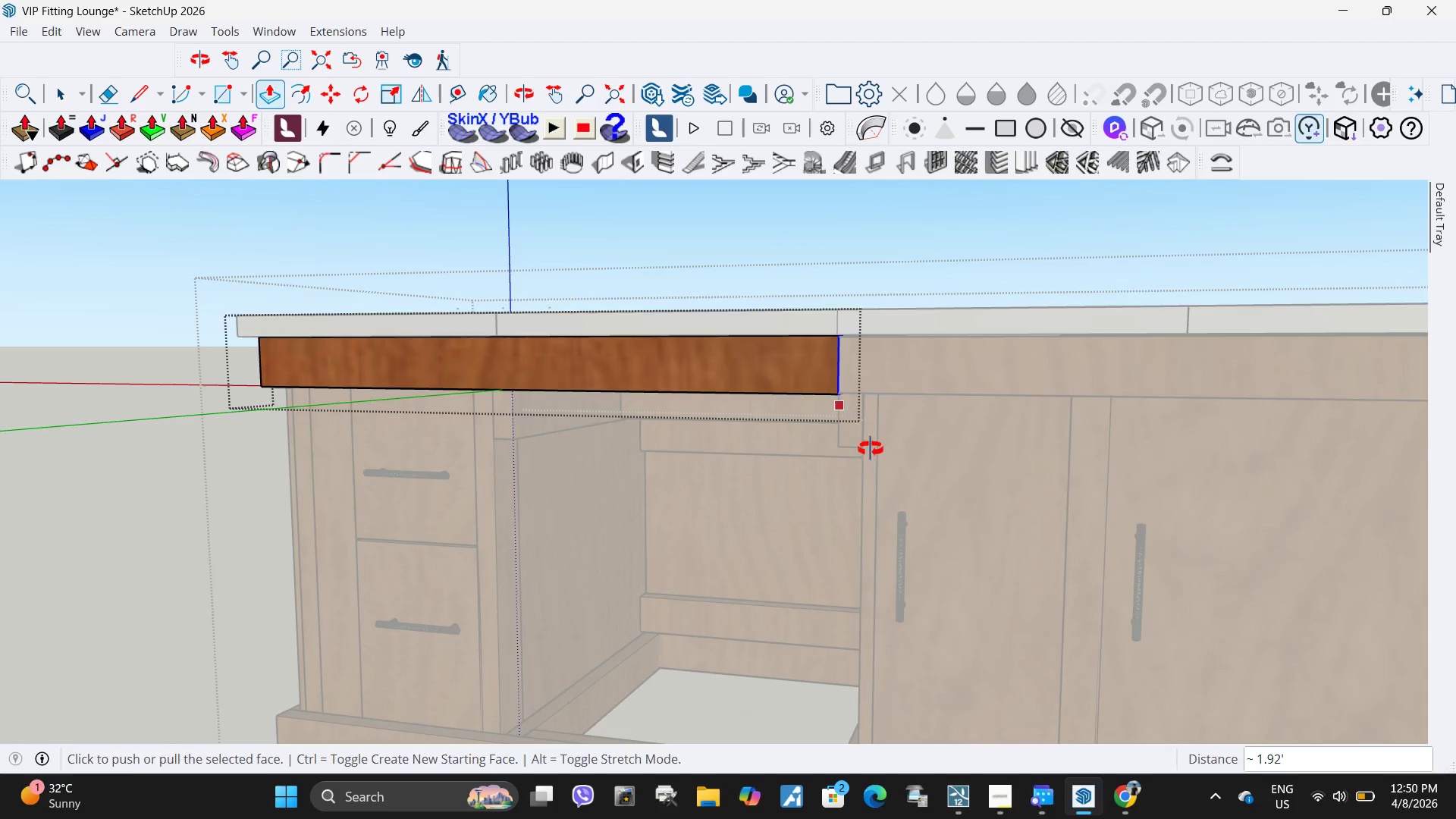 
key(Space)
 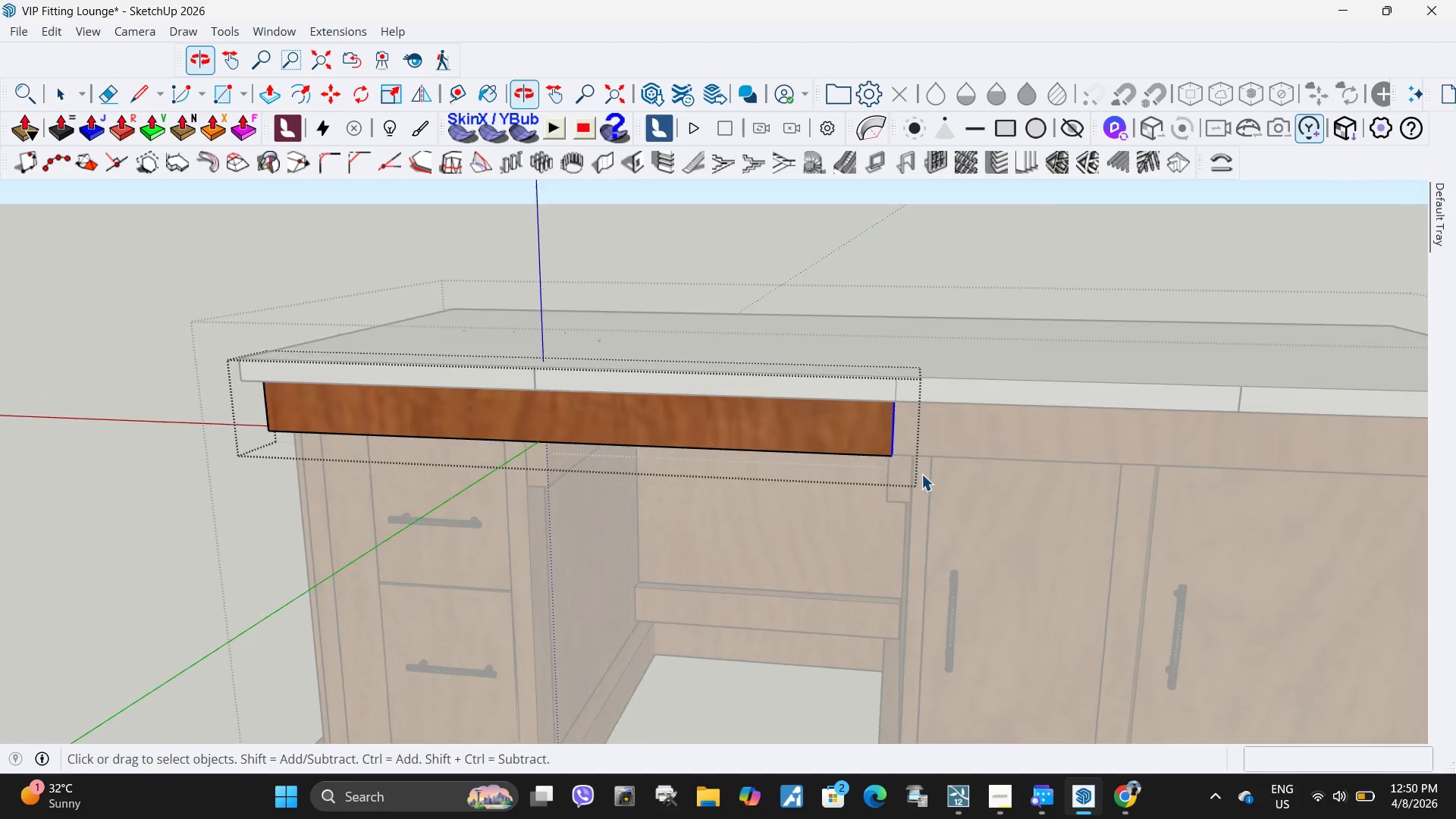 
key(Escape)
 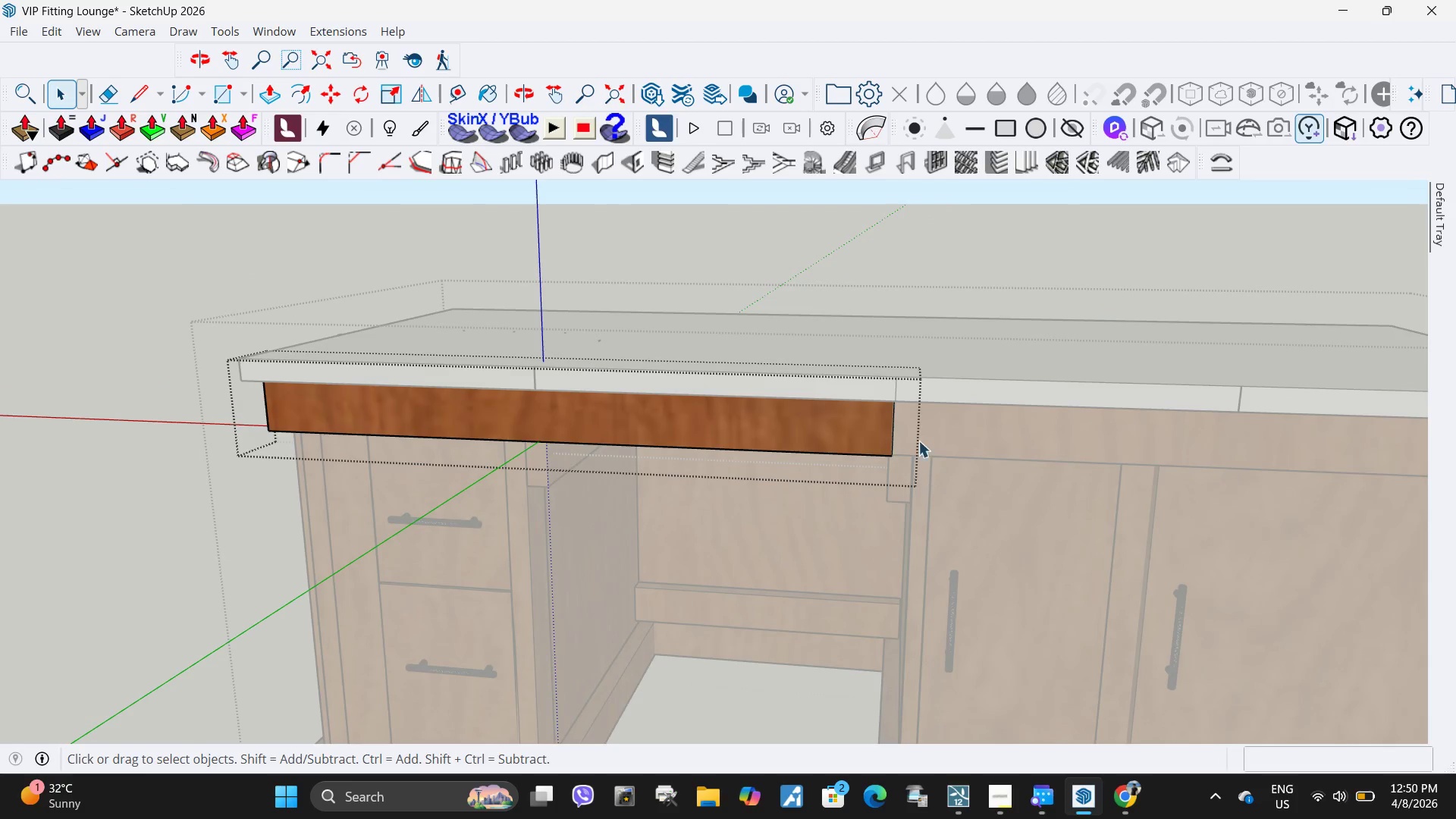 
key(Escape)
 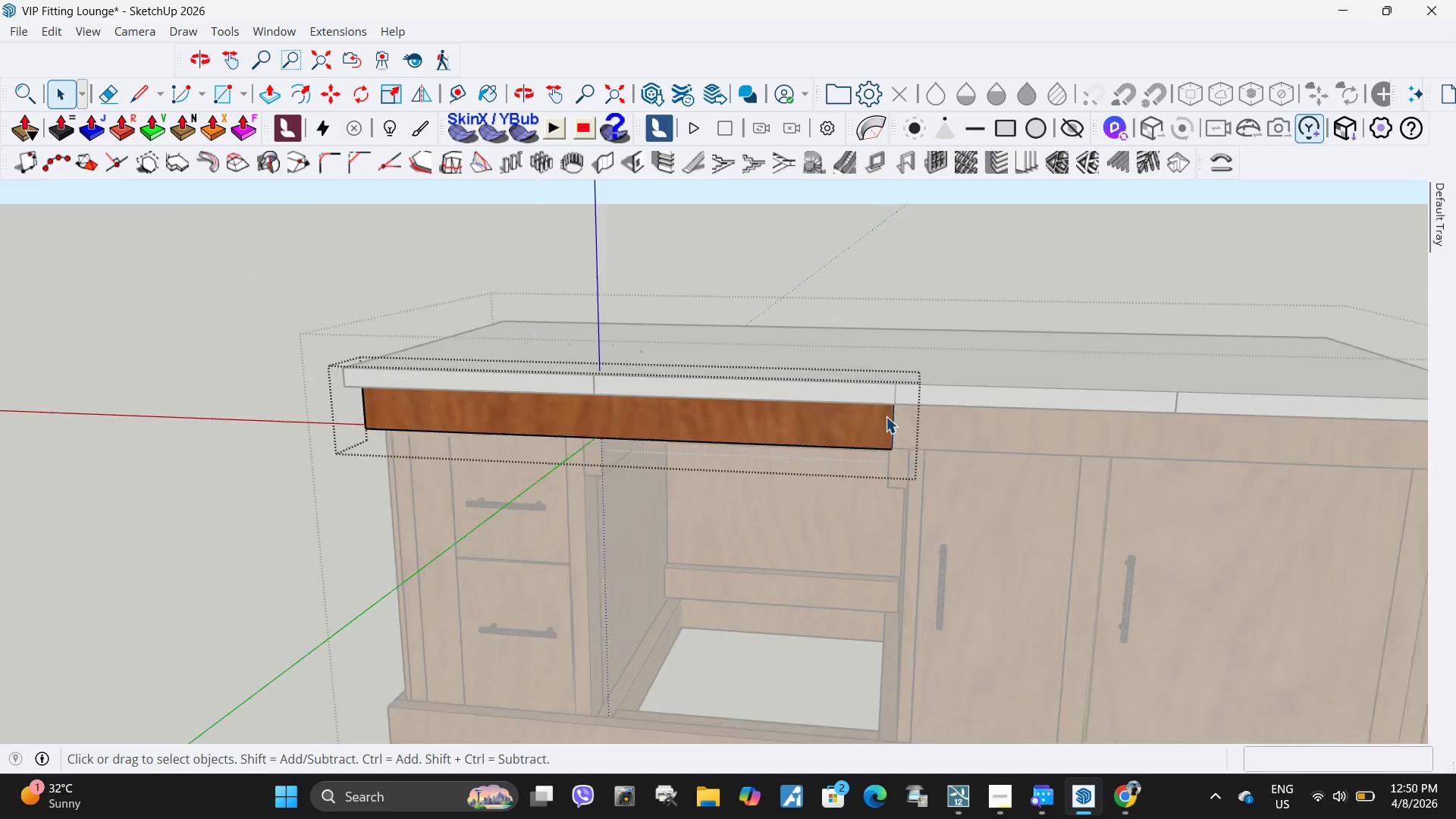 
key(Escape)
 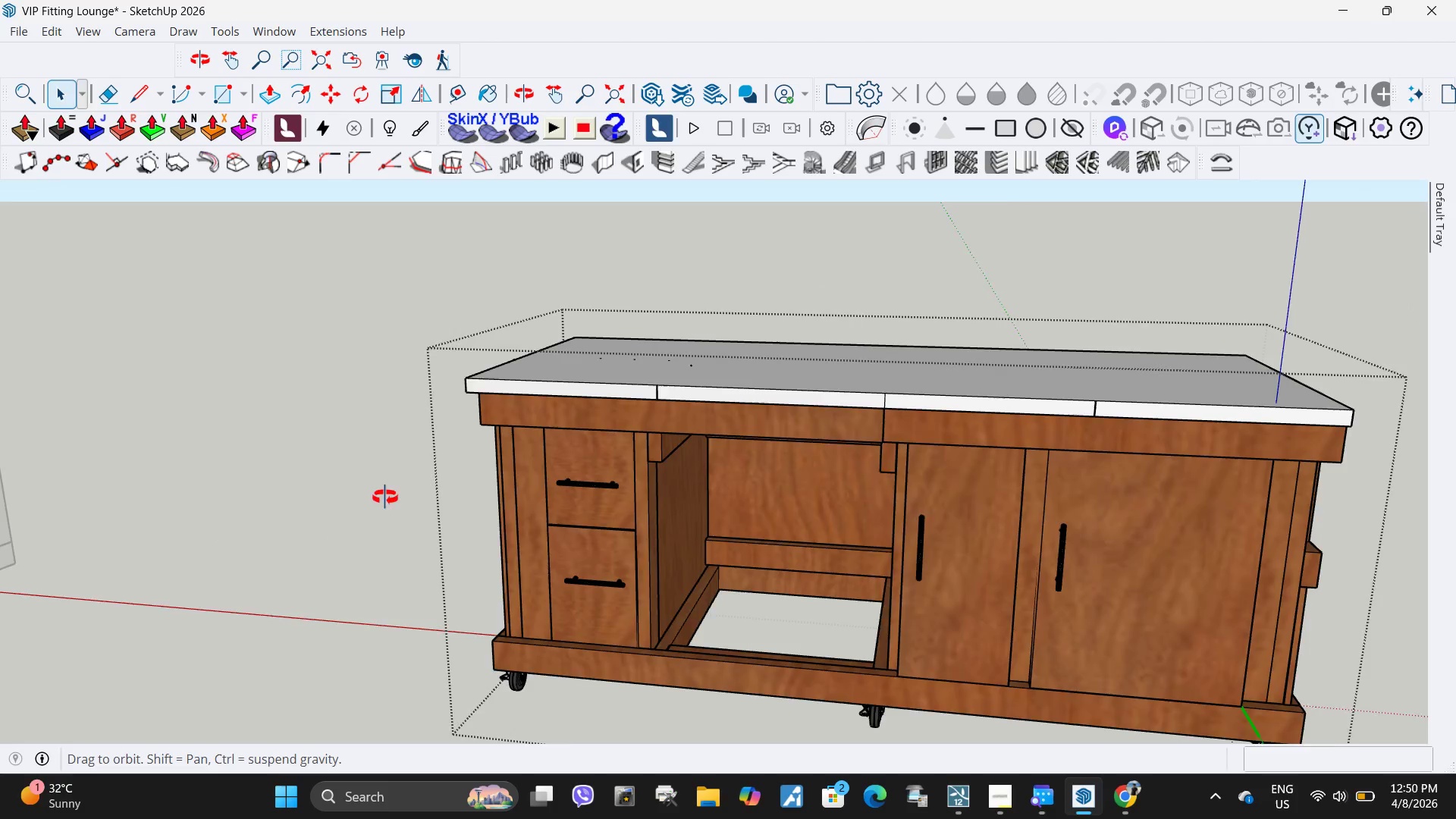 
scroll: coordinate [865, 414], scroll_direction: down, amount: 5.0
 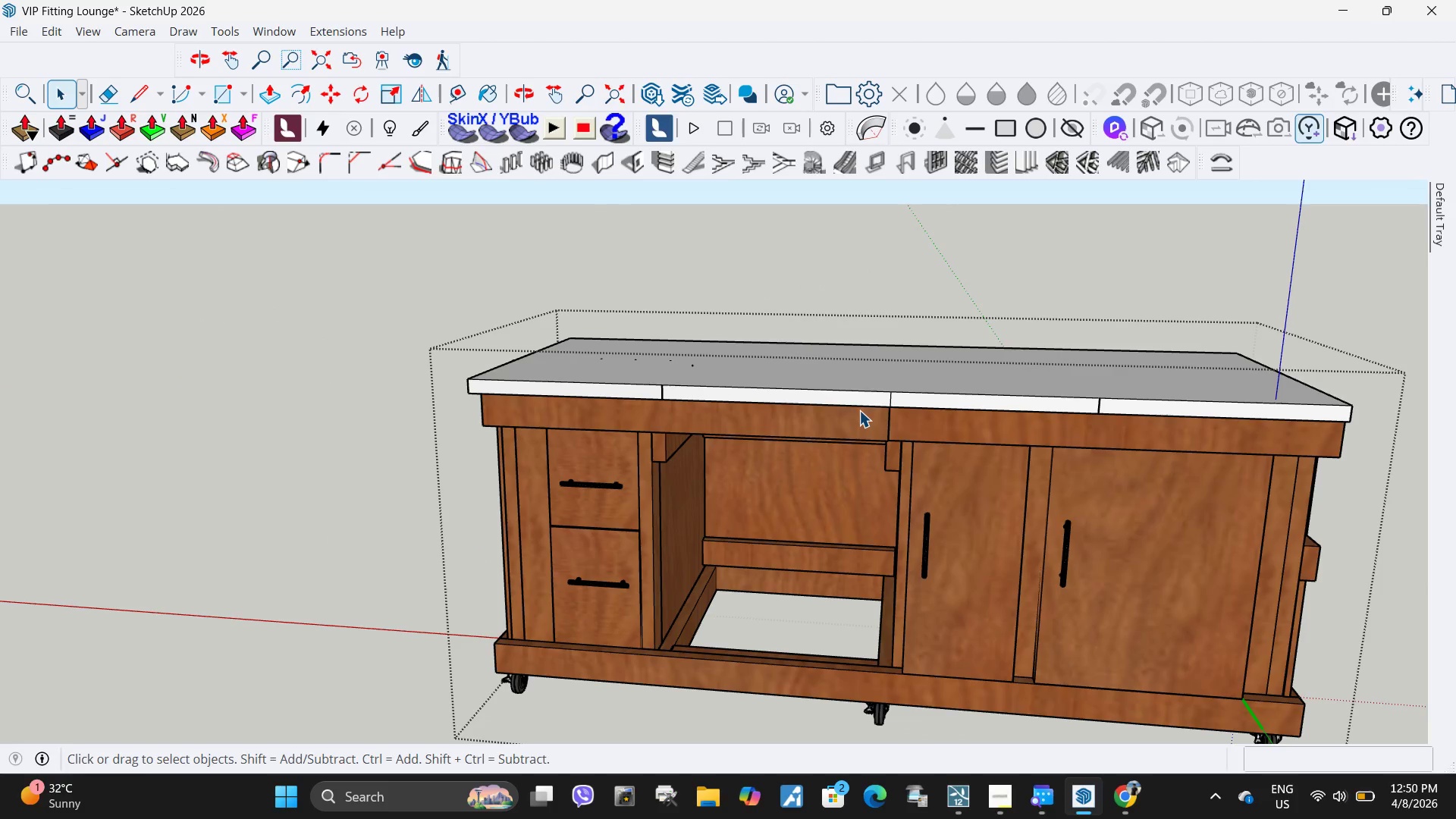 
scroll: coordinate [620, 433], scroll_direction: up, amount: 8.0
 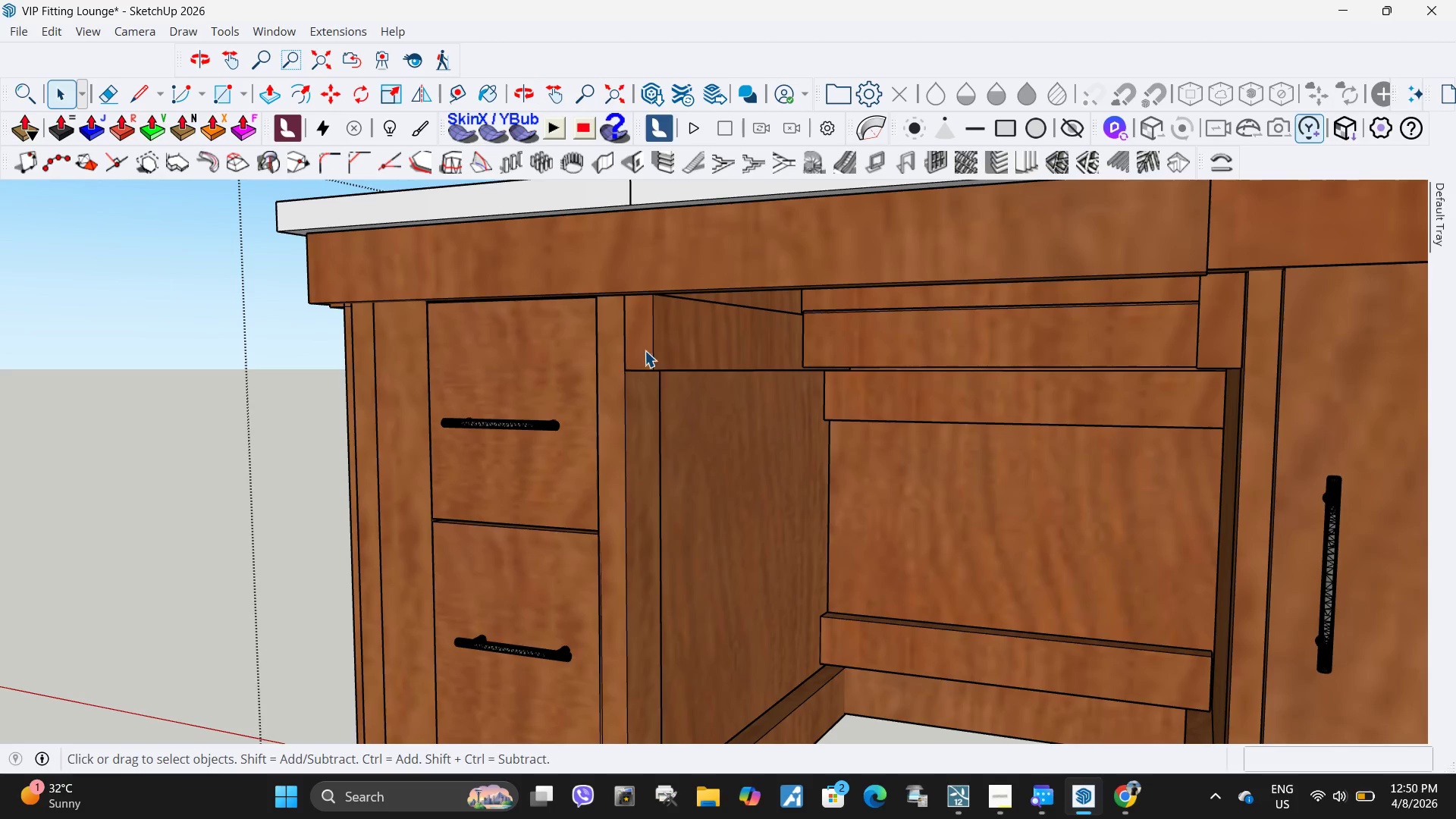 
left_click([639, 340])
 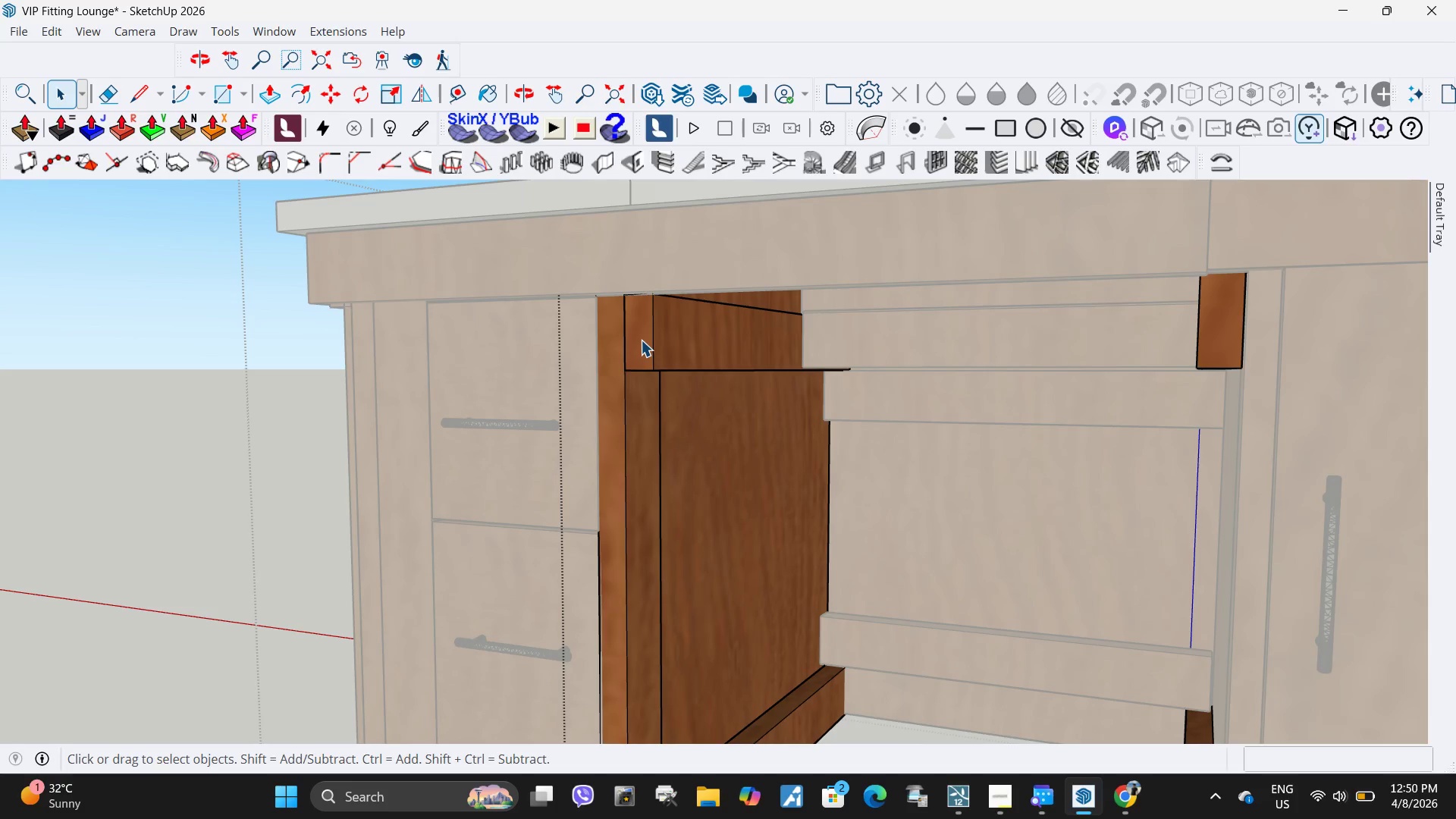 
triple_click([641, 340])
 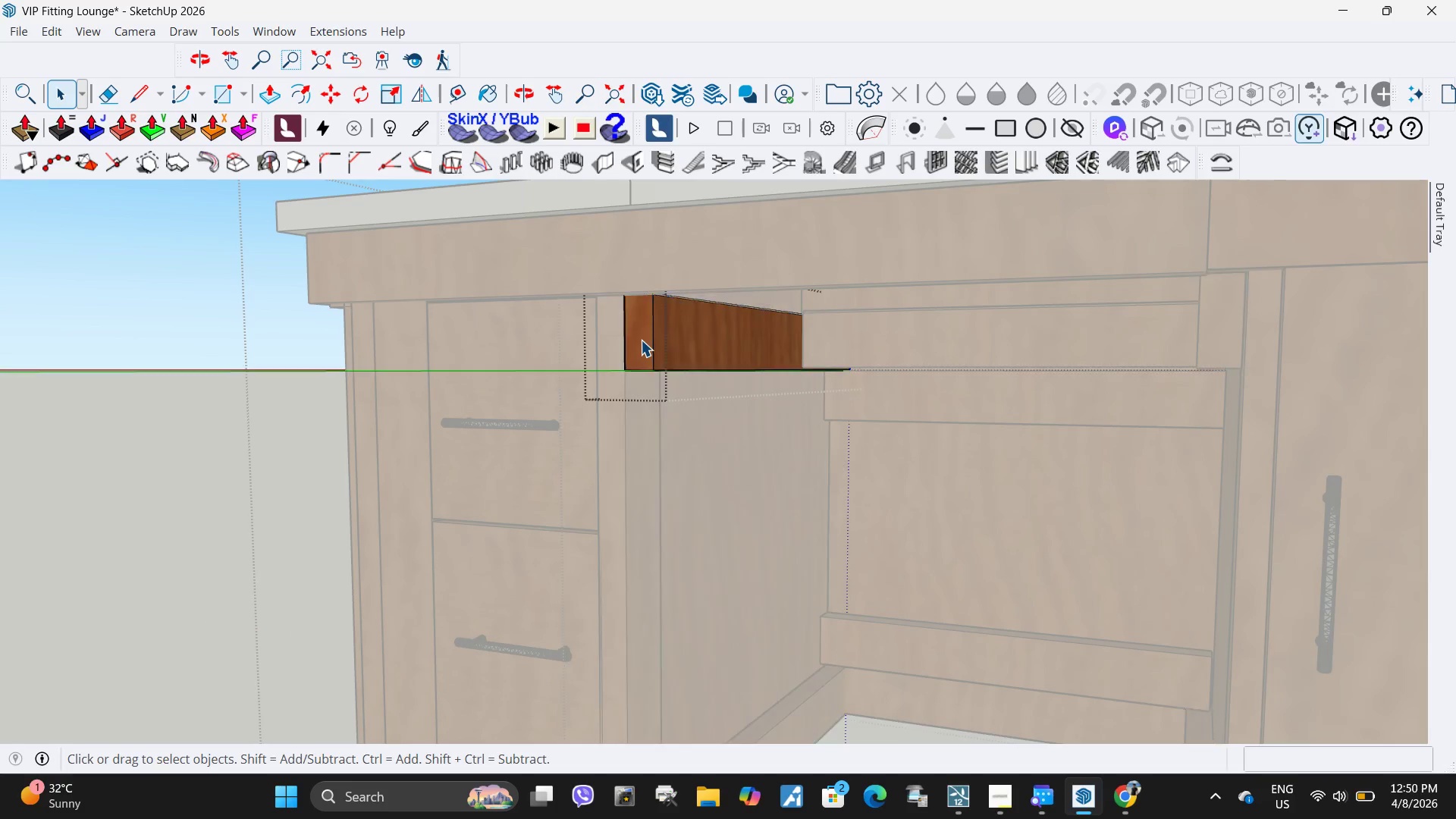 
triple_click([641, 340])
 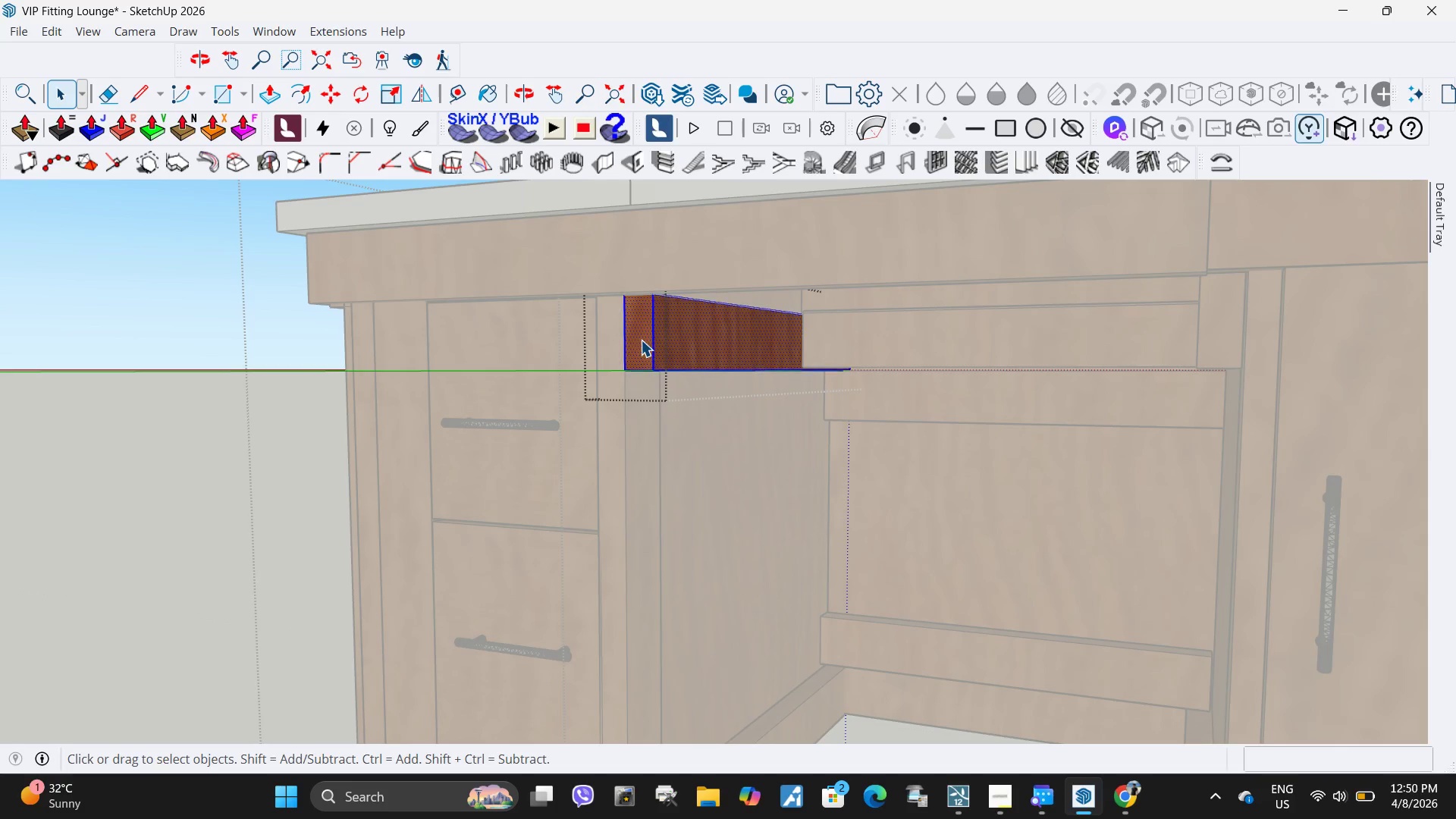 
triple_click([641, 340])
 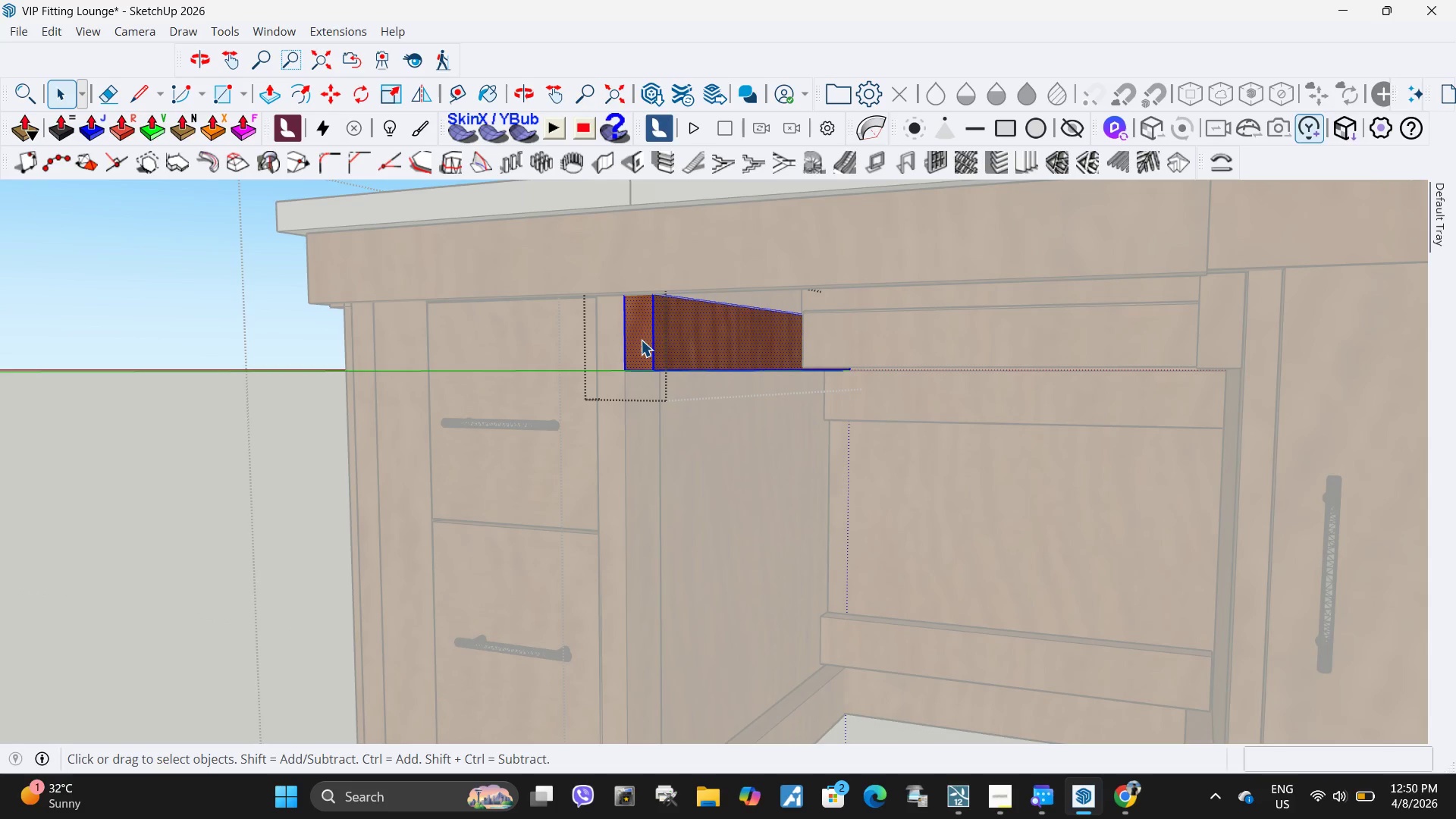 
key(P)
 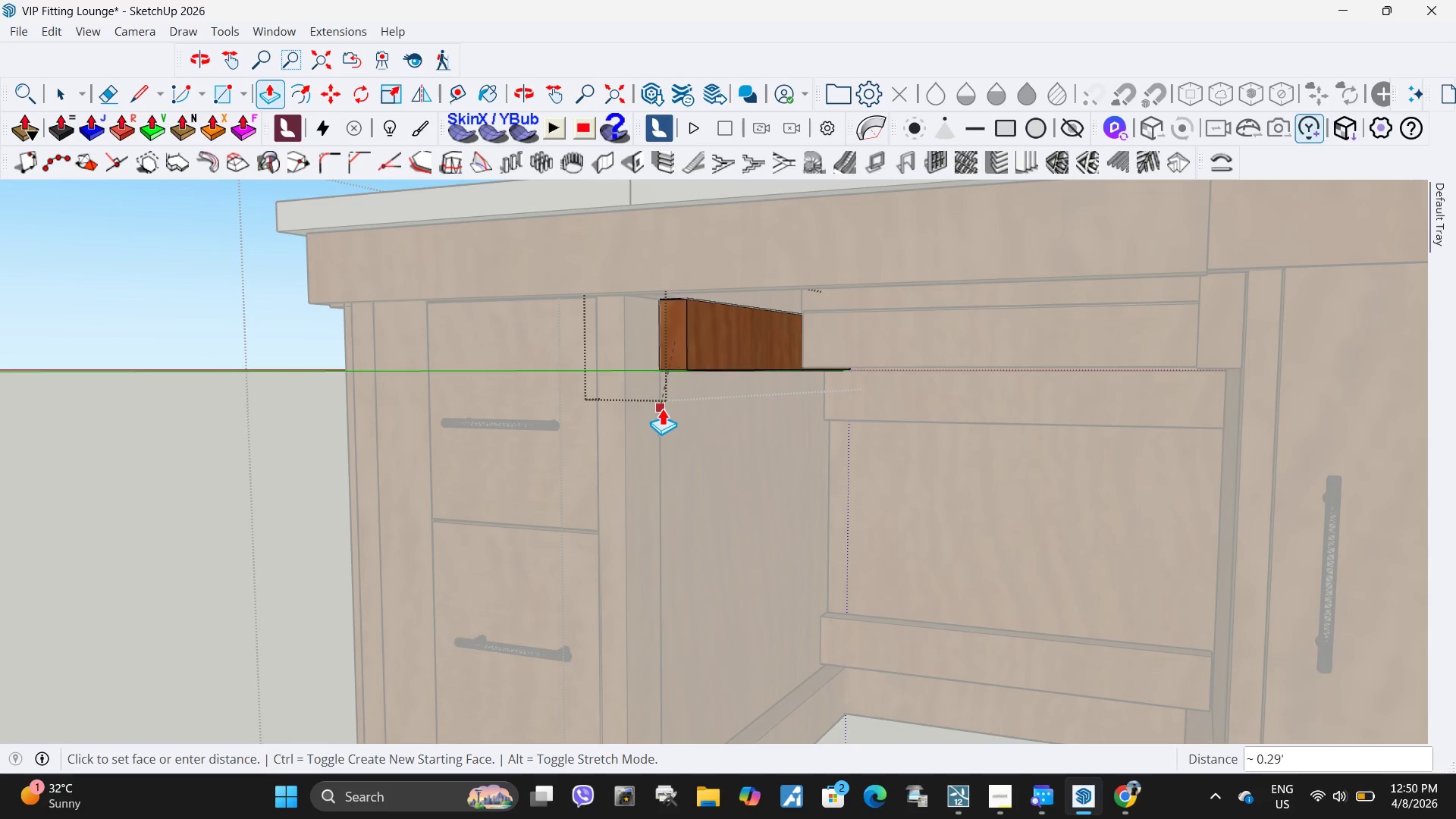 
left_click([662, 408])
 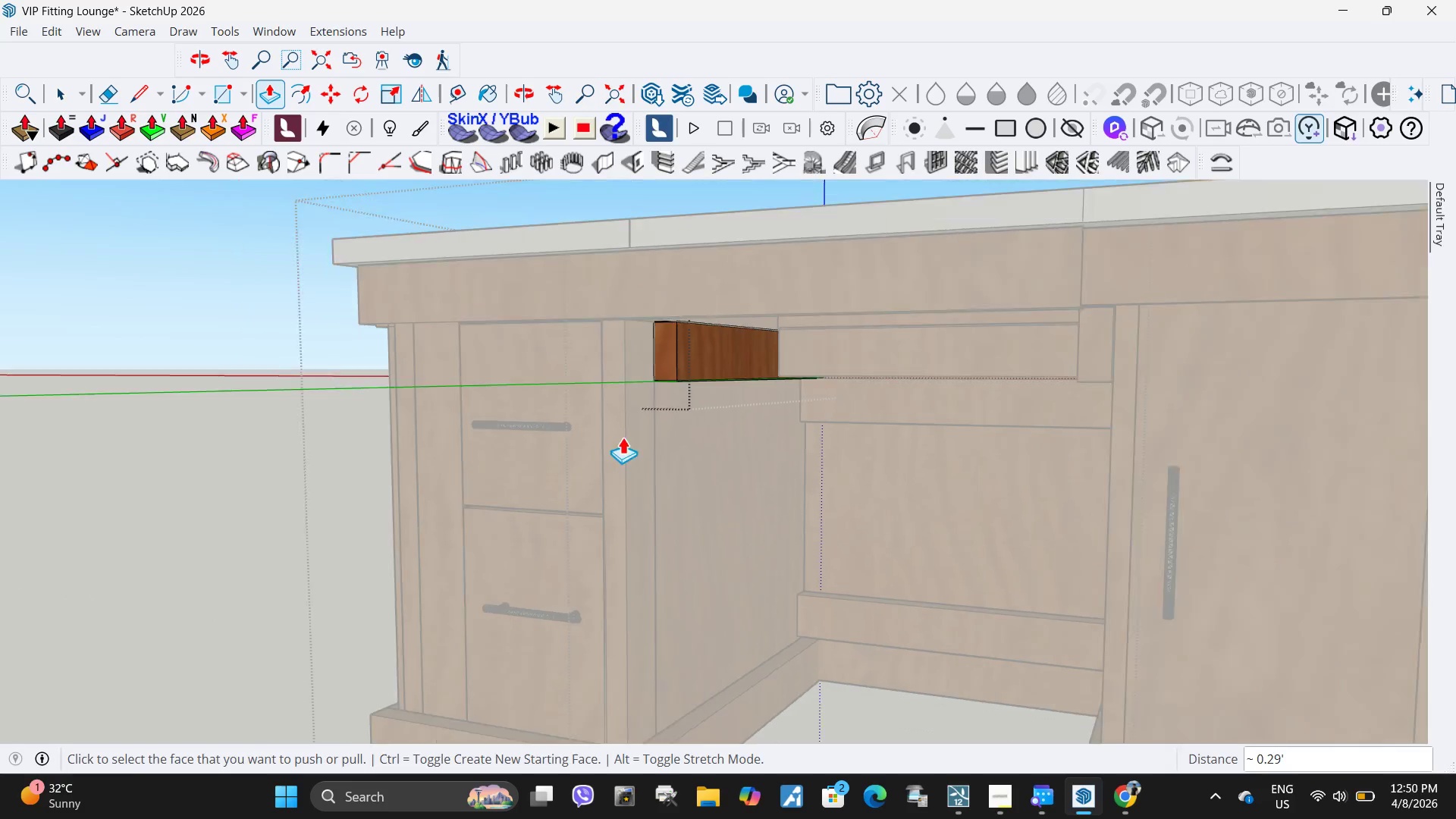 
key(Space)
 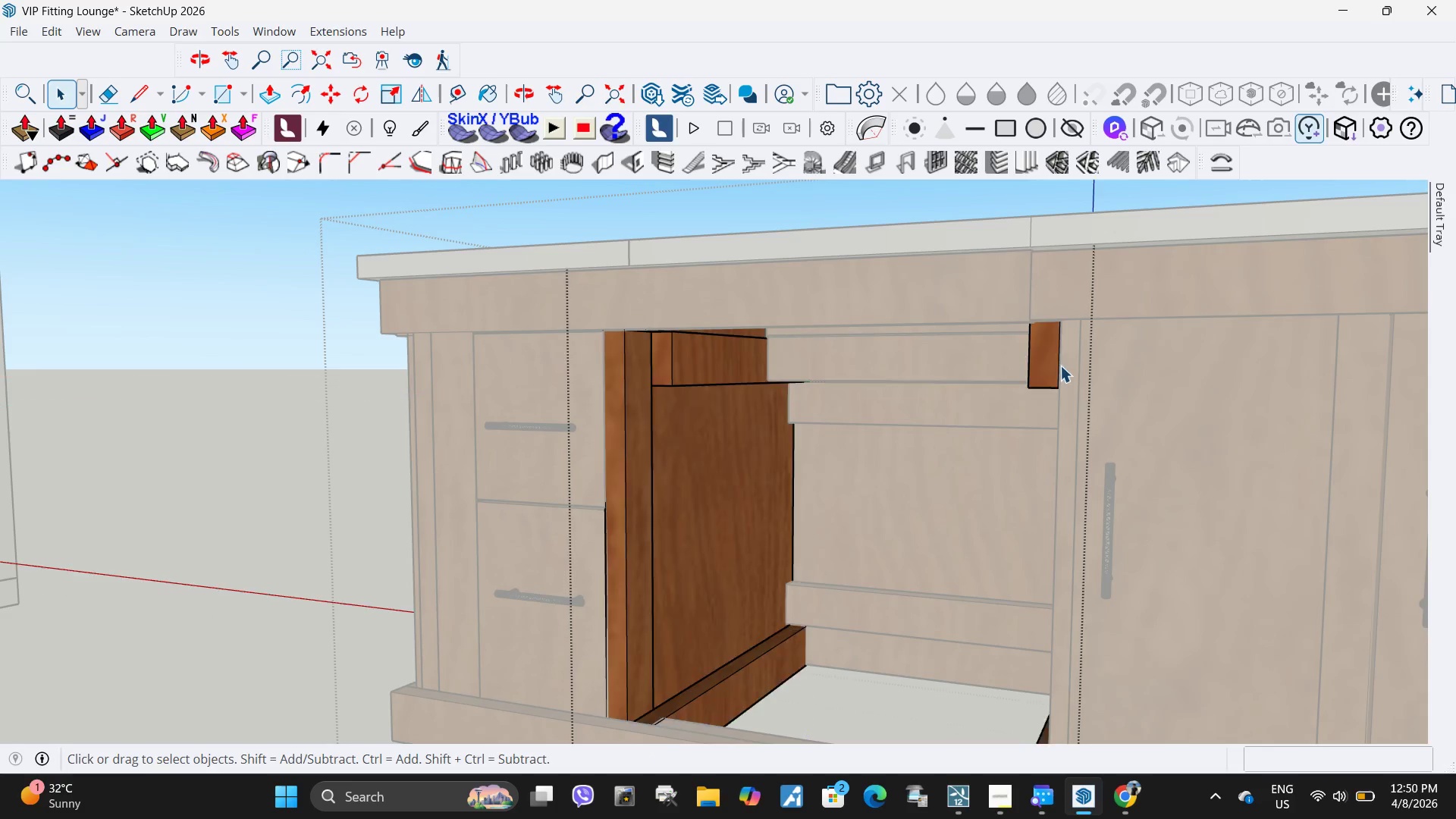 
key(Escape)
 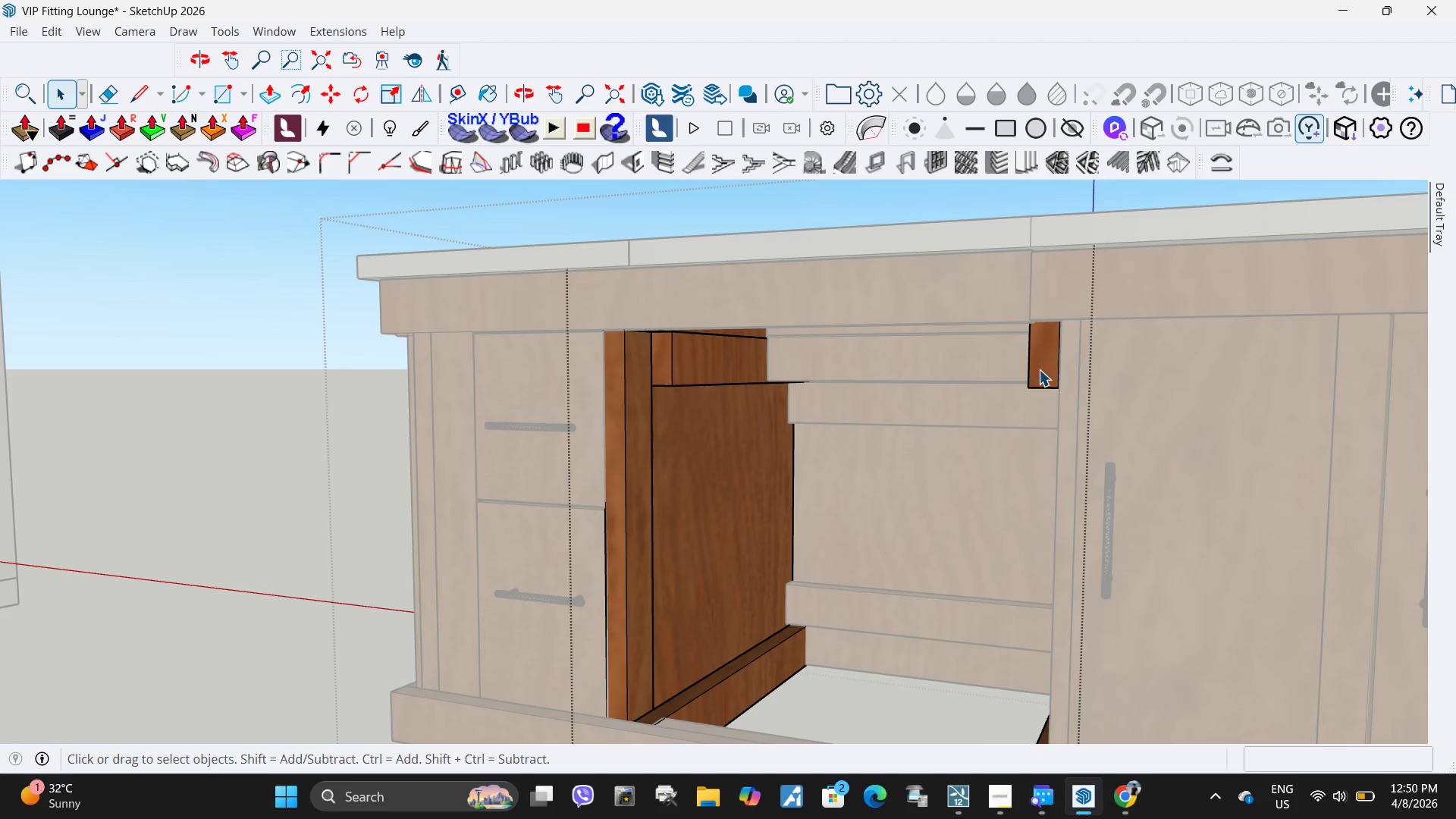 
scroll: coordinate [623, 437], scroll_direction: down, amount: 3.0
 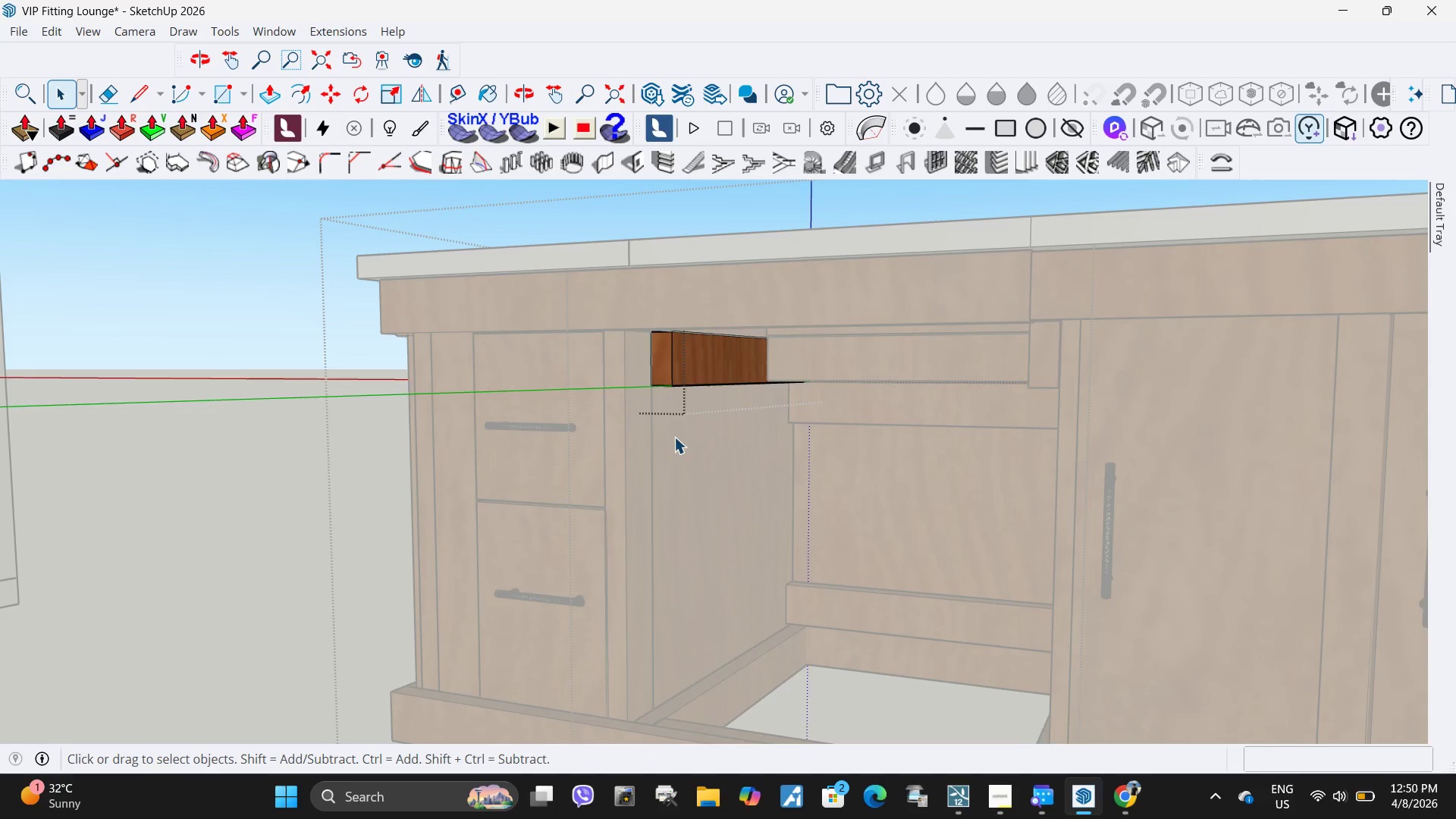 
double_click([1039, 369])
 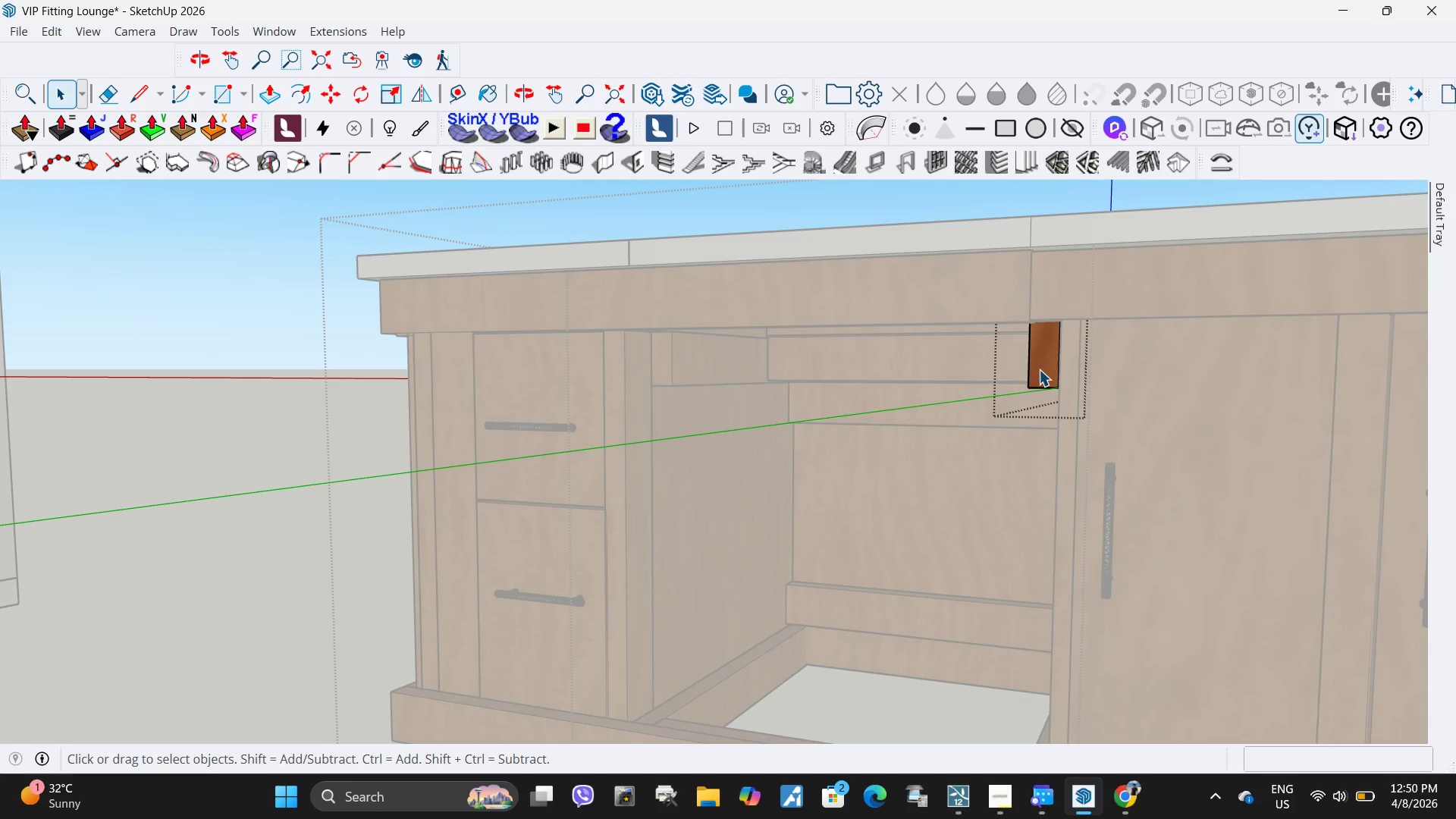 
triple_click([1039, 369])
 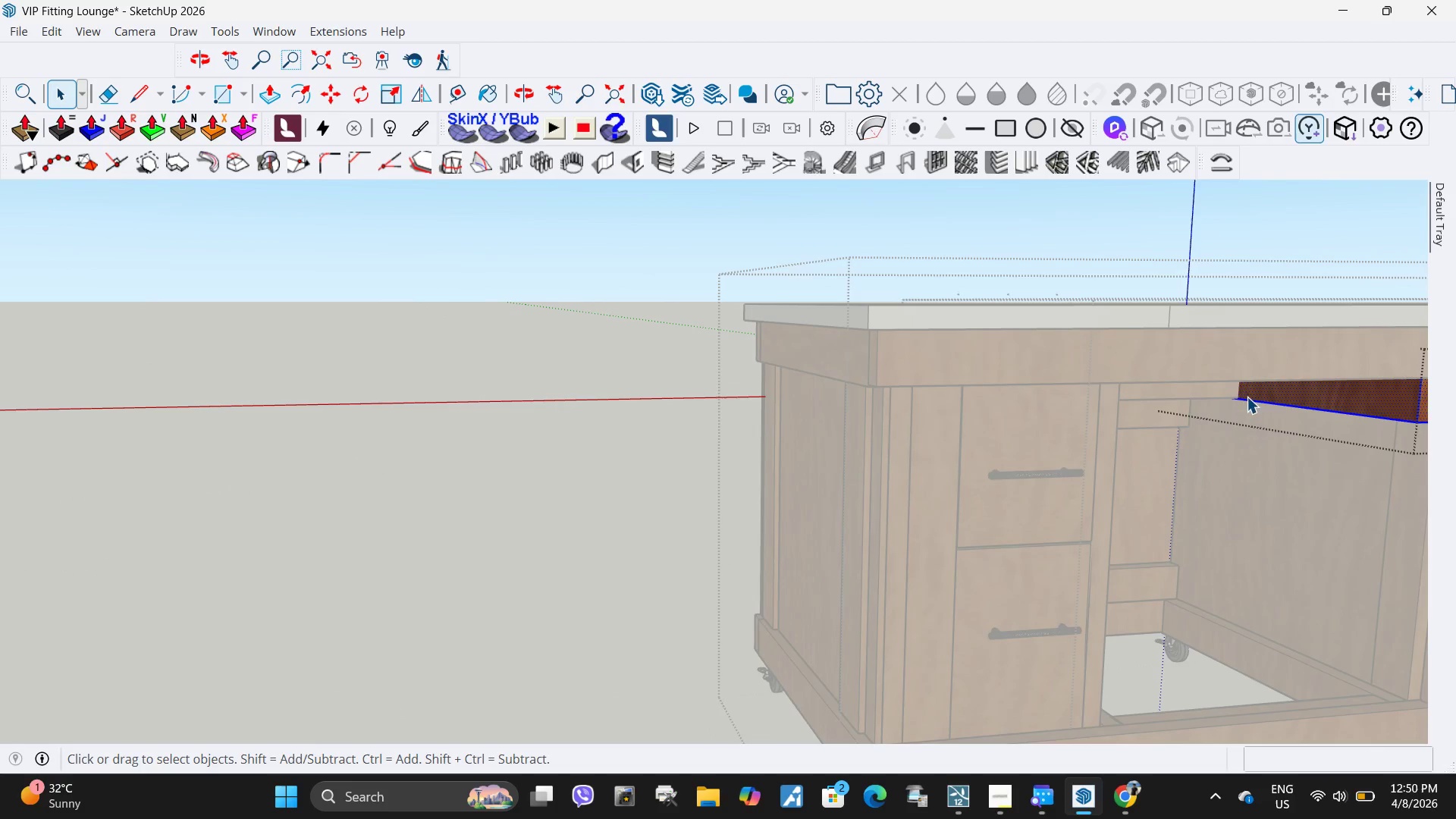 
key(P)
 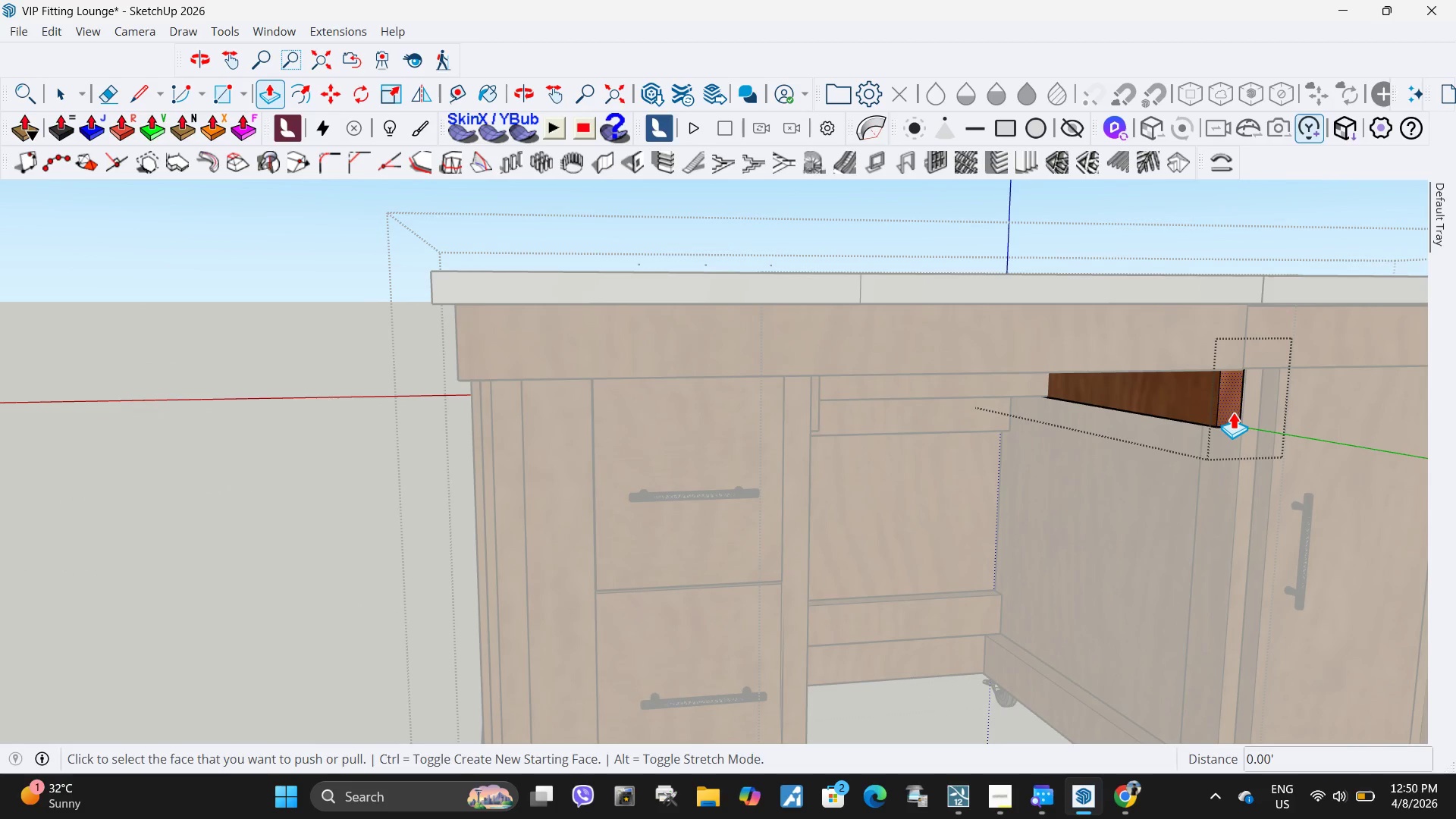 
scroll: coordinate [1214, 440], scroll_direction: up, amount: 2.0
 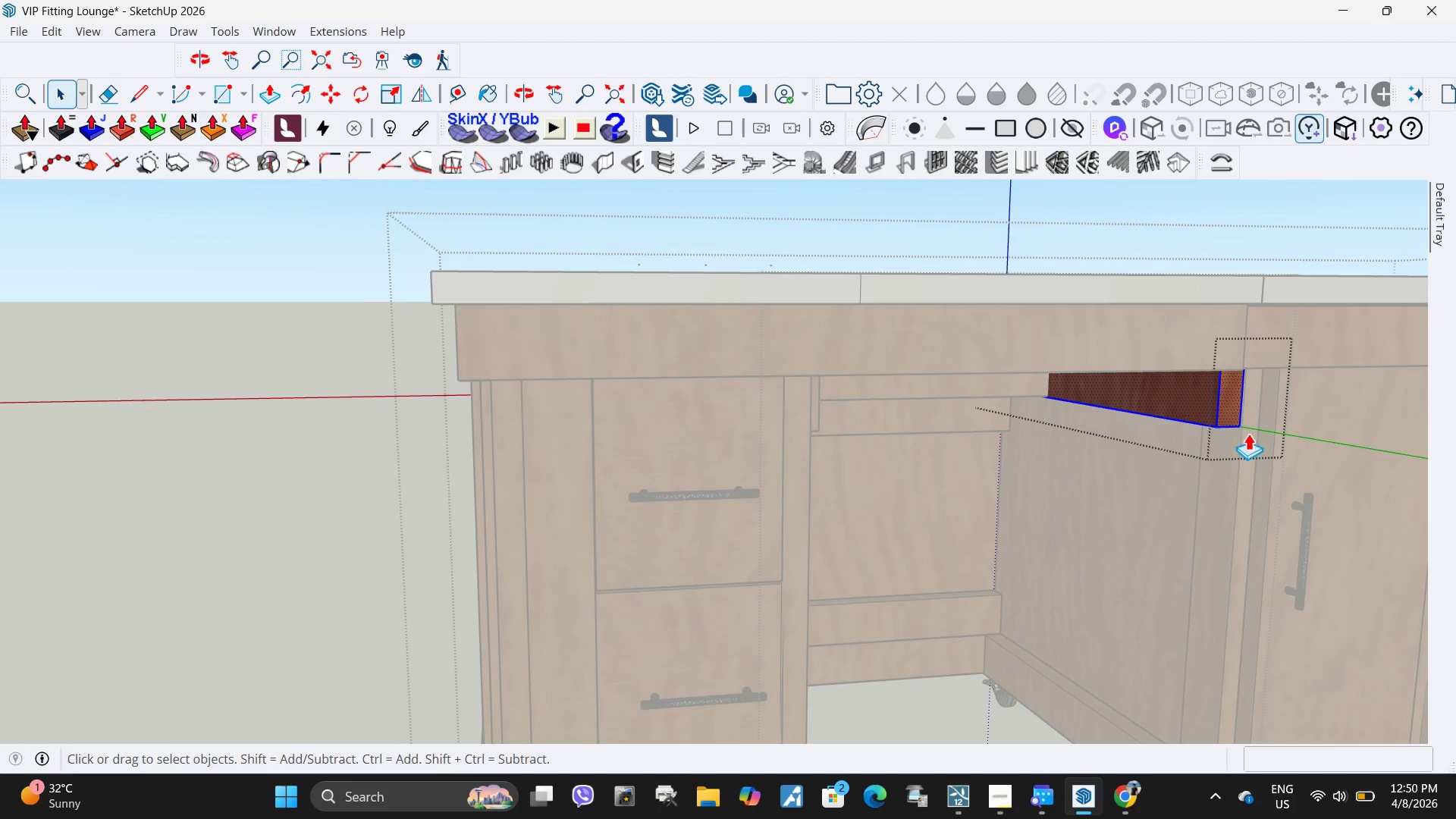 
left_click([1233, 412])
 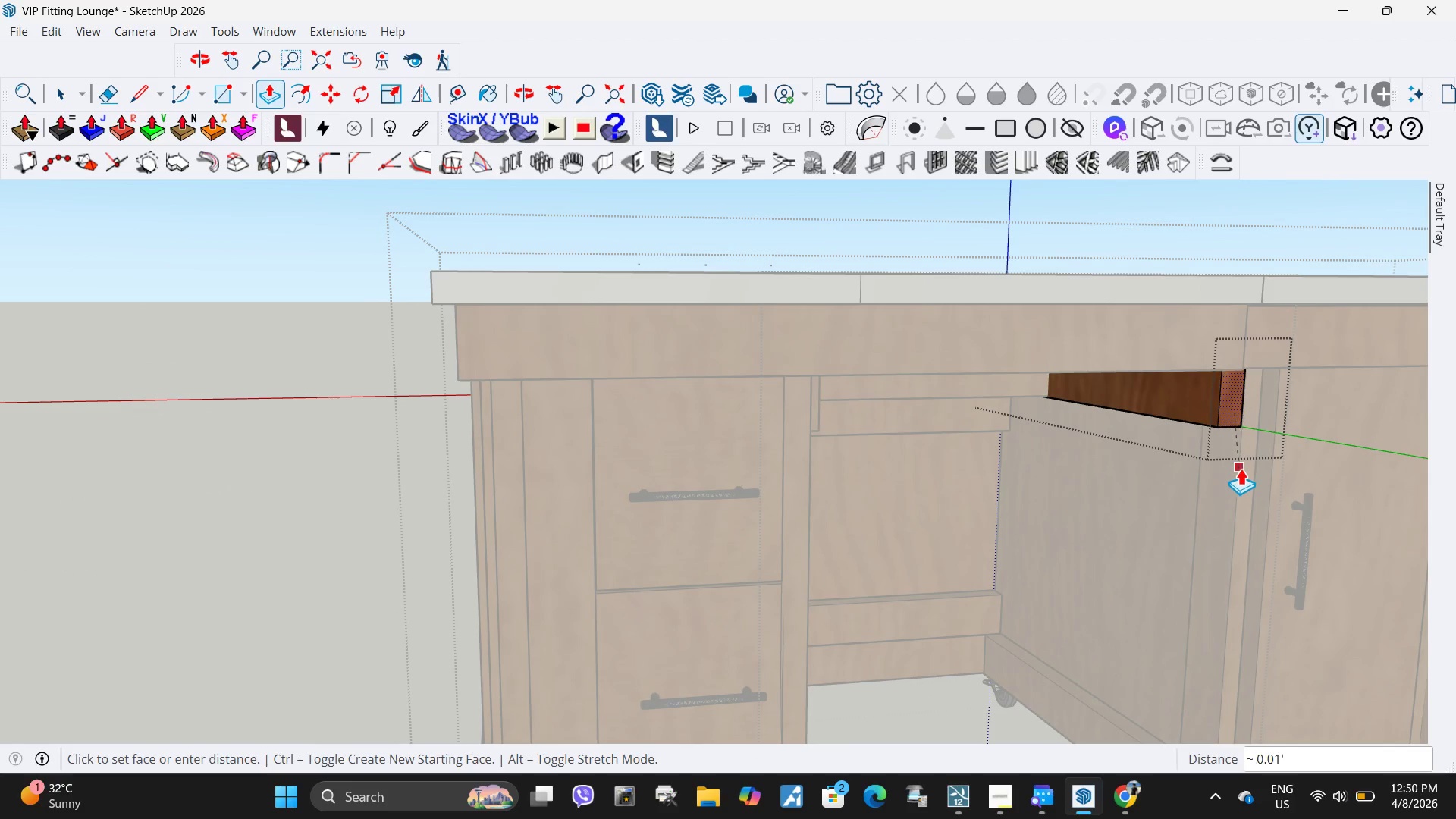 
left_click([1241, 468])
 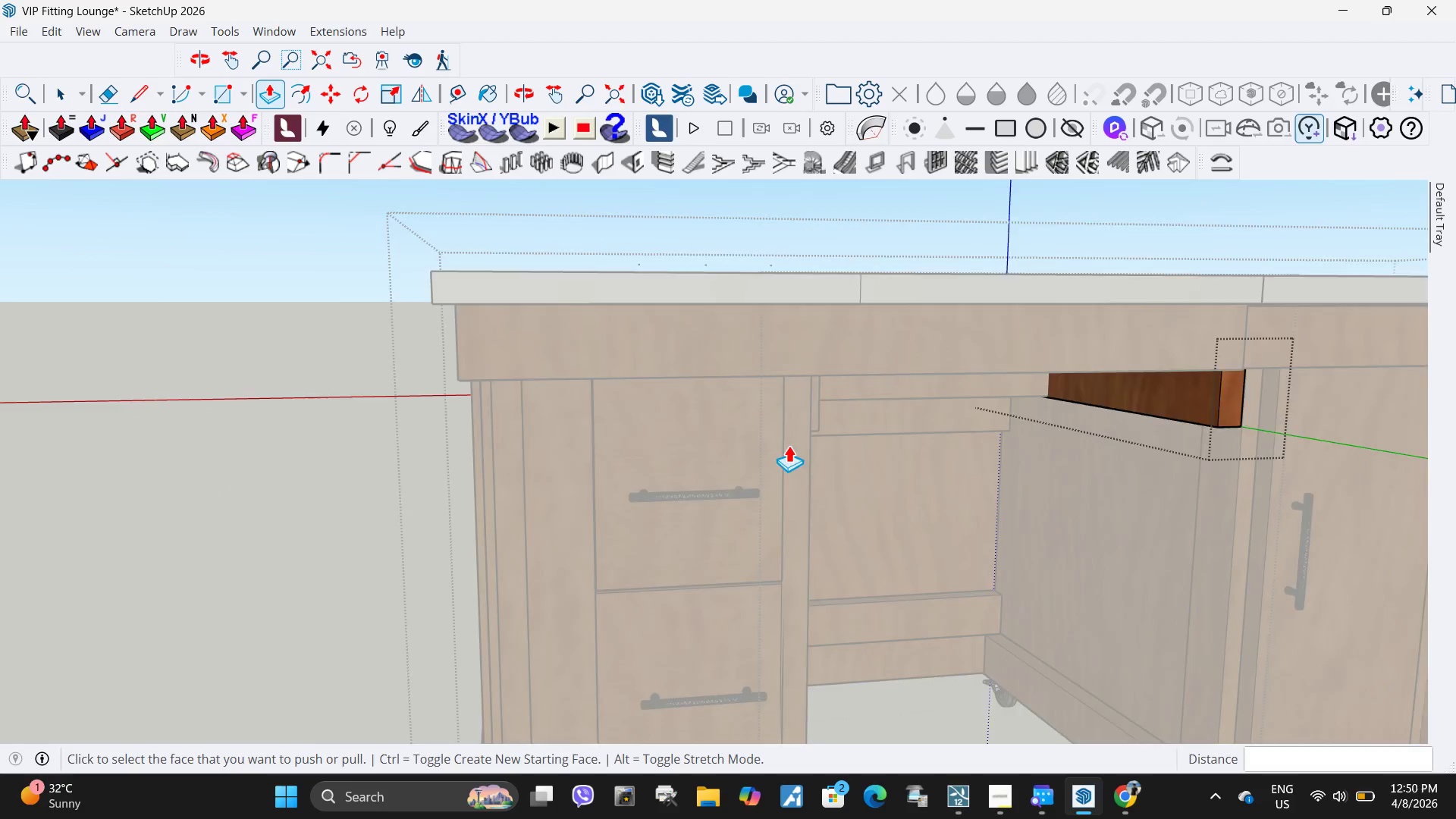 
key(Space)
 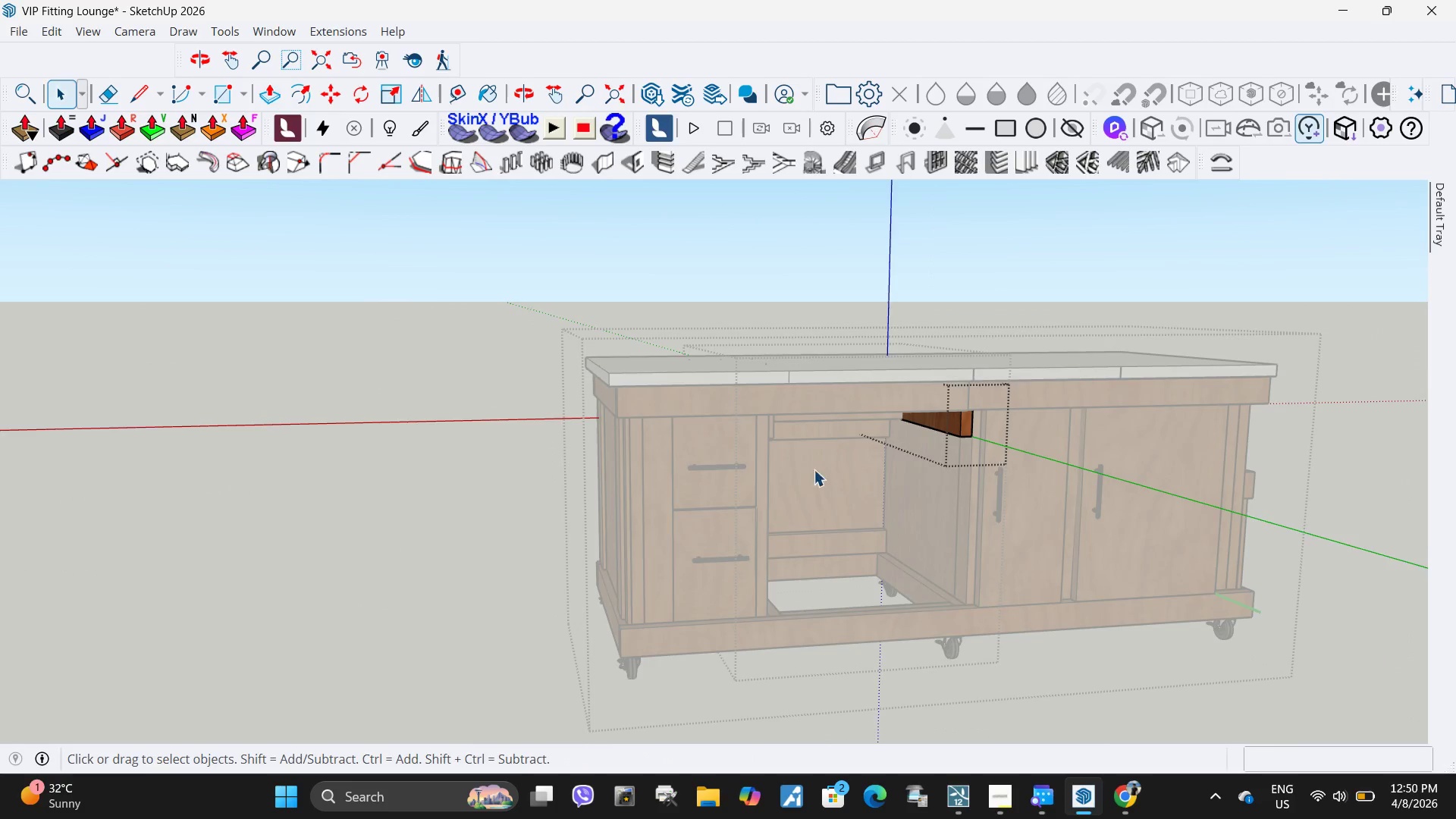 
key(Escape)
 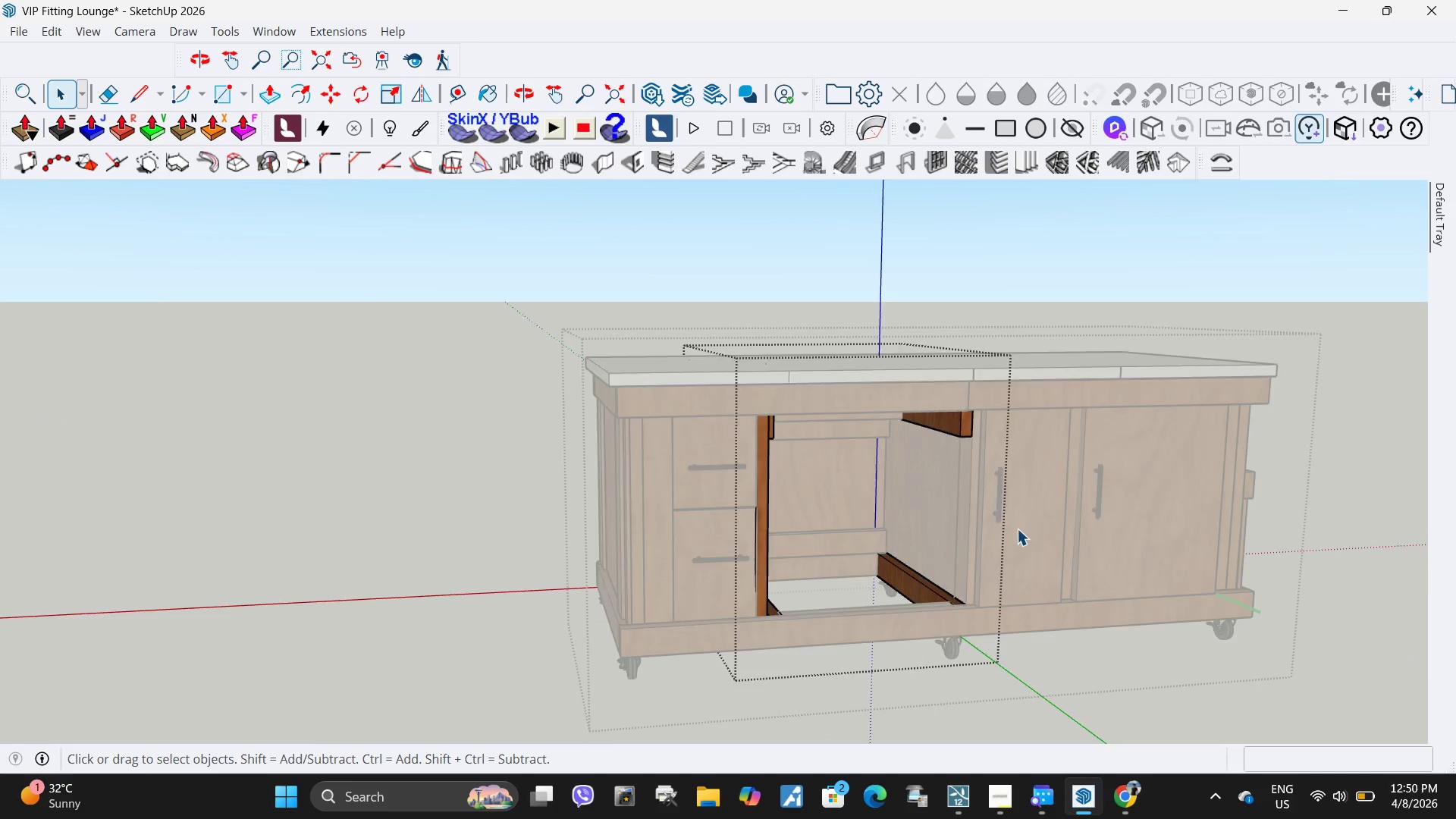 
scroll: coordinate [712, 445], scroll_direction: down, amount: 8.0
 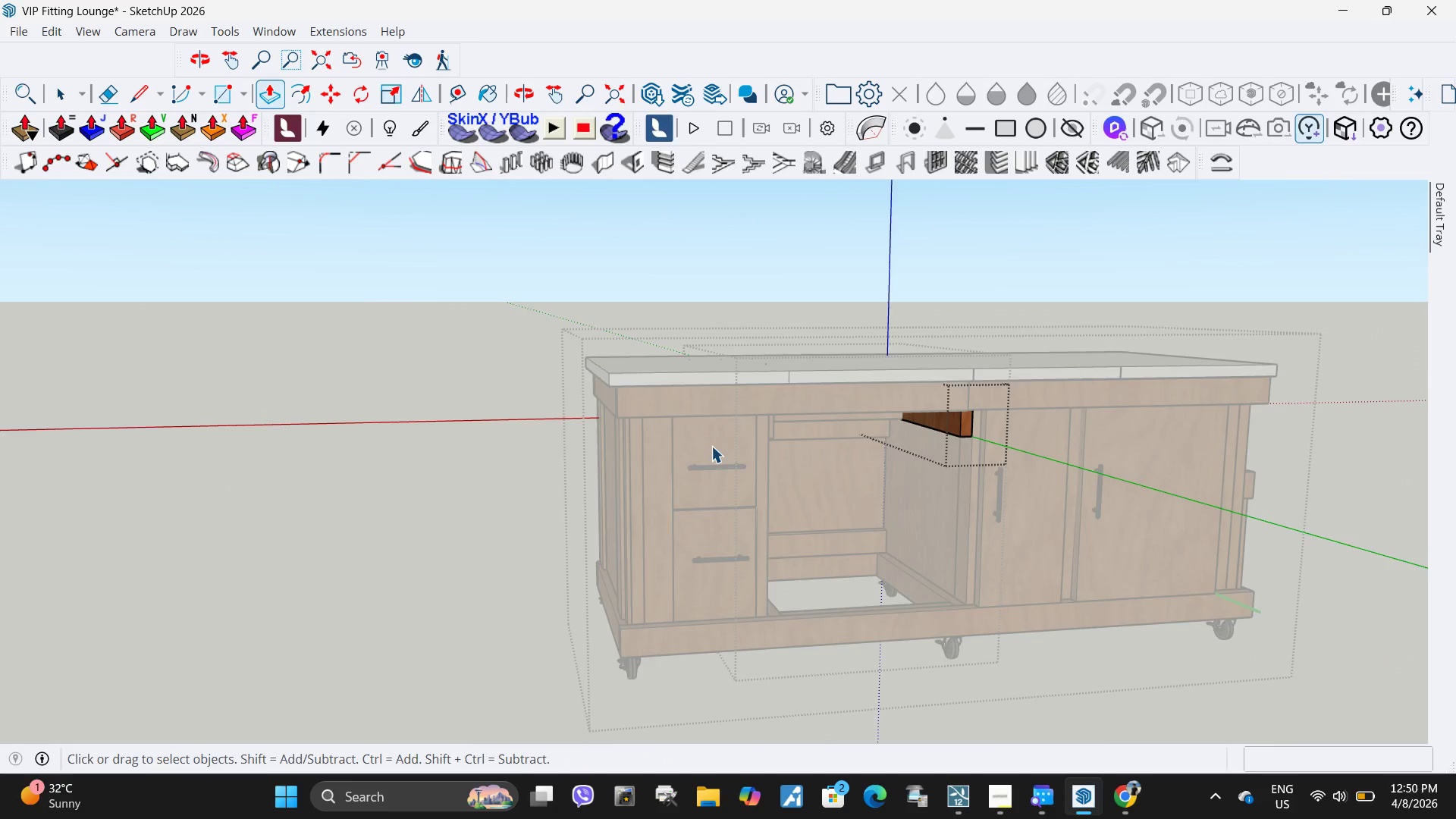 
key(Escape)
 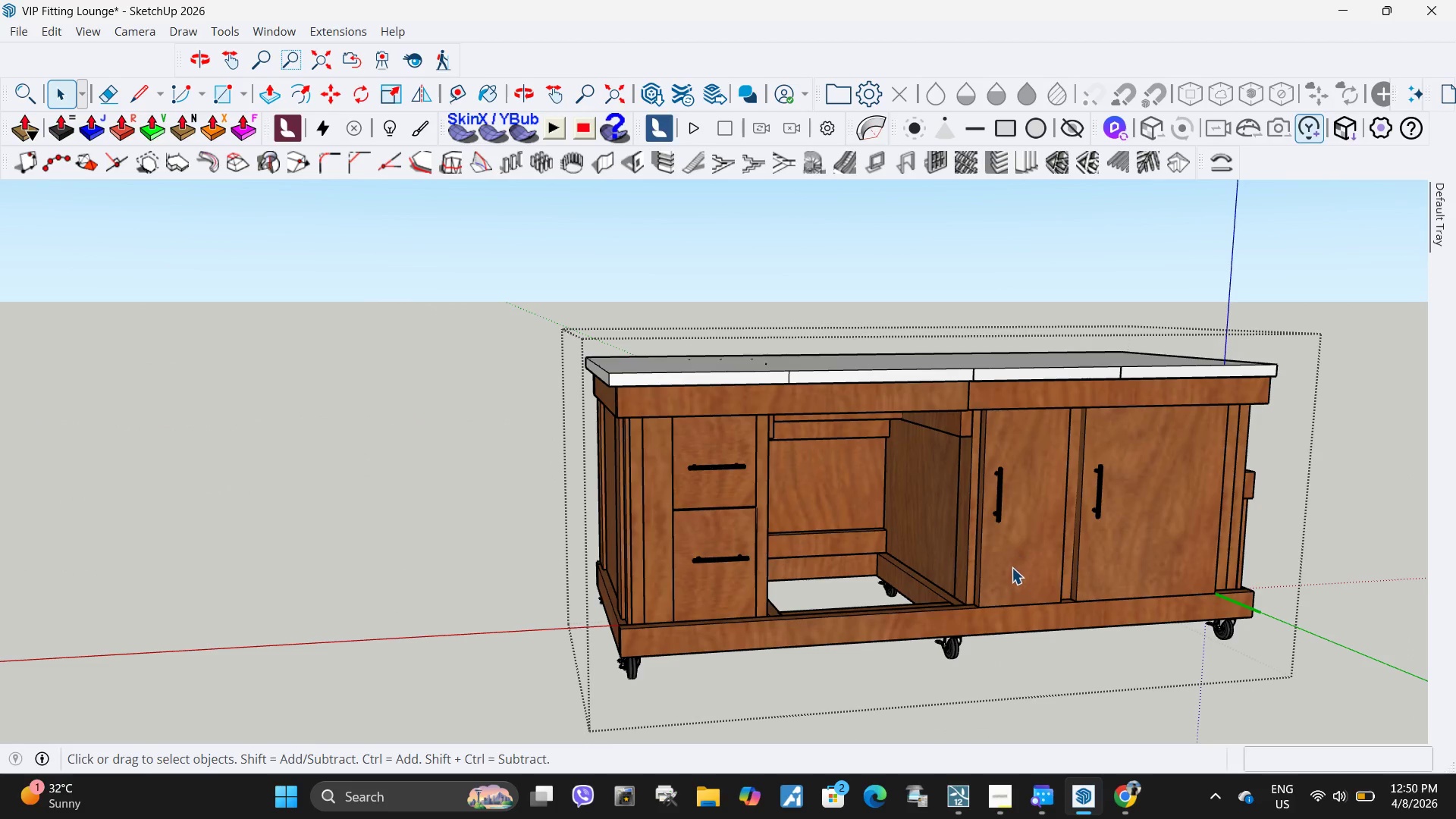 
left_click([999, 566])
 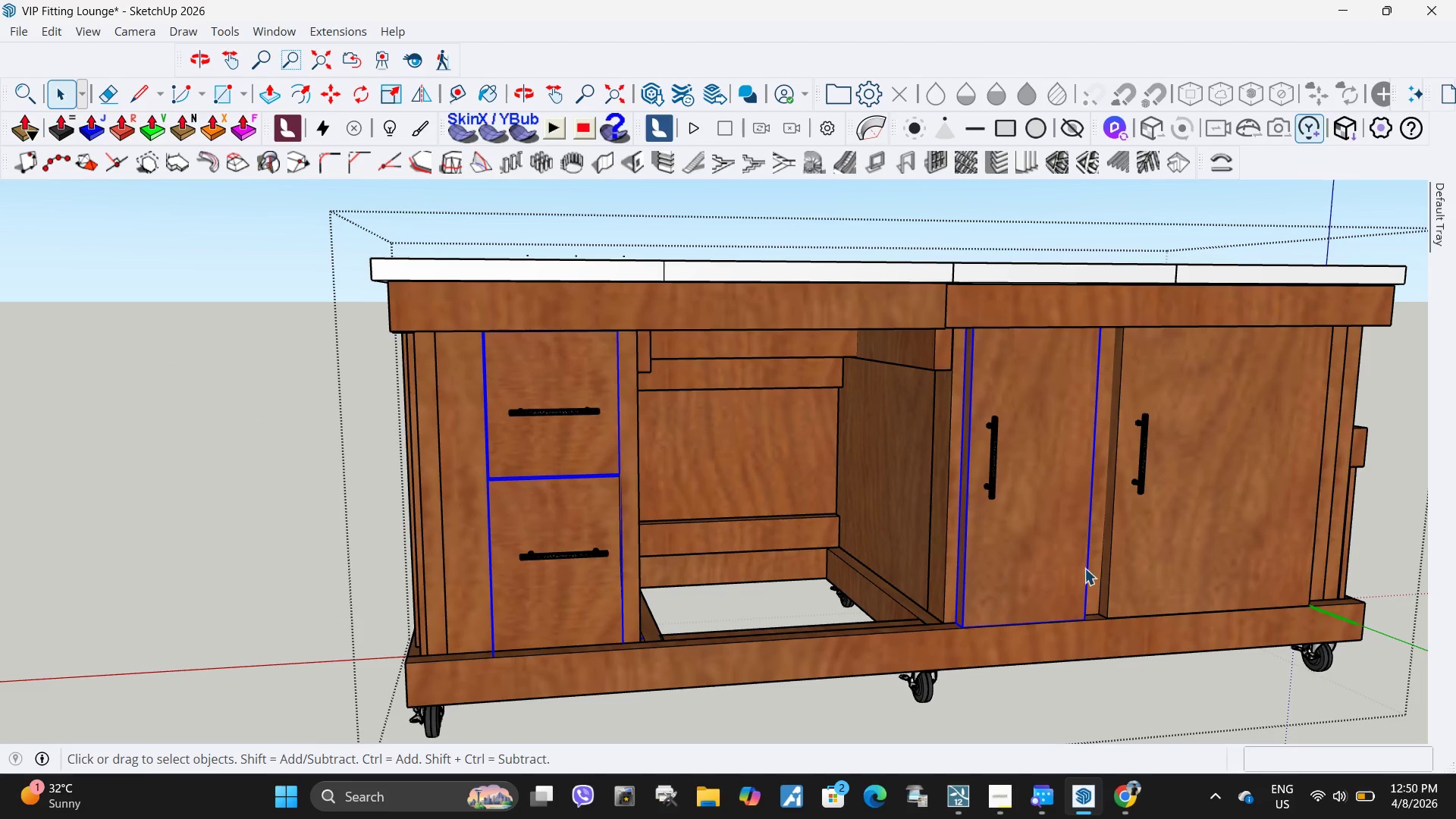 
scroll: coordinate [1012, 567], scroll_direction: up, amount: 4.0
 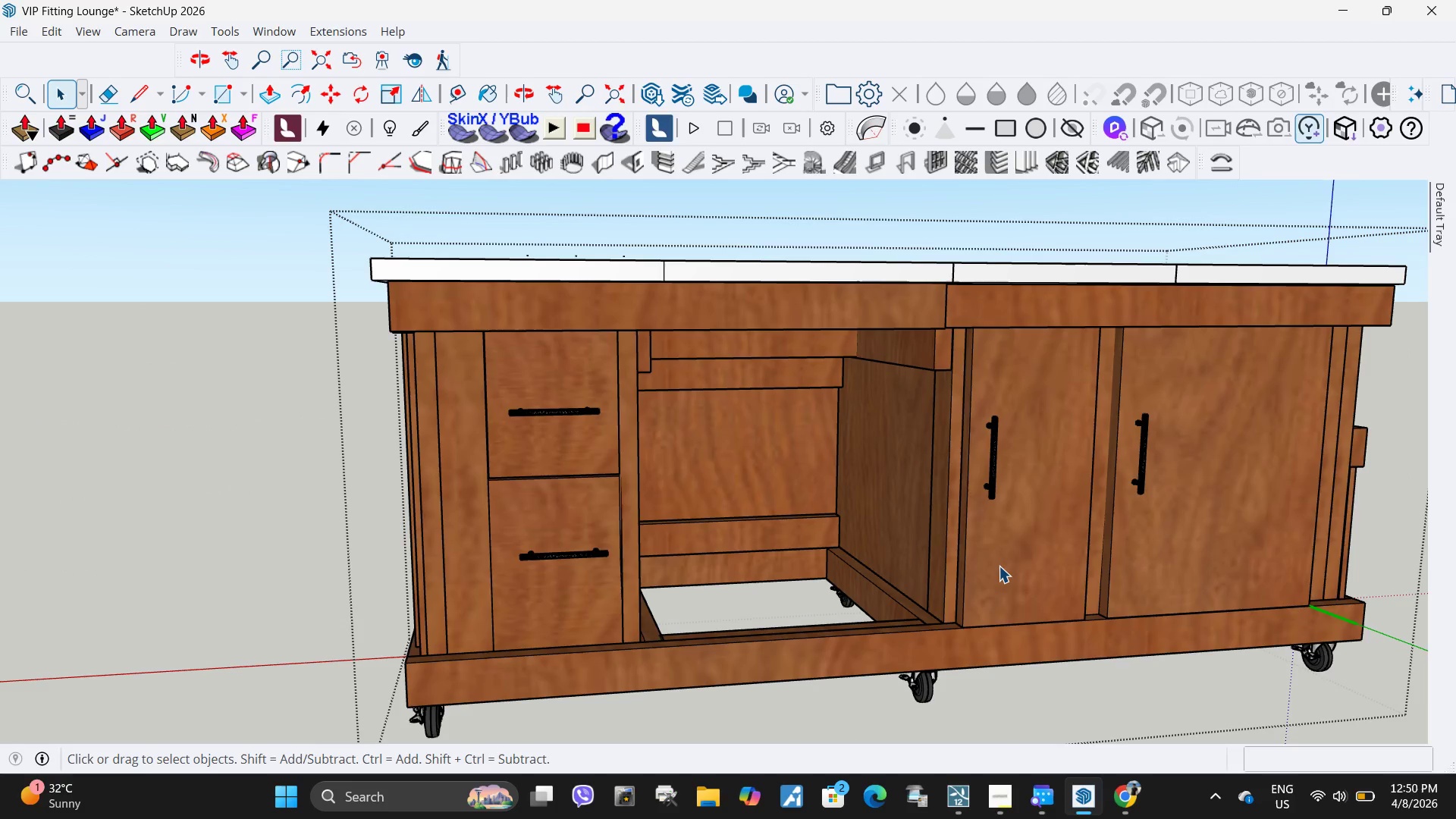 
key(Escape)
 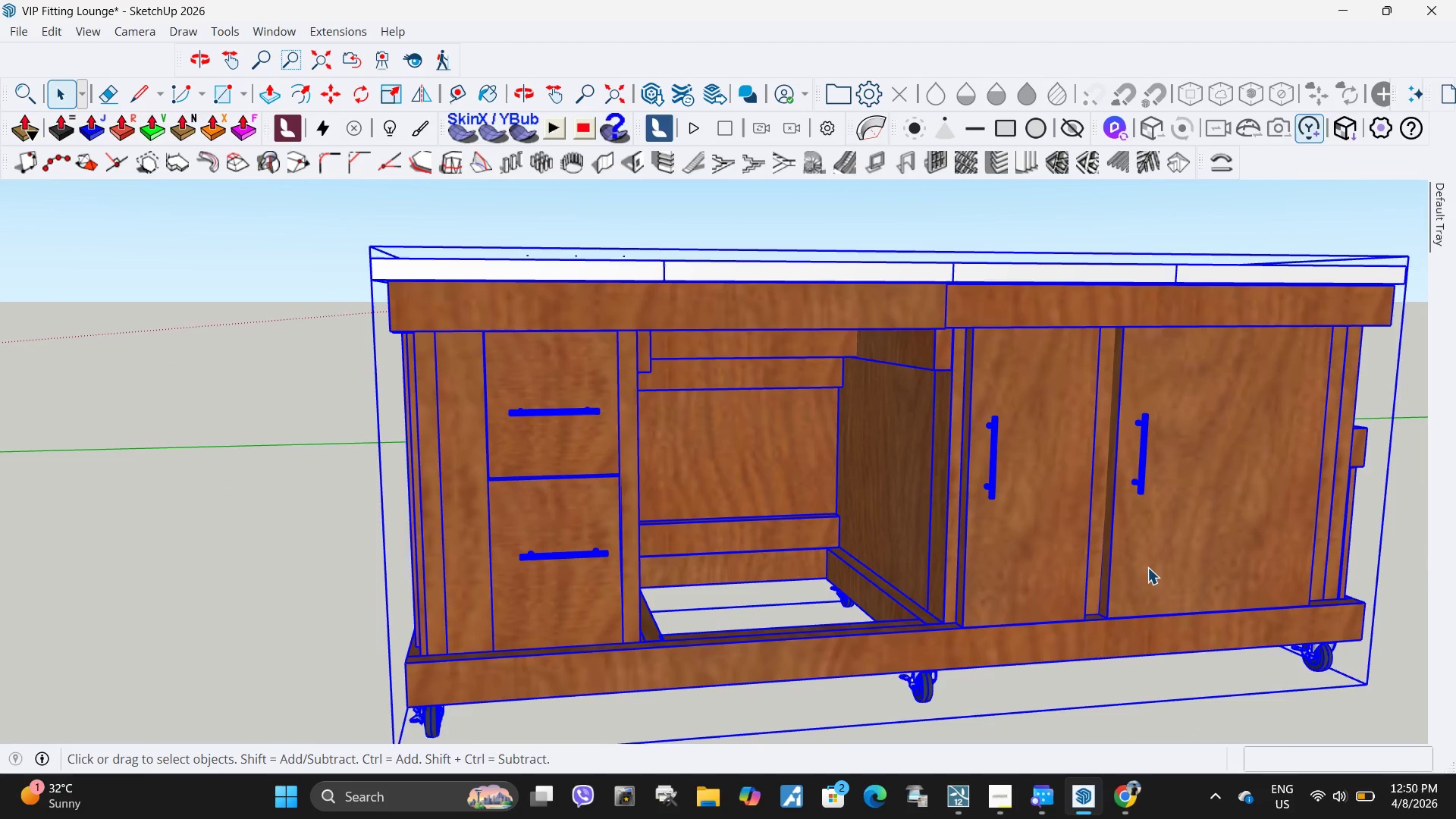 
double_click([1147, 567])
 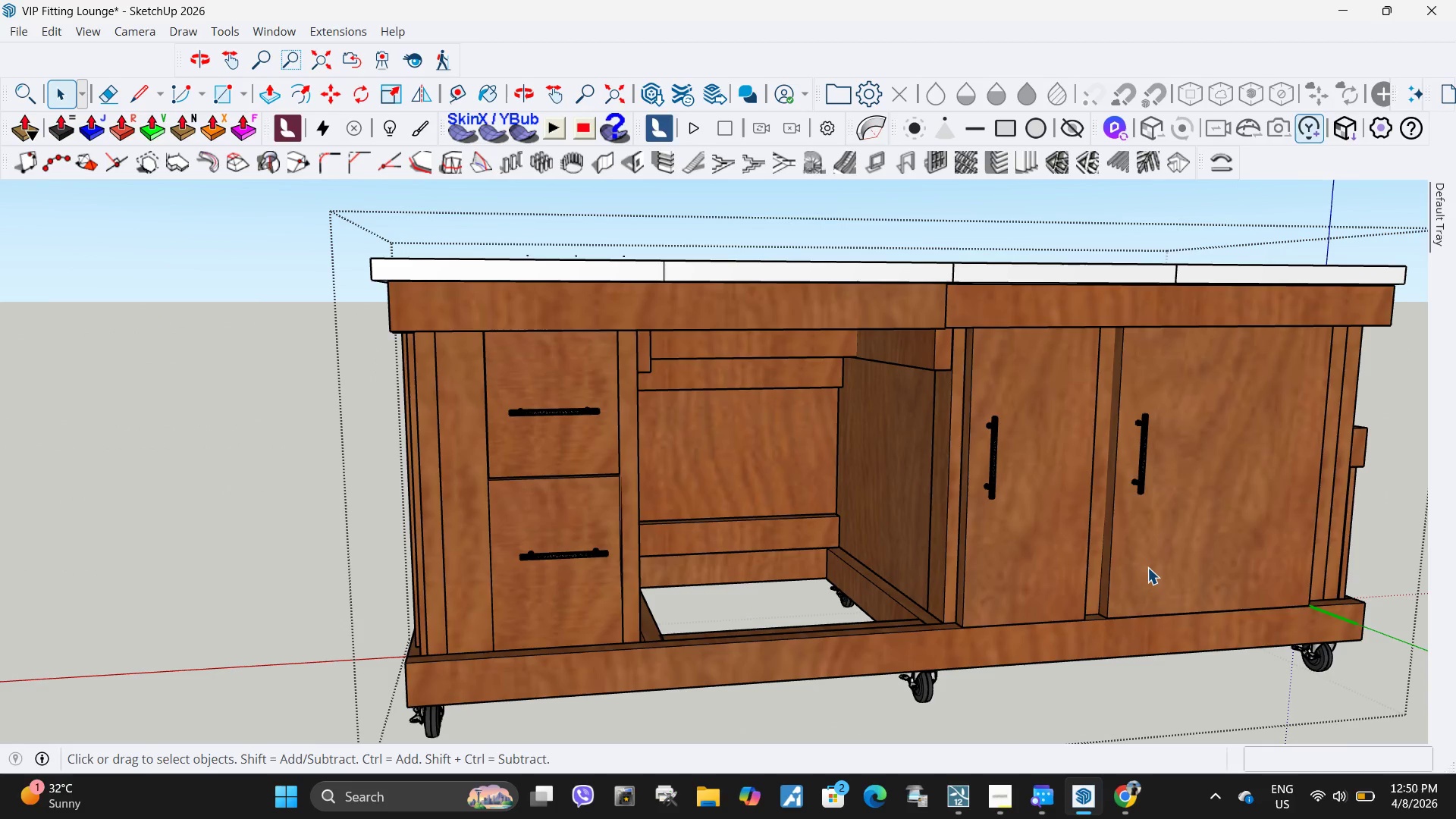 
triple_click([1147, 567])
 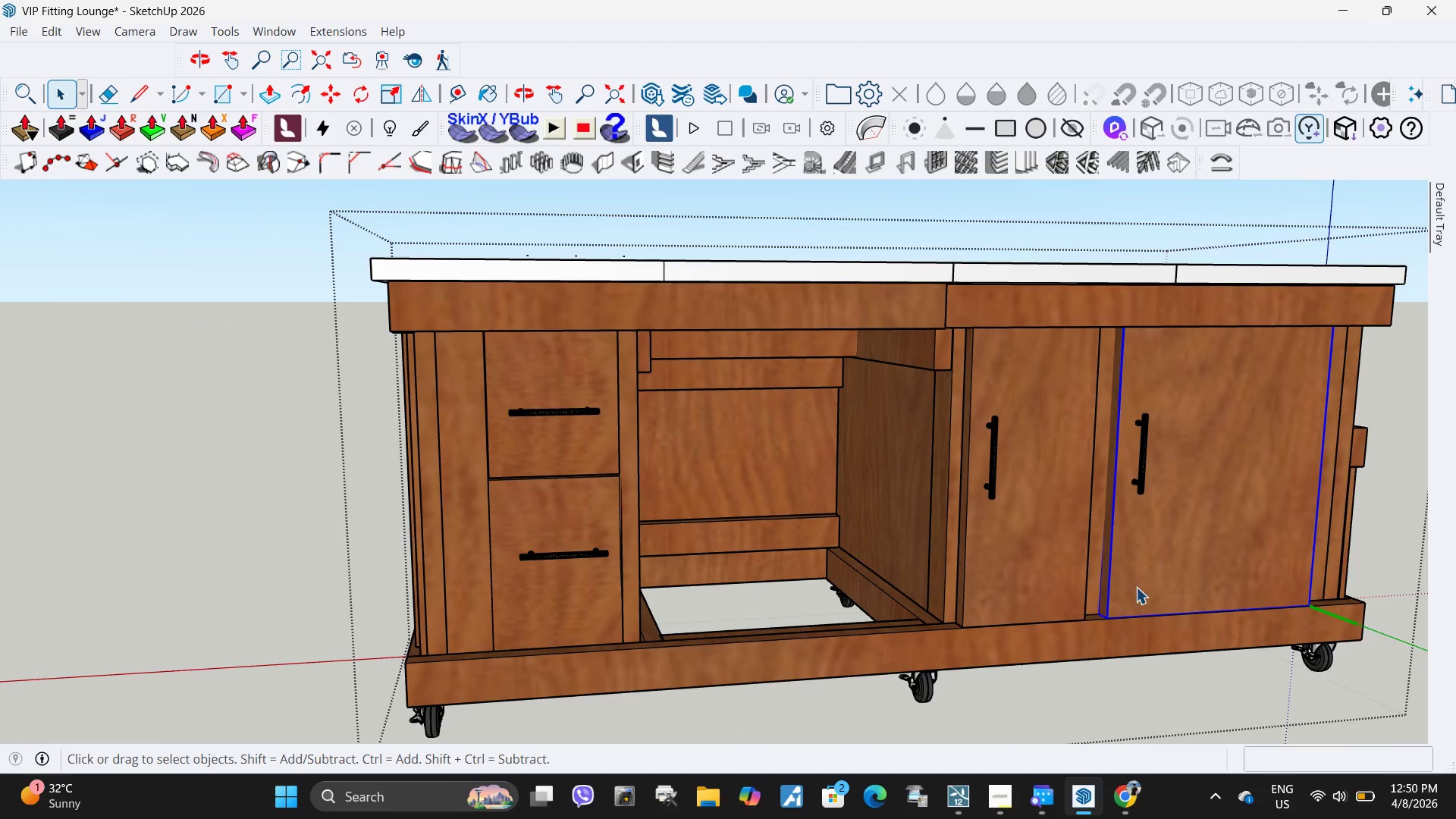 
key(M)
 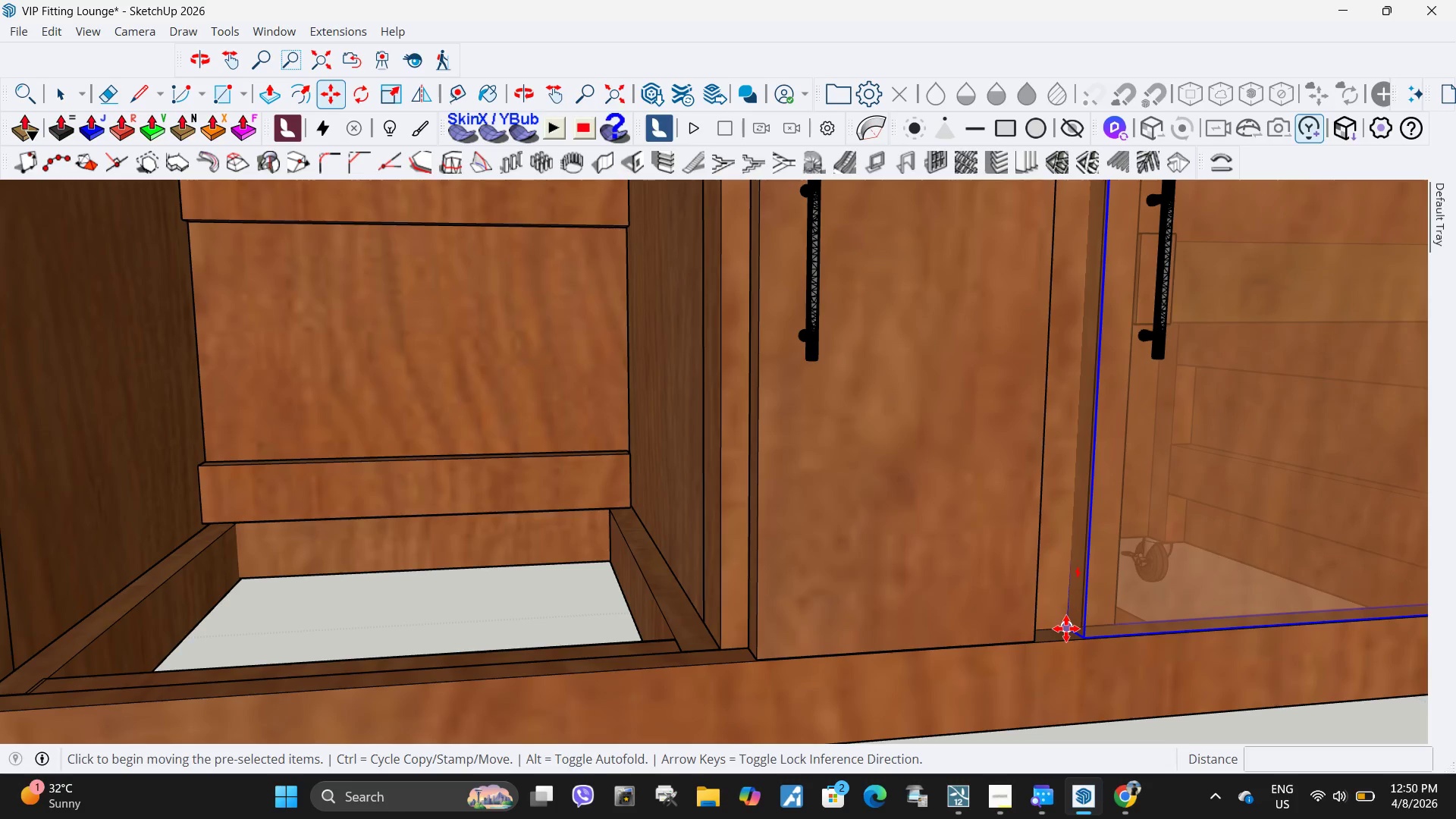 
scroll: coordinate [1112, 623], scroll_direction: up, amount: 8.0
 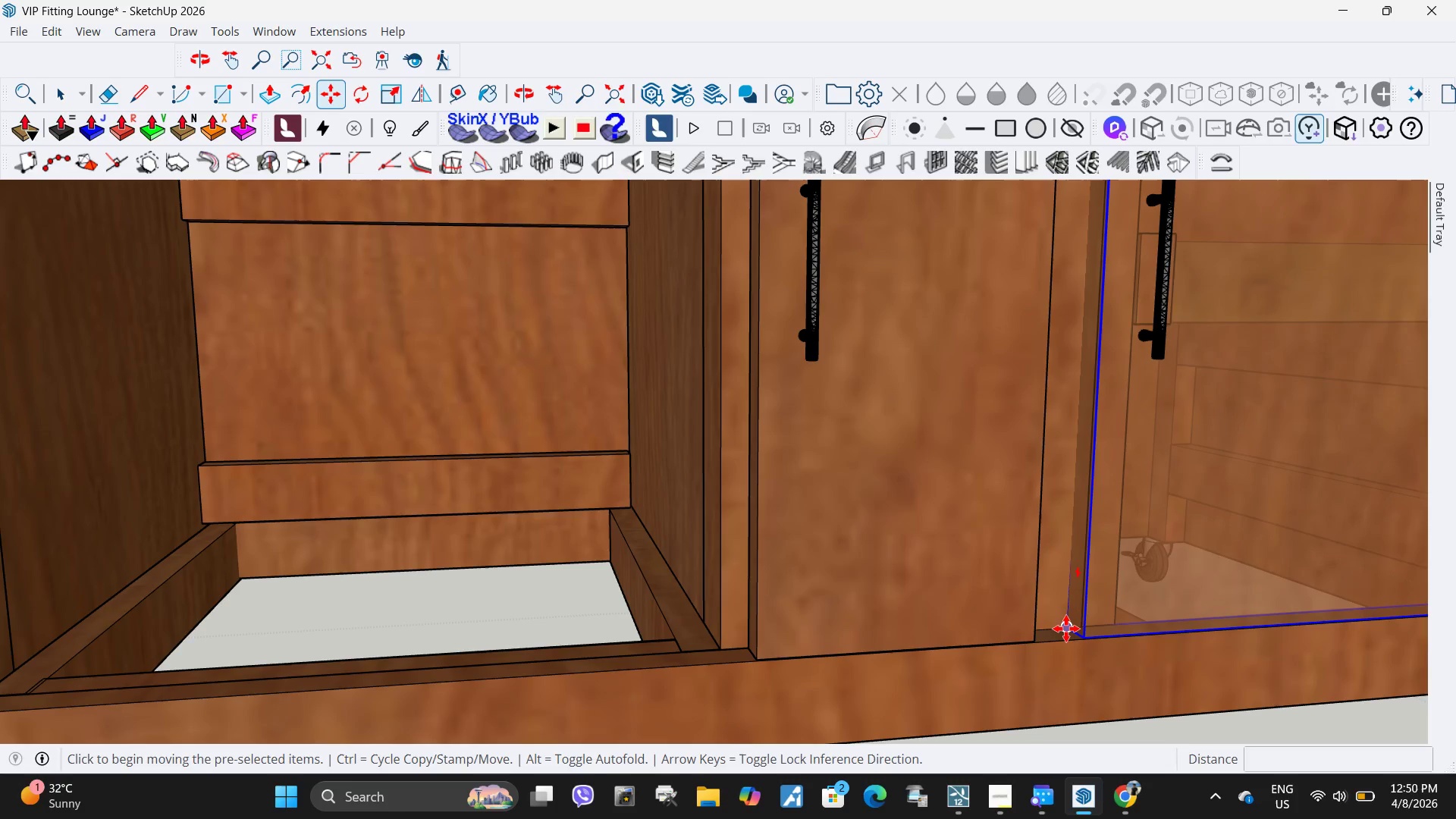 
key(Control+ControlLeft)
 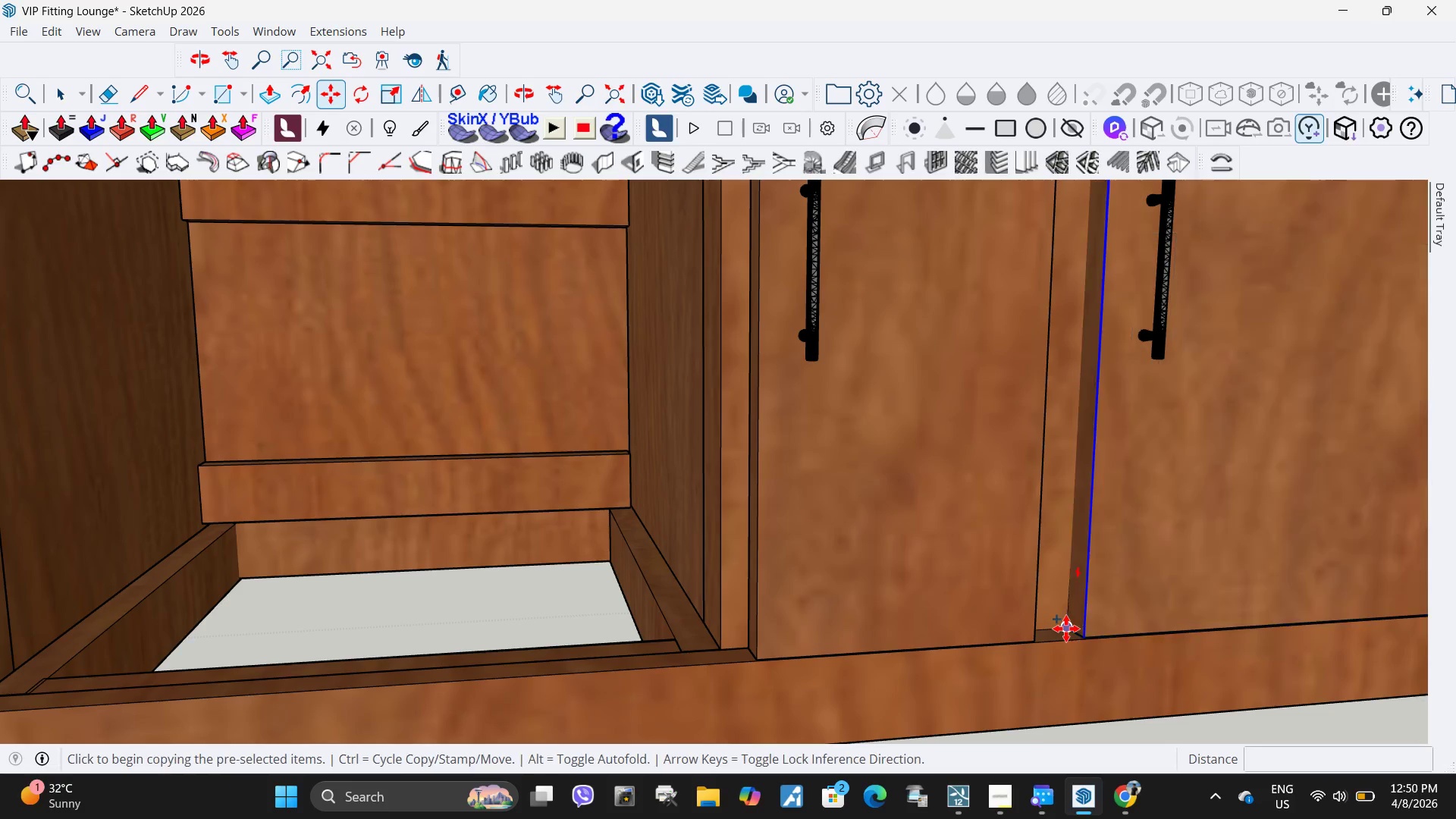 
left_click([1066, 629])
 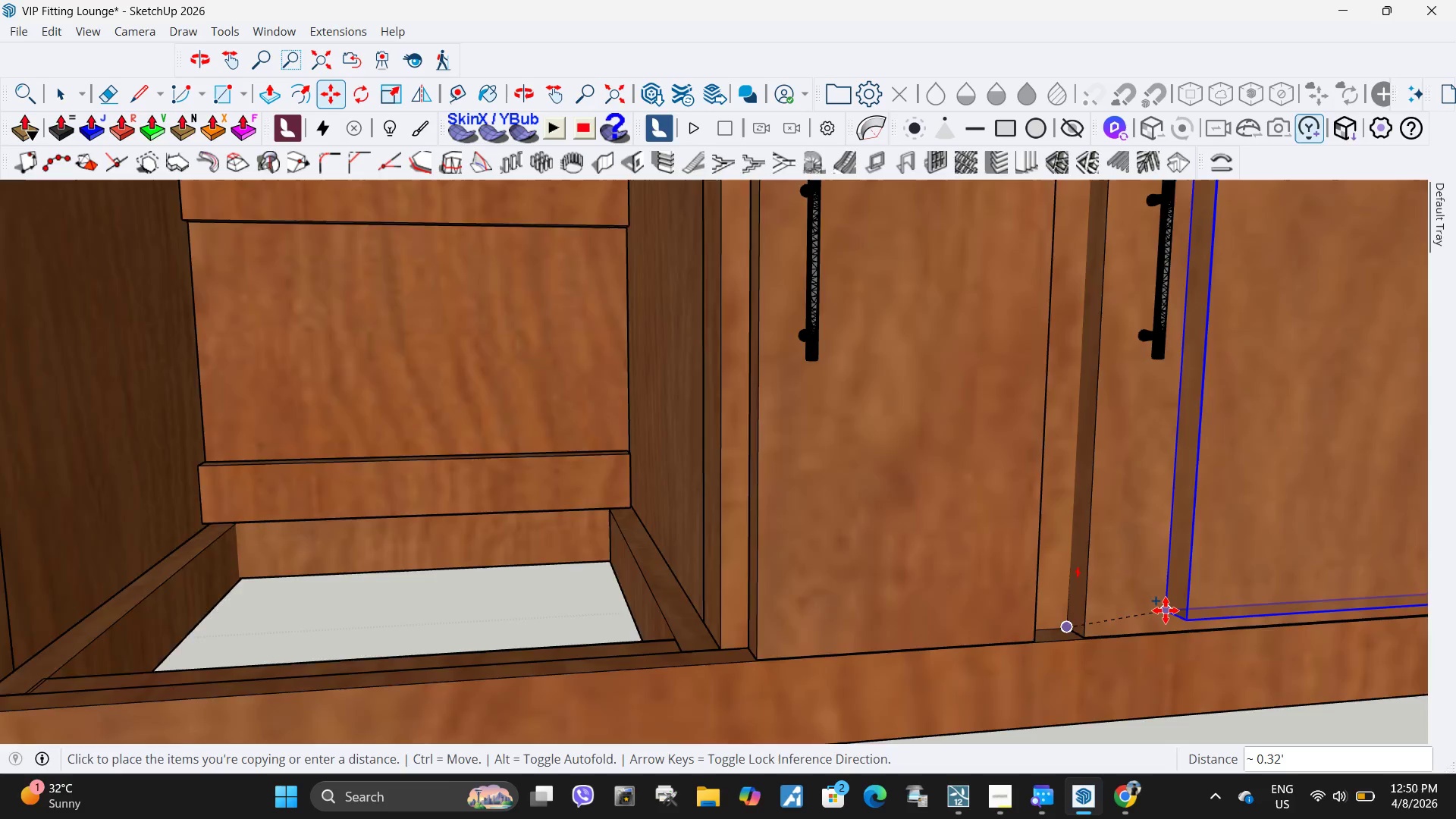 
scroll: coordinate [1166, 610], scroll_direction: down, amount: 5.0
 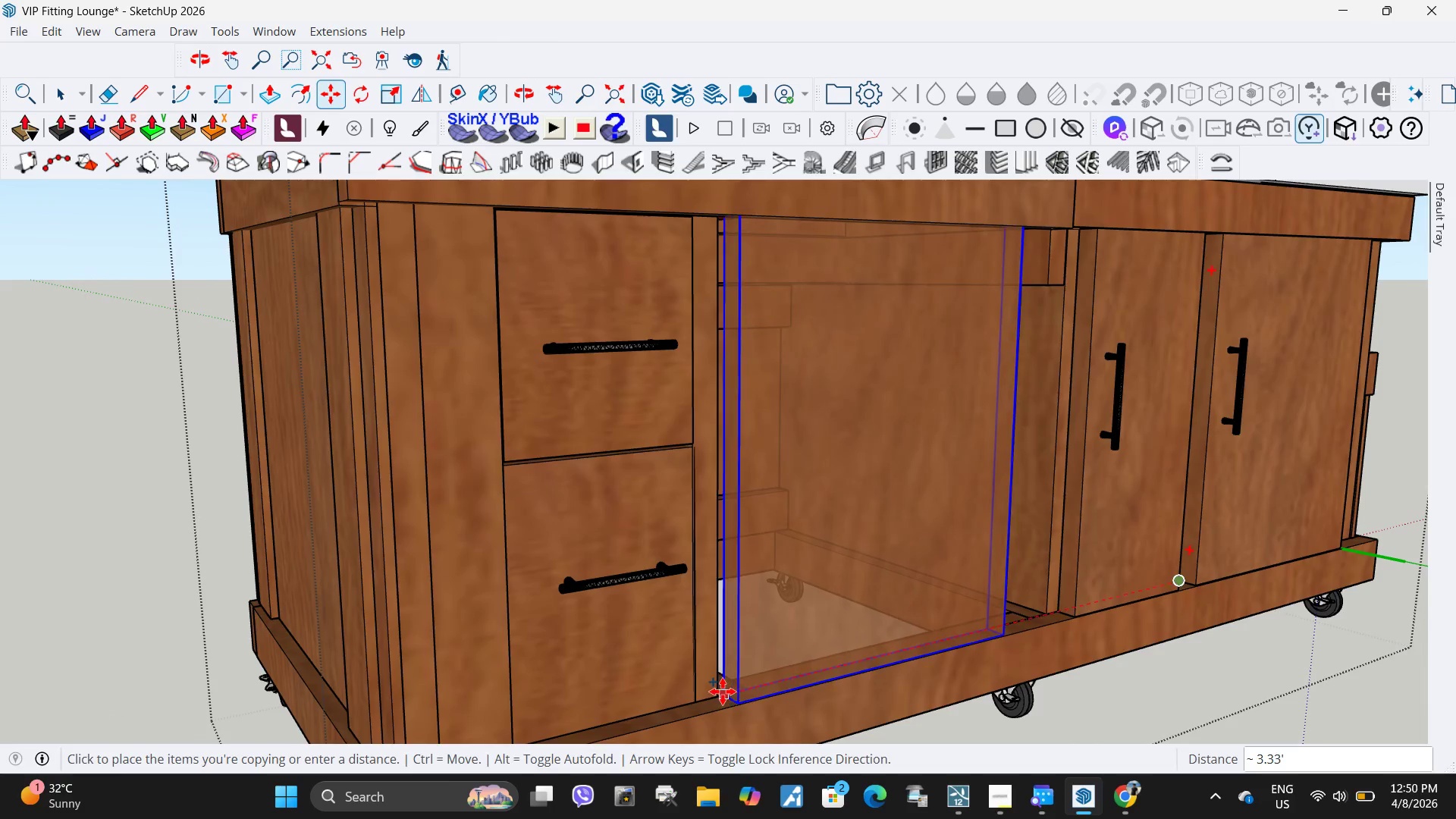 
scroll: coordinate [720, 693], scroll_direction: up, amount: 6.0
 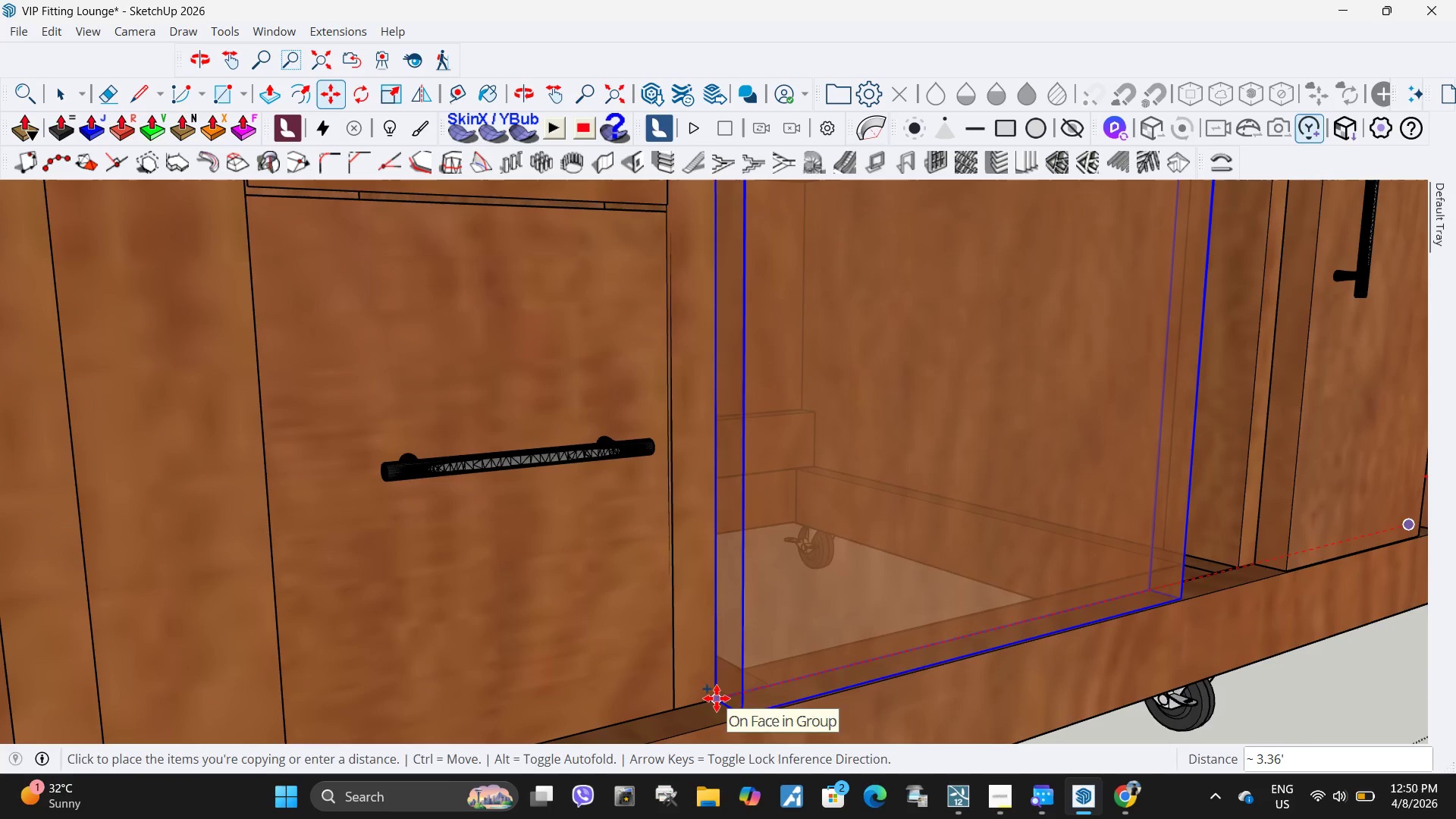 
scroll: coordinate [851, 610], scroll_direction: down, amount: 11.0
 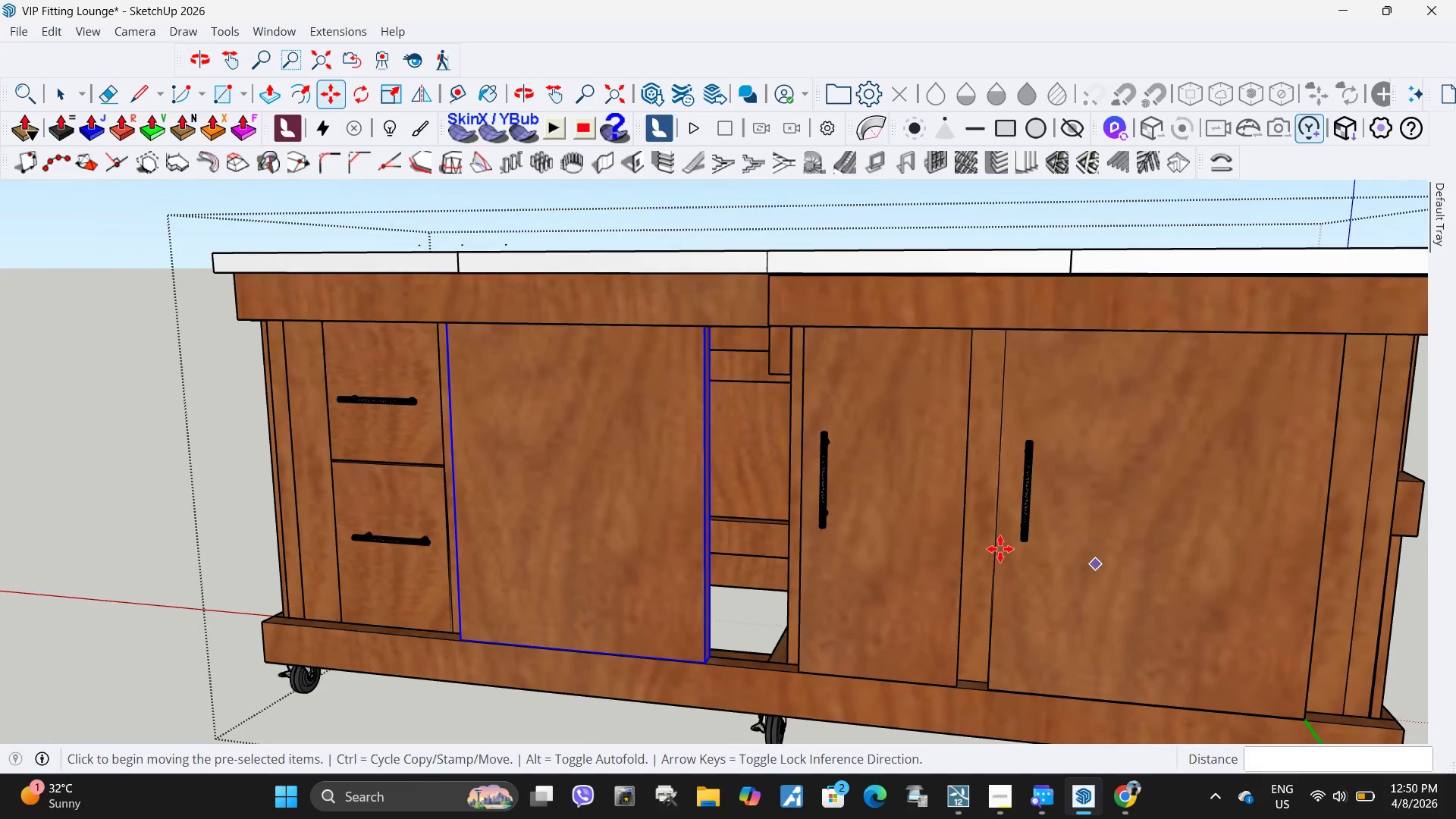 
key(Space)
 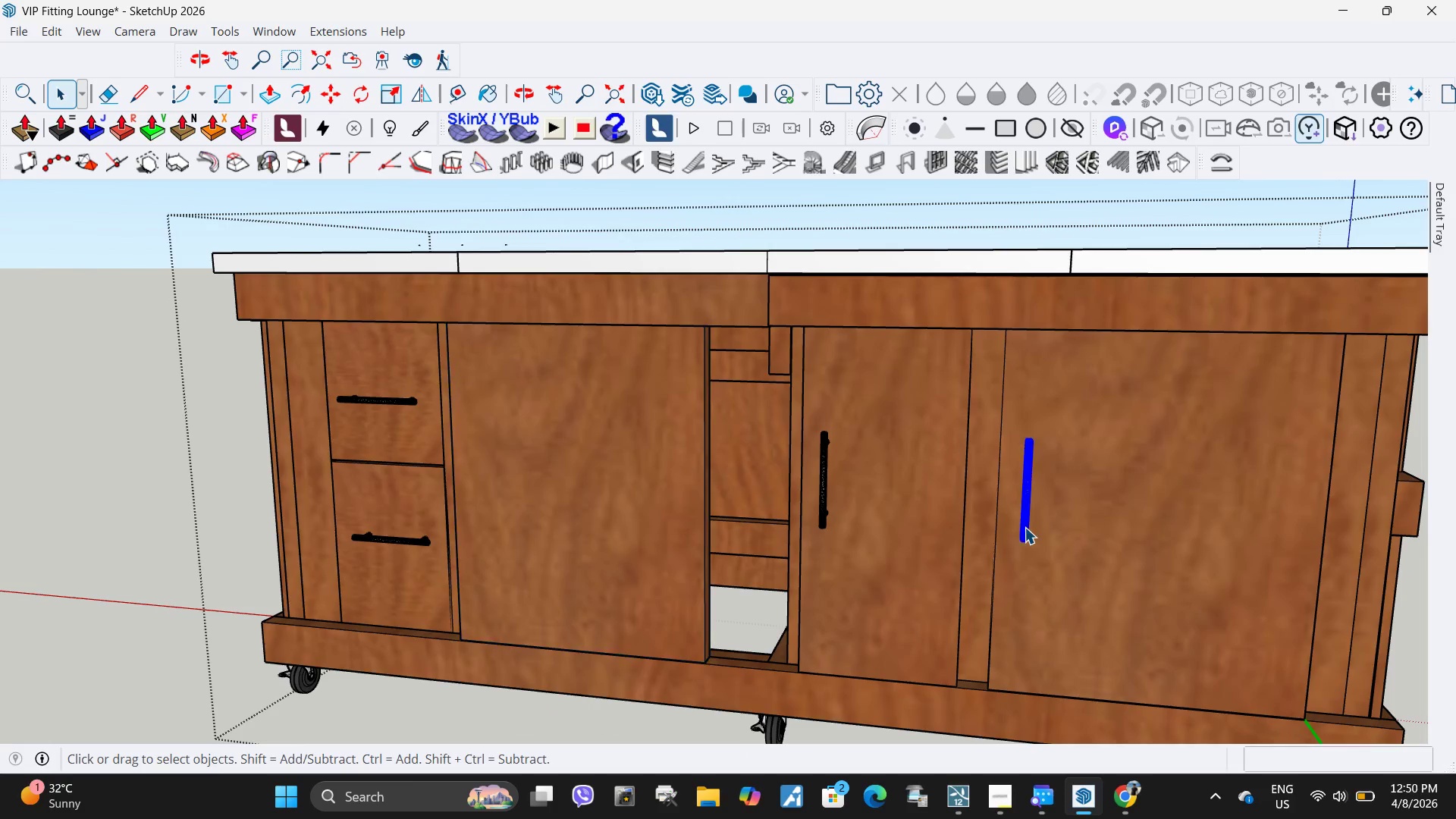 
double_click([1025, 527])
 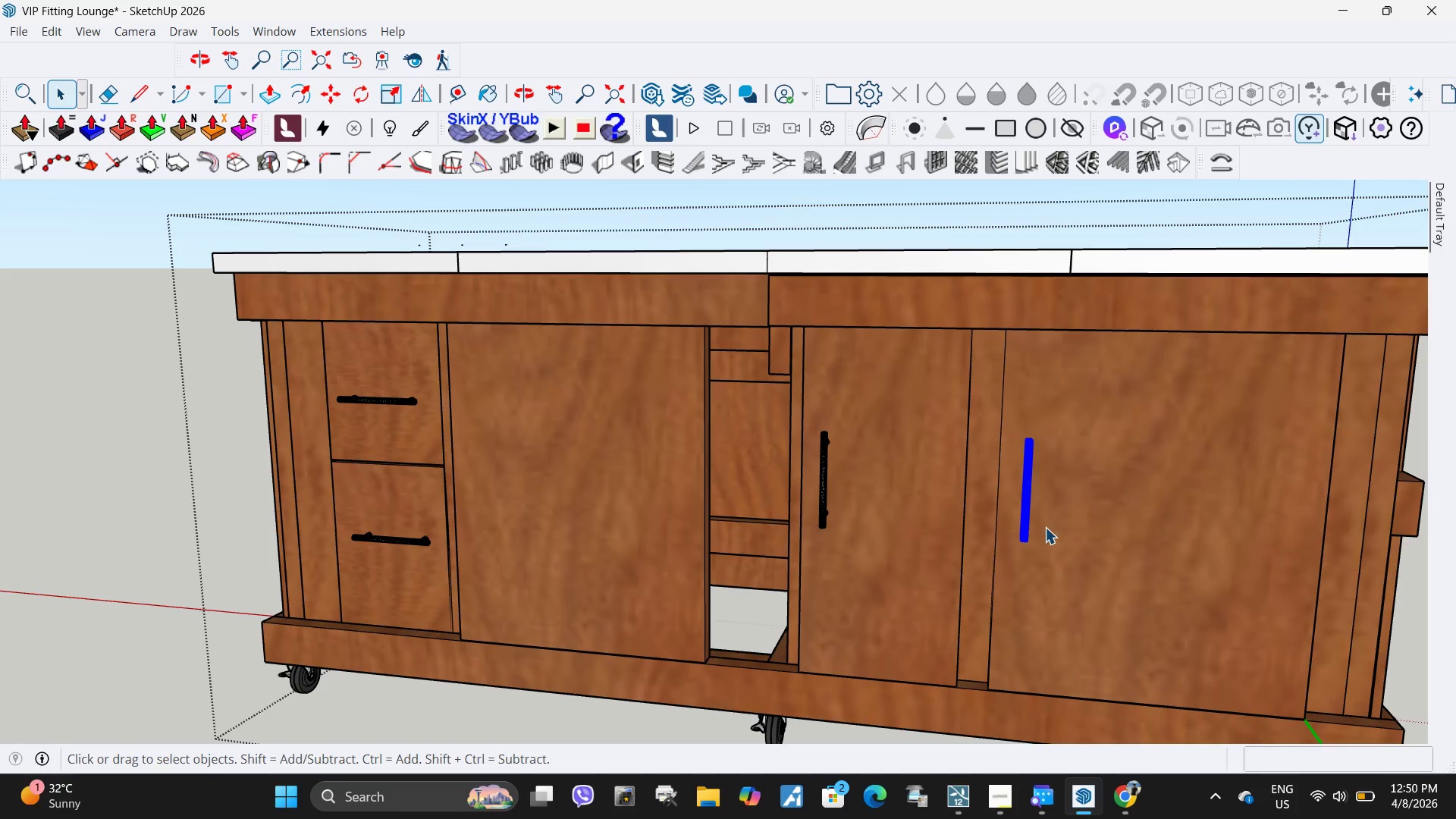 
key(M)
 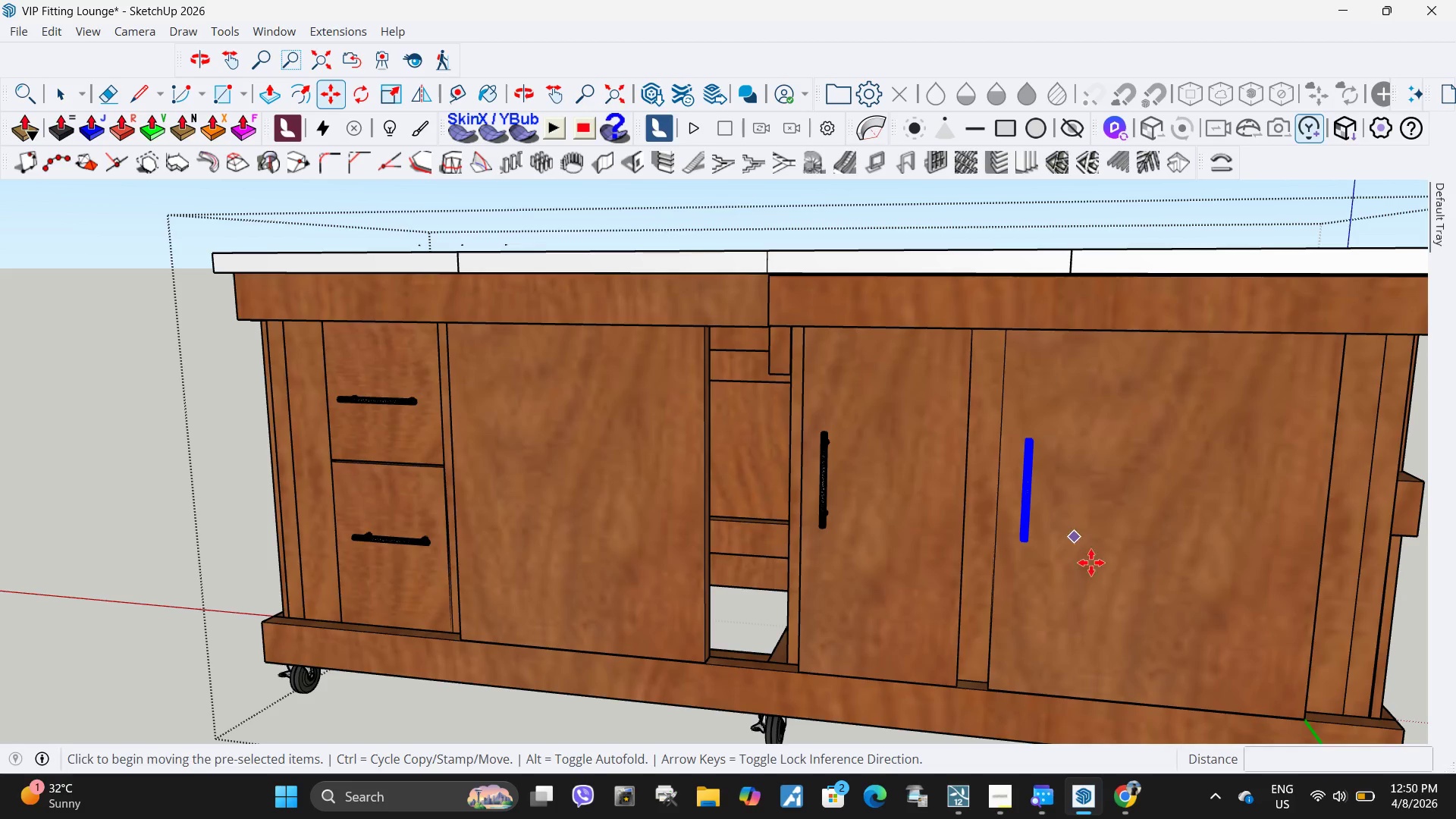 
key(Control+ControlLeft)
 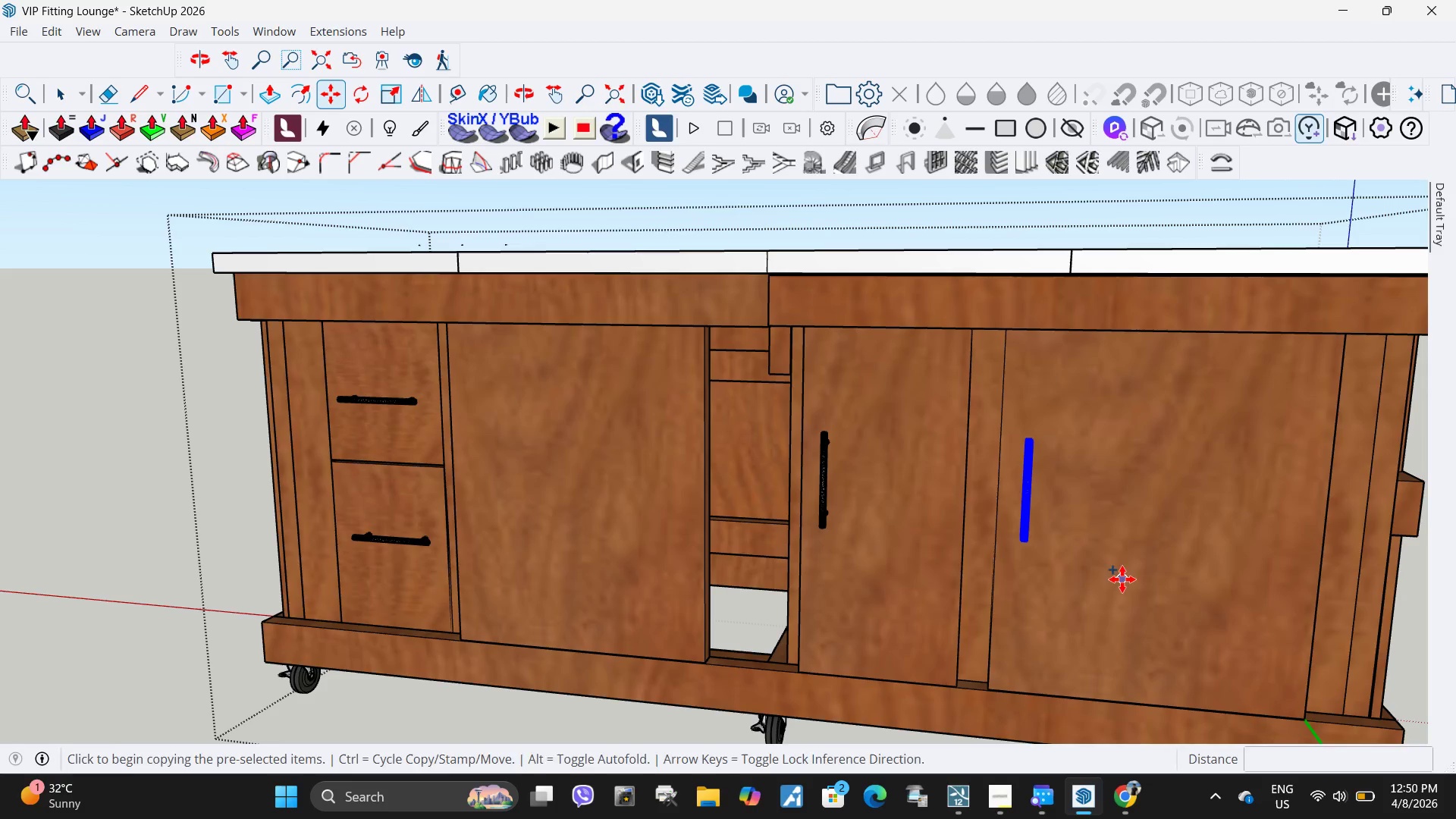 
left_click_drag(start_coordinate=[1122, 579], to_coordinate=[1117, 579])
 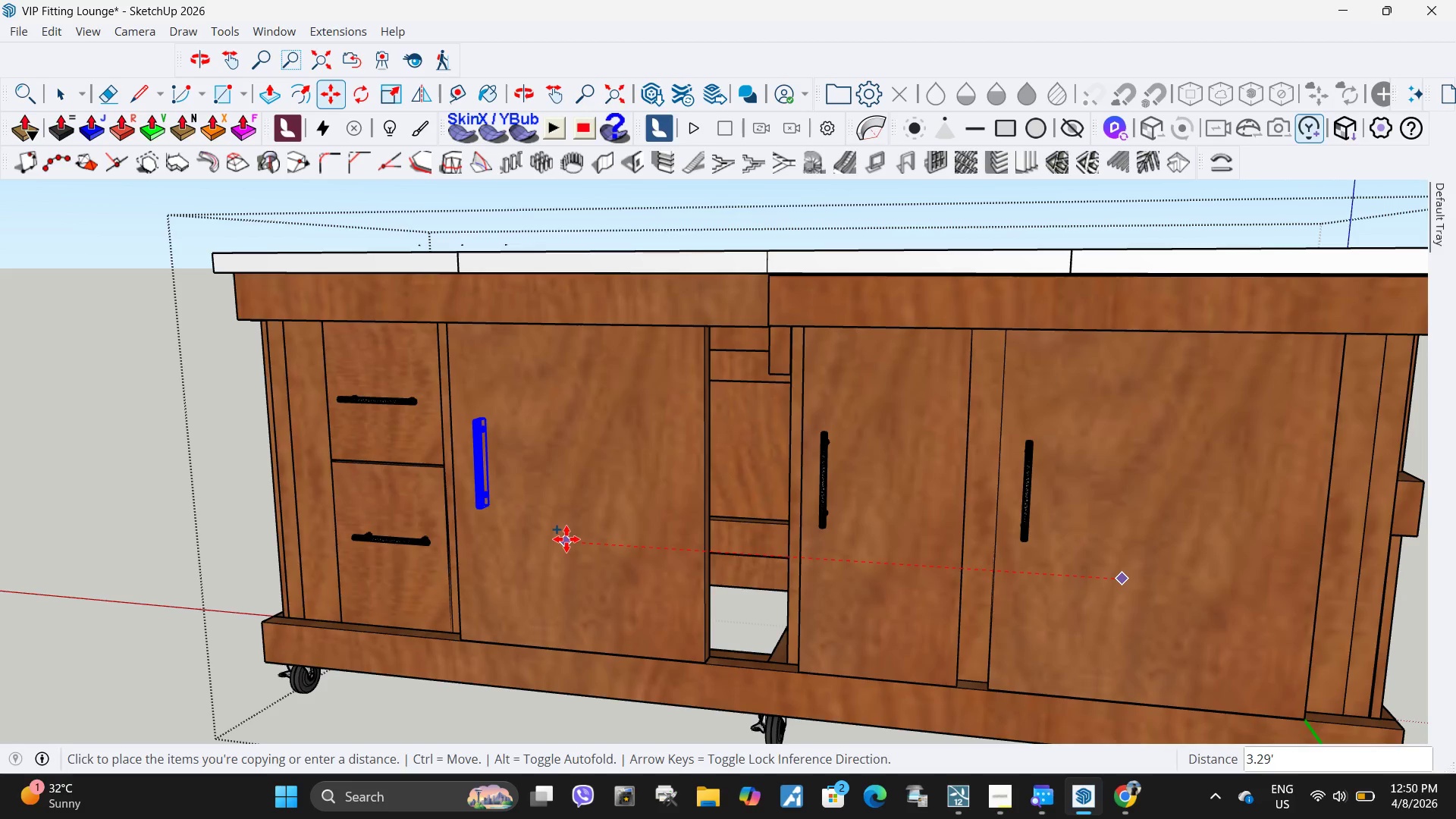 
wait(7.06)
 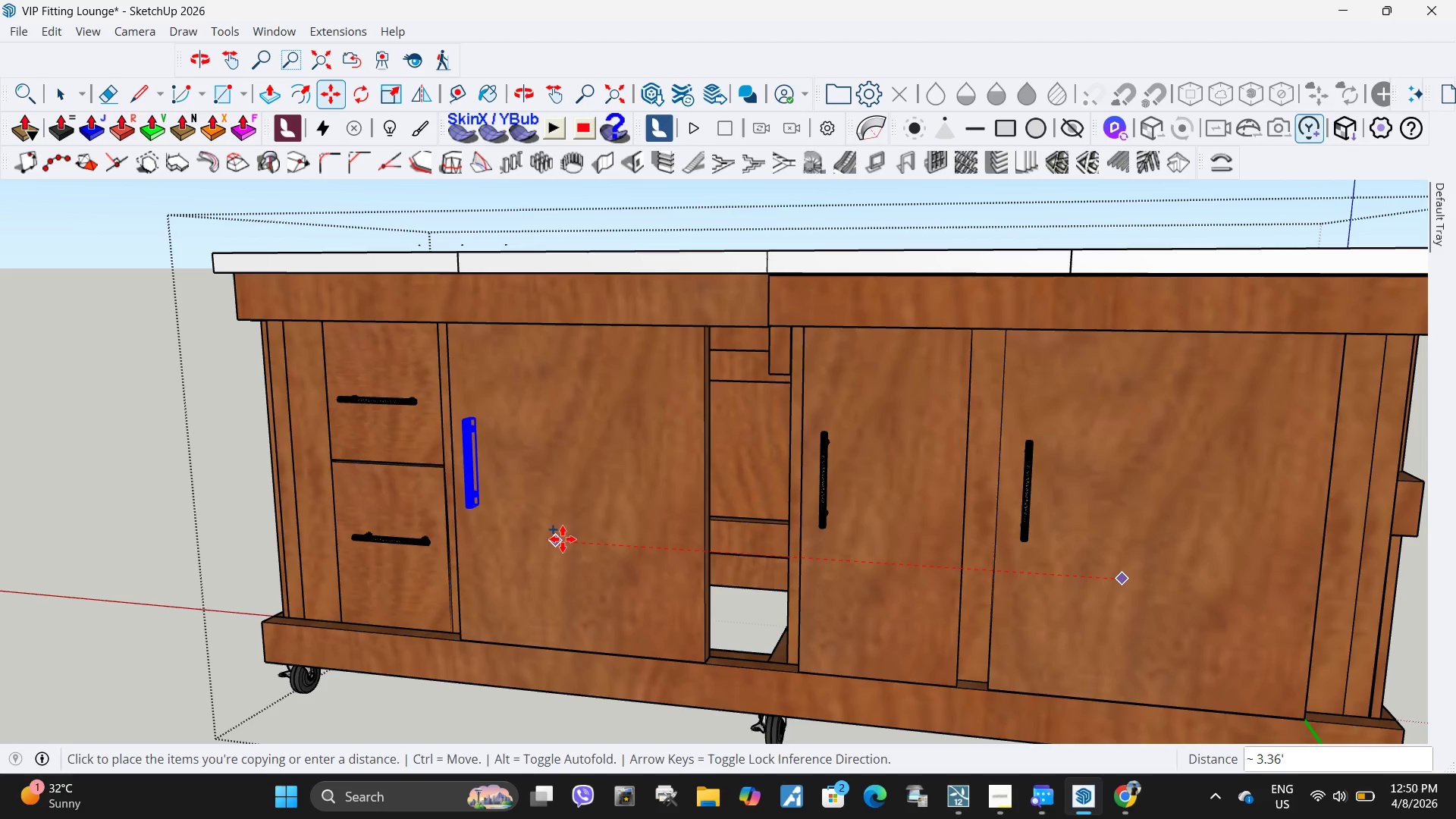 
left_click([566, 539])
 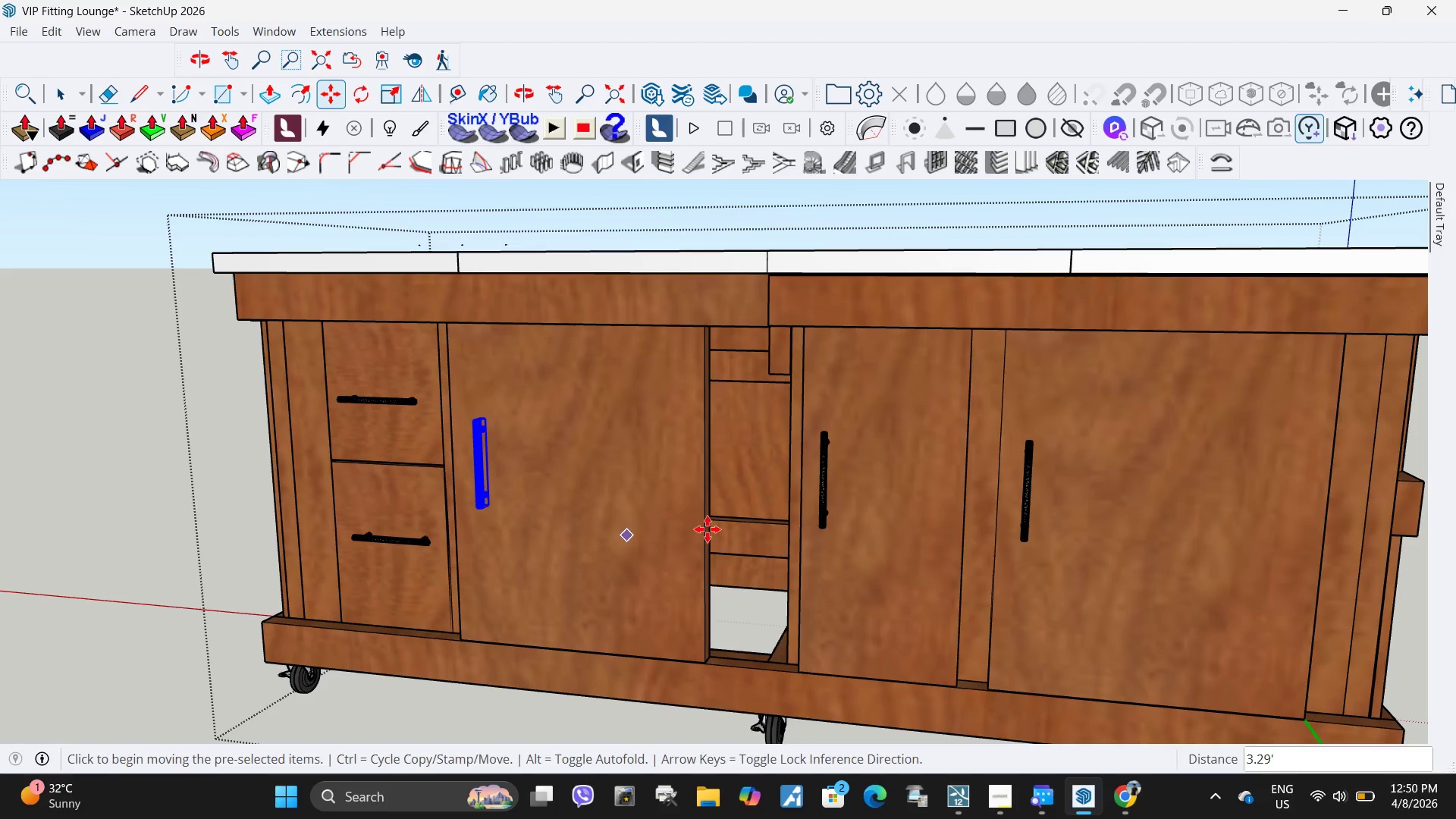 
key(Space)
 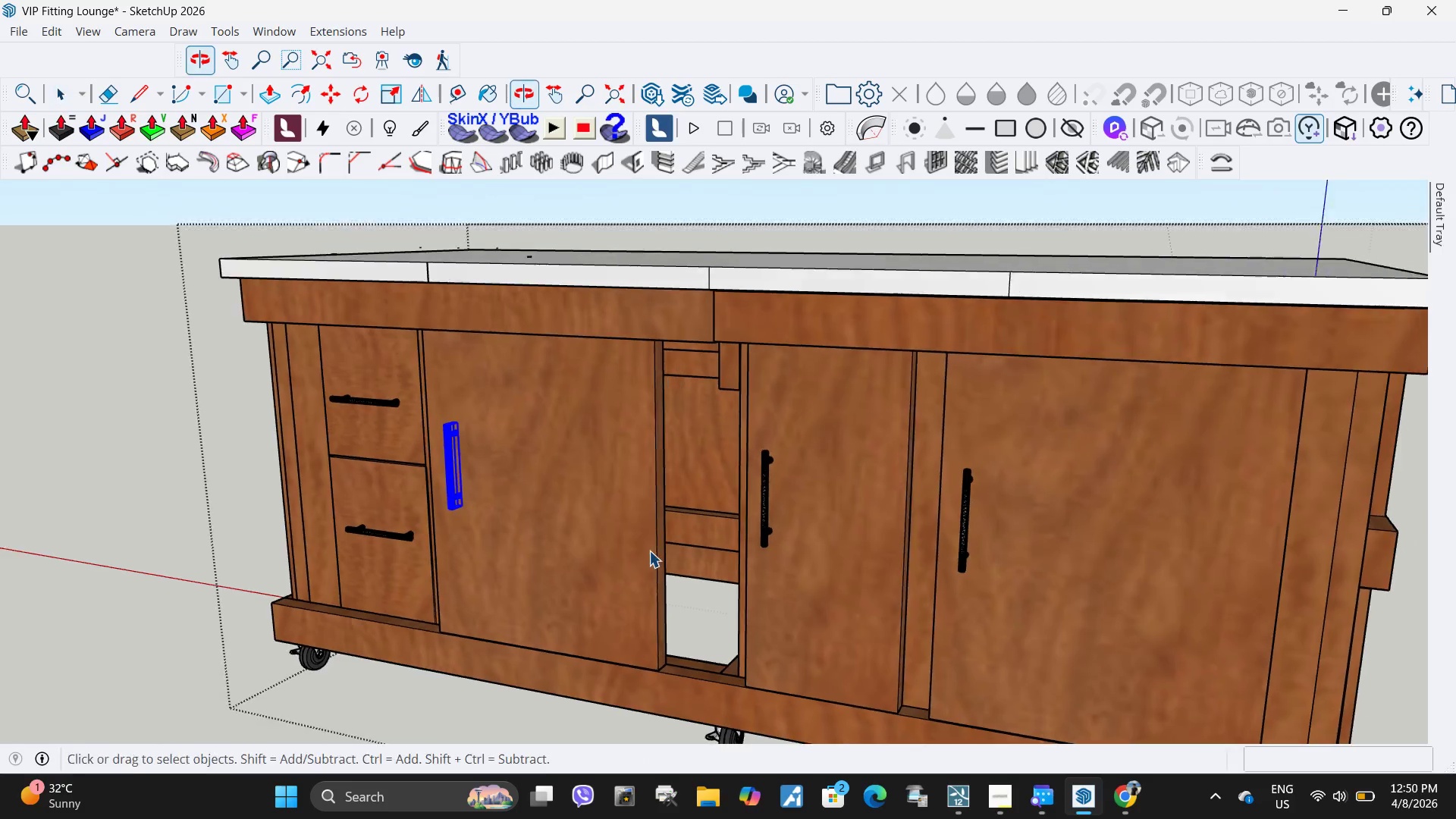 
scroll: coordinate [648, 552], scroll_direction: up, amount: 5.0
 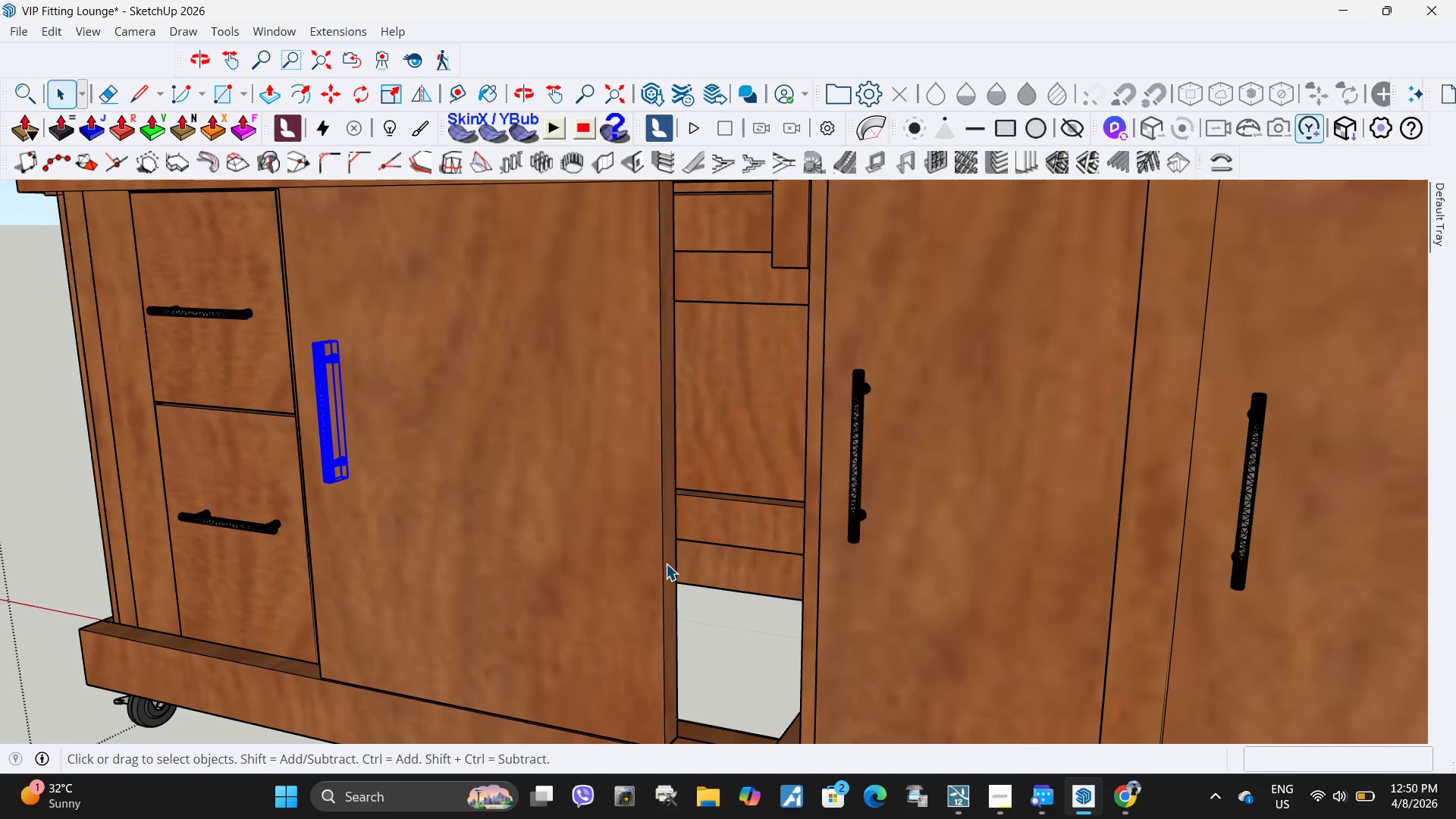 
double_click([666, 563])
 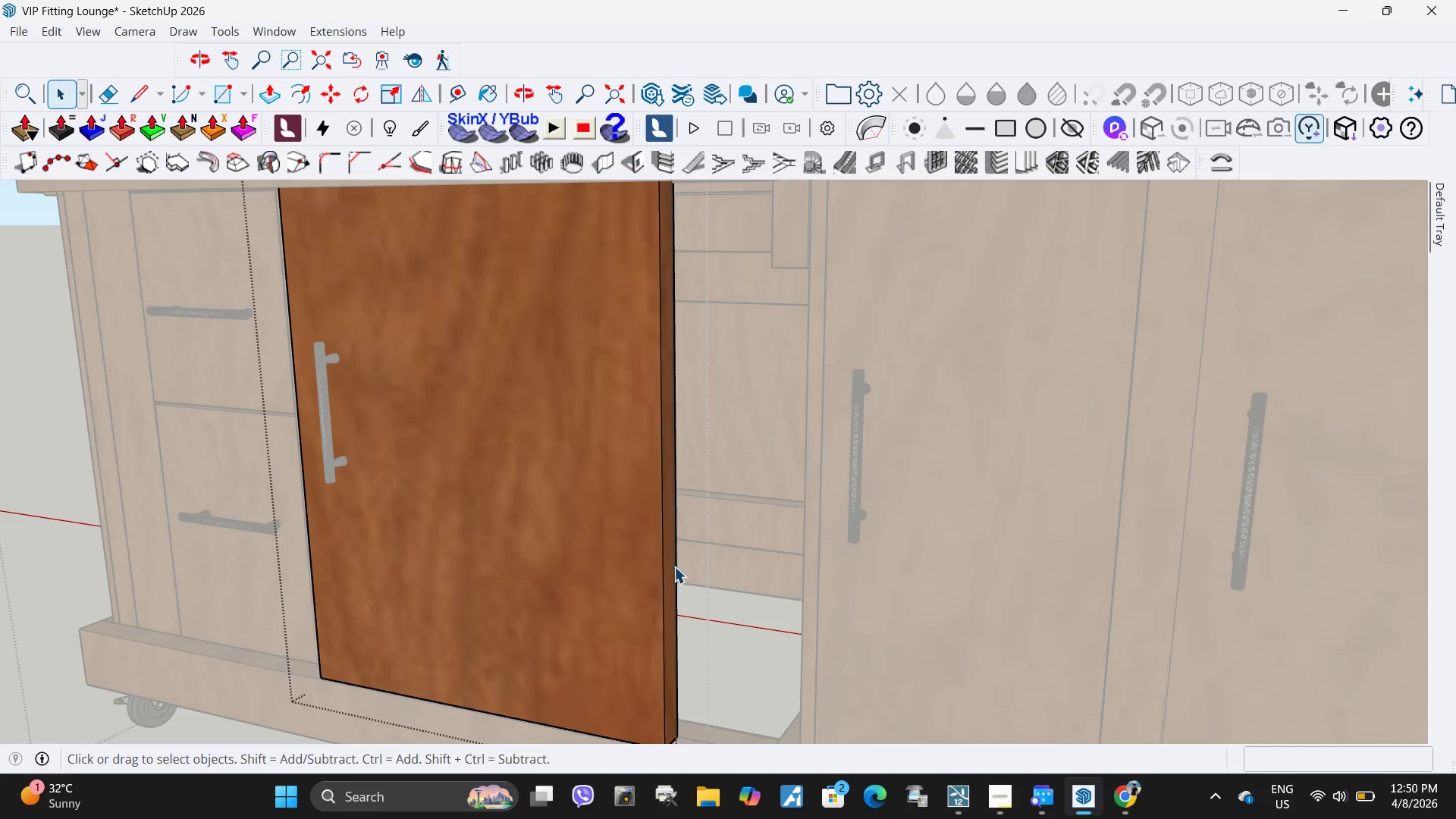 
left_click([674, 566])
 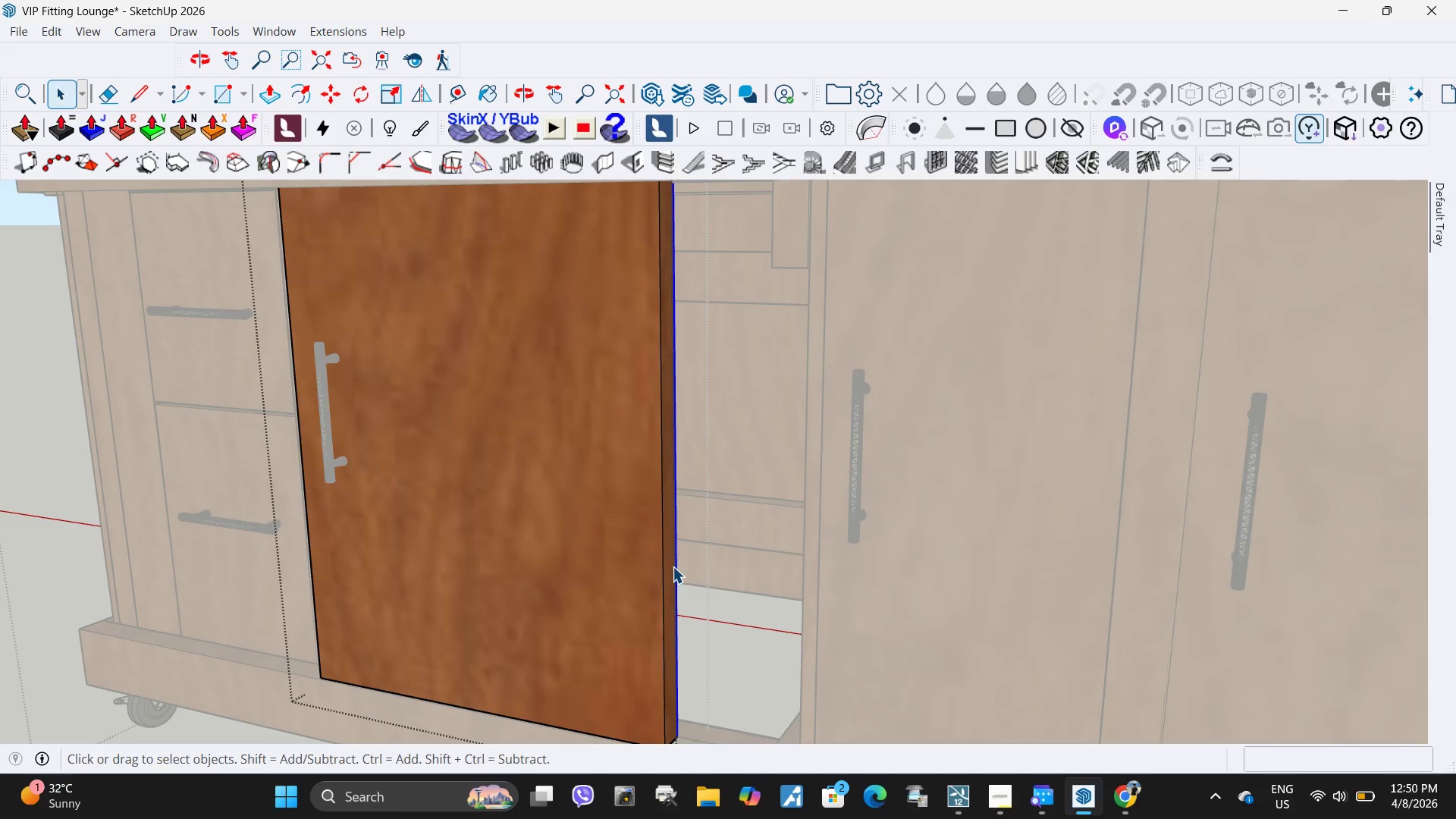 
left_click([673, 566])
 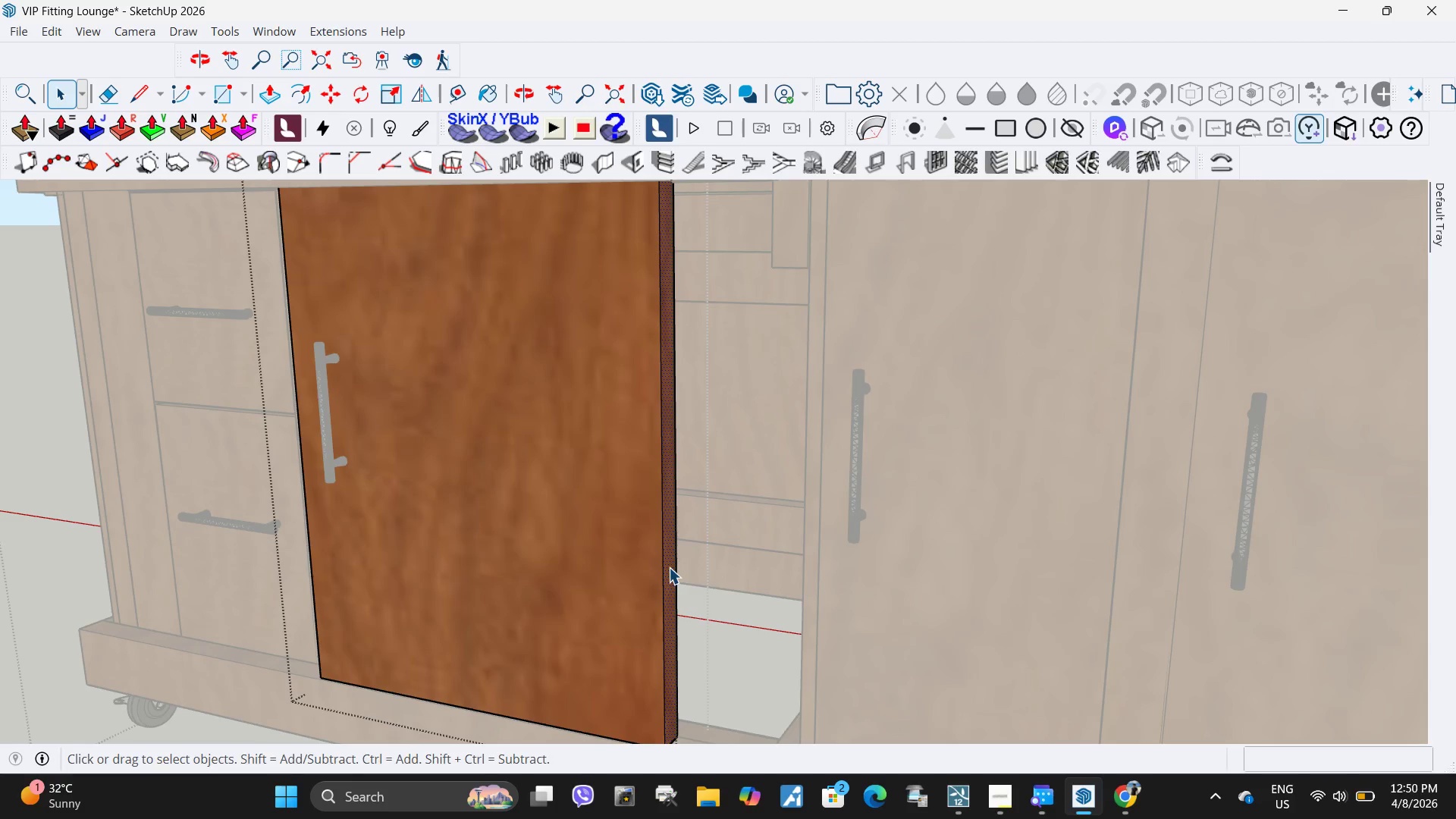 
key(P)
 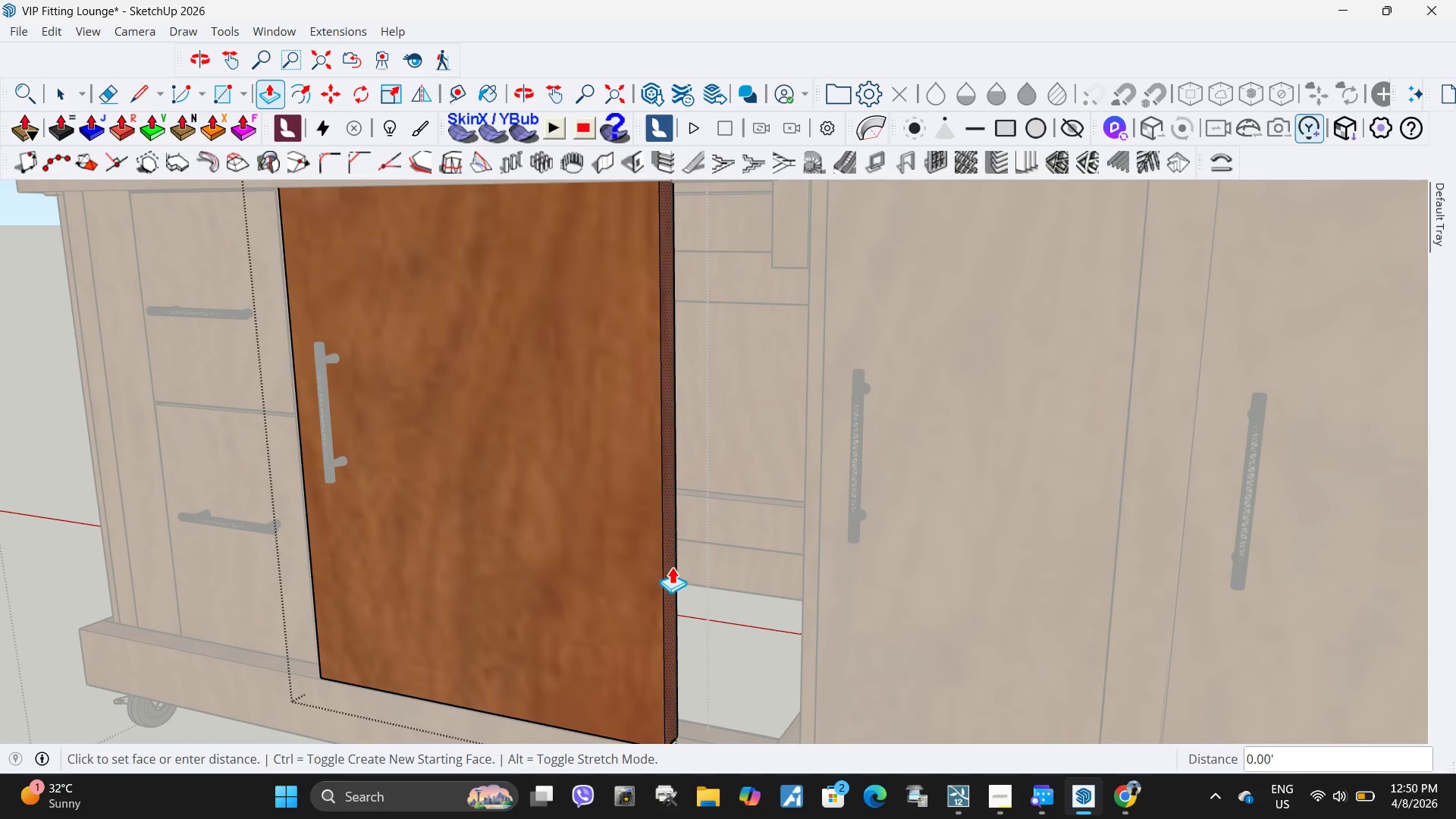 
left_click([669, 567])
 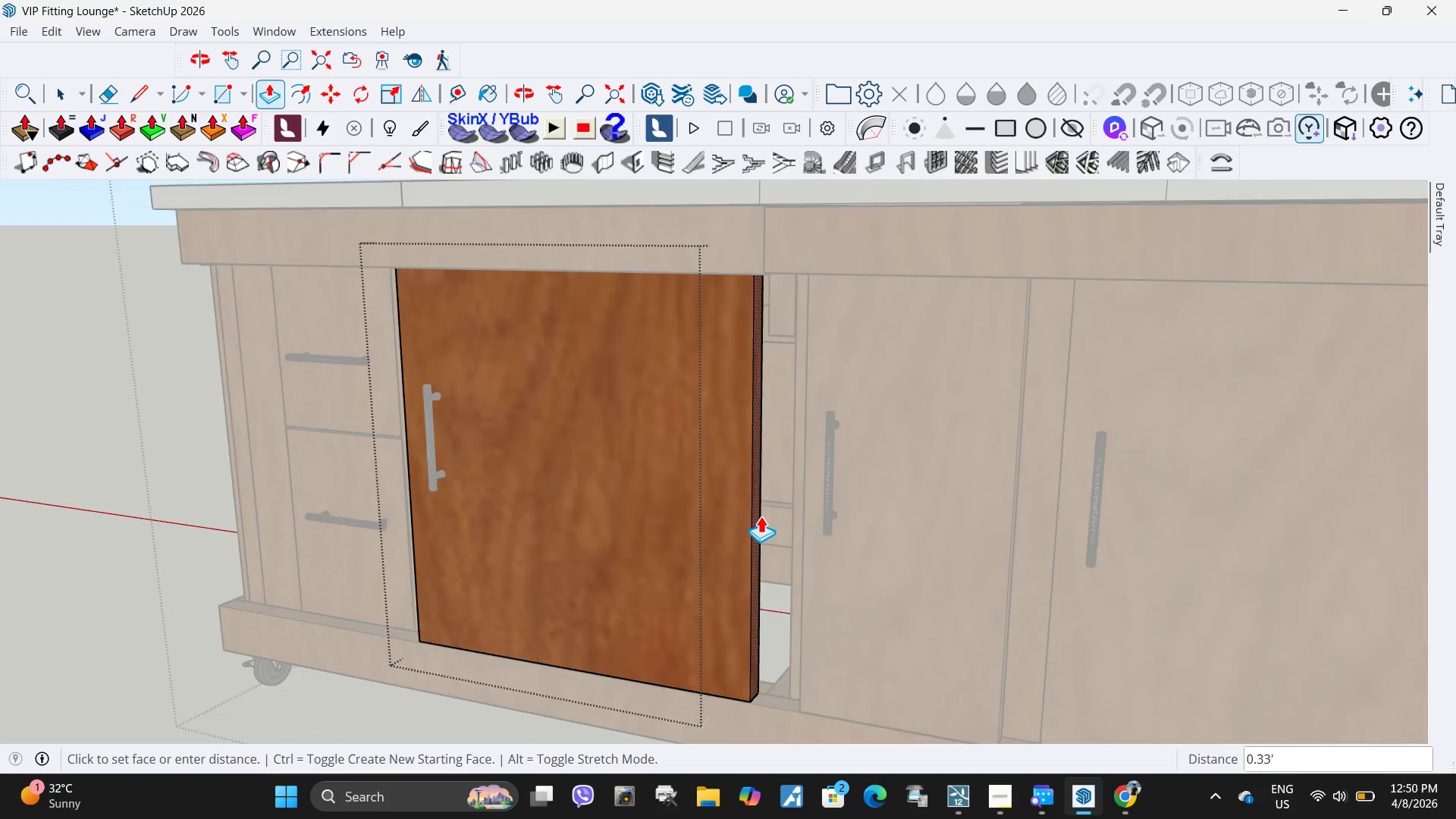 
scroll: coordinate [761, 516], scroll_direction: down, amount: 5.0
 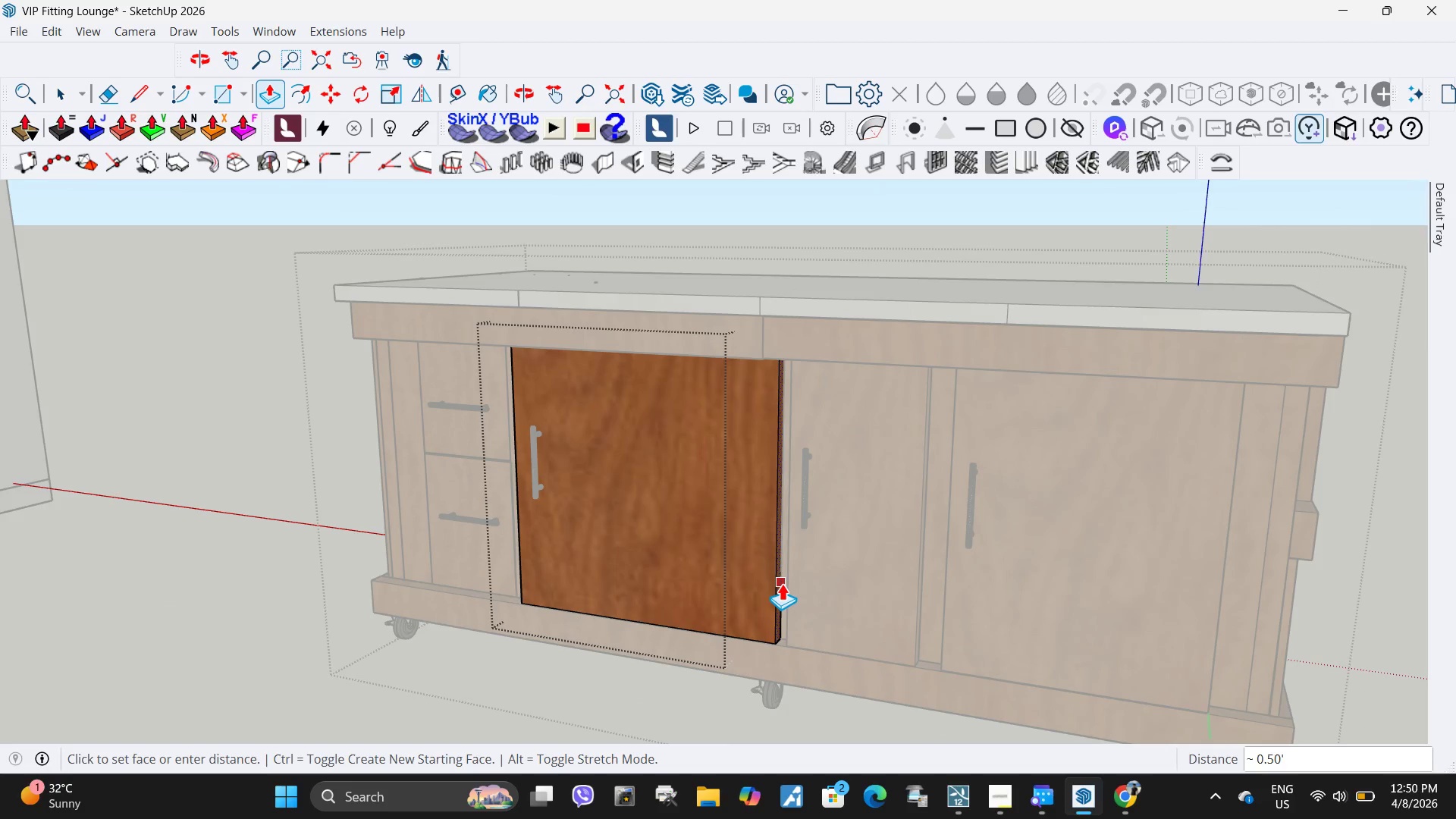 
left_click([782, 583])
 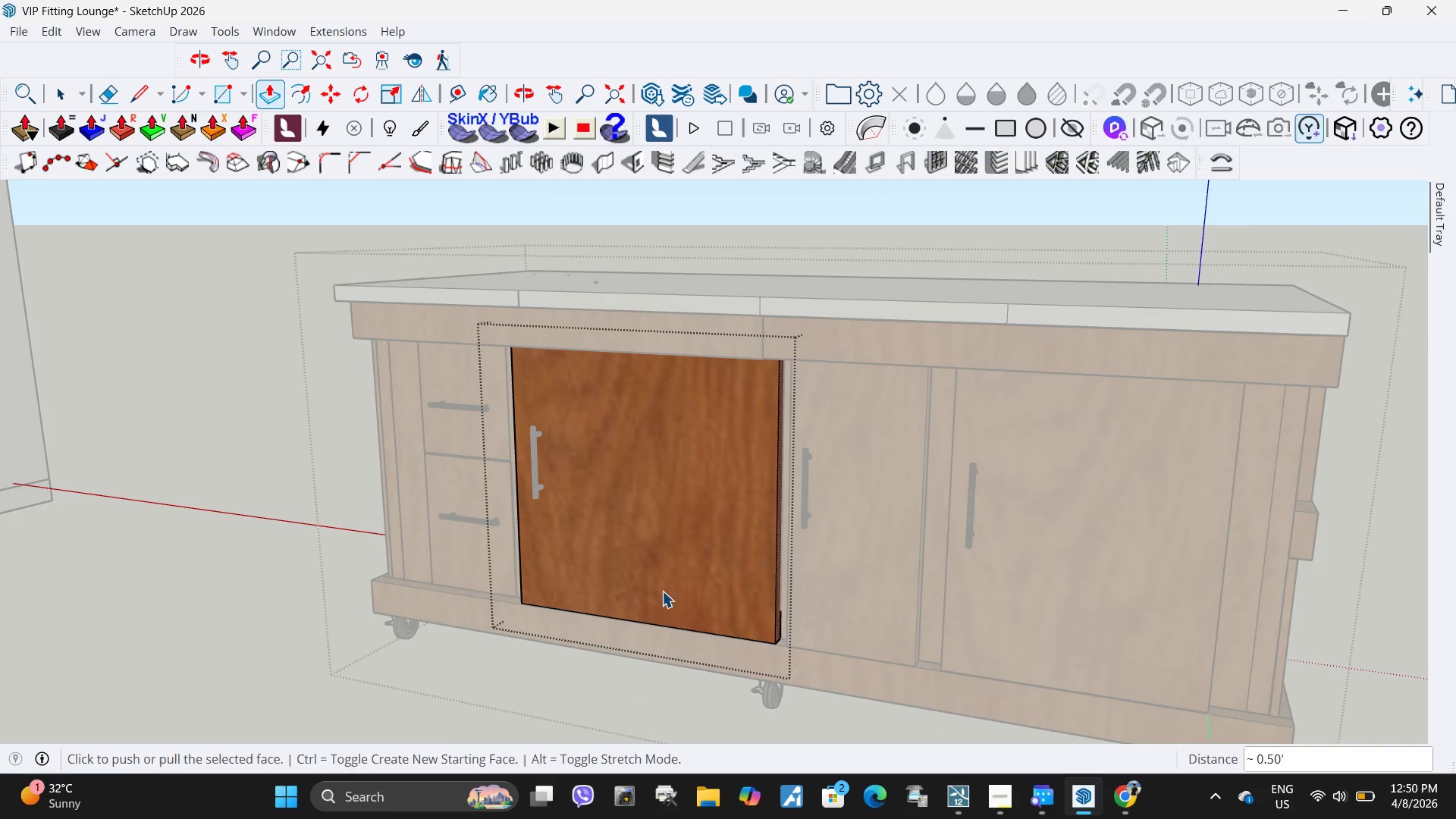 
key(Space)
 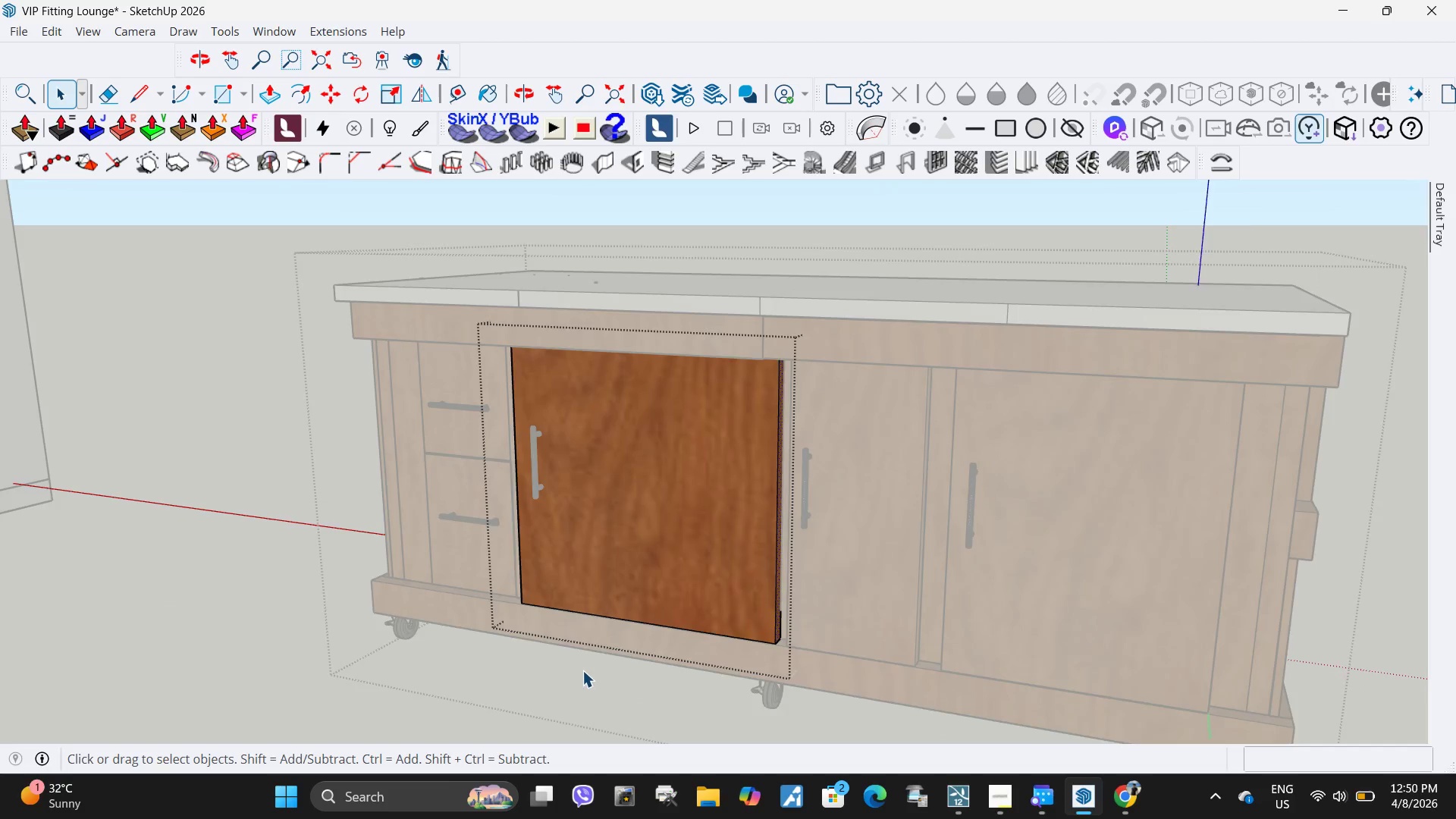 
key(Escape)
 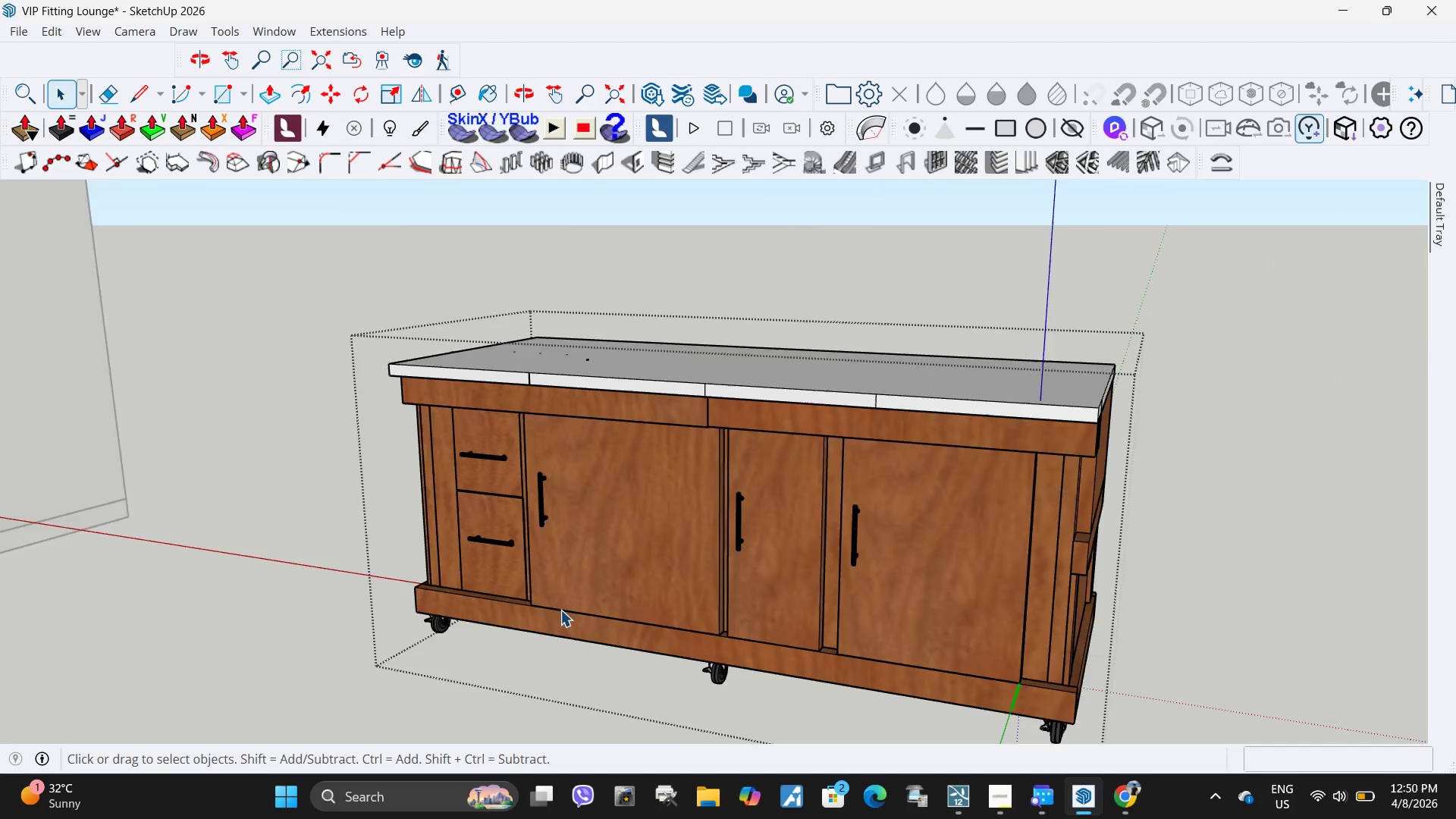 
key(Escape)
 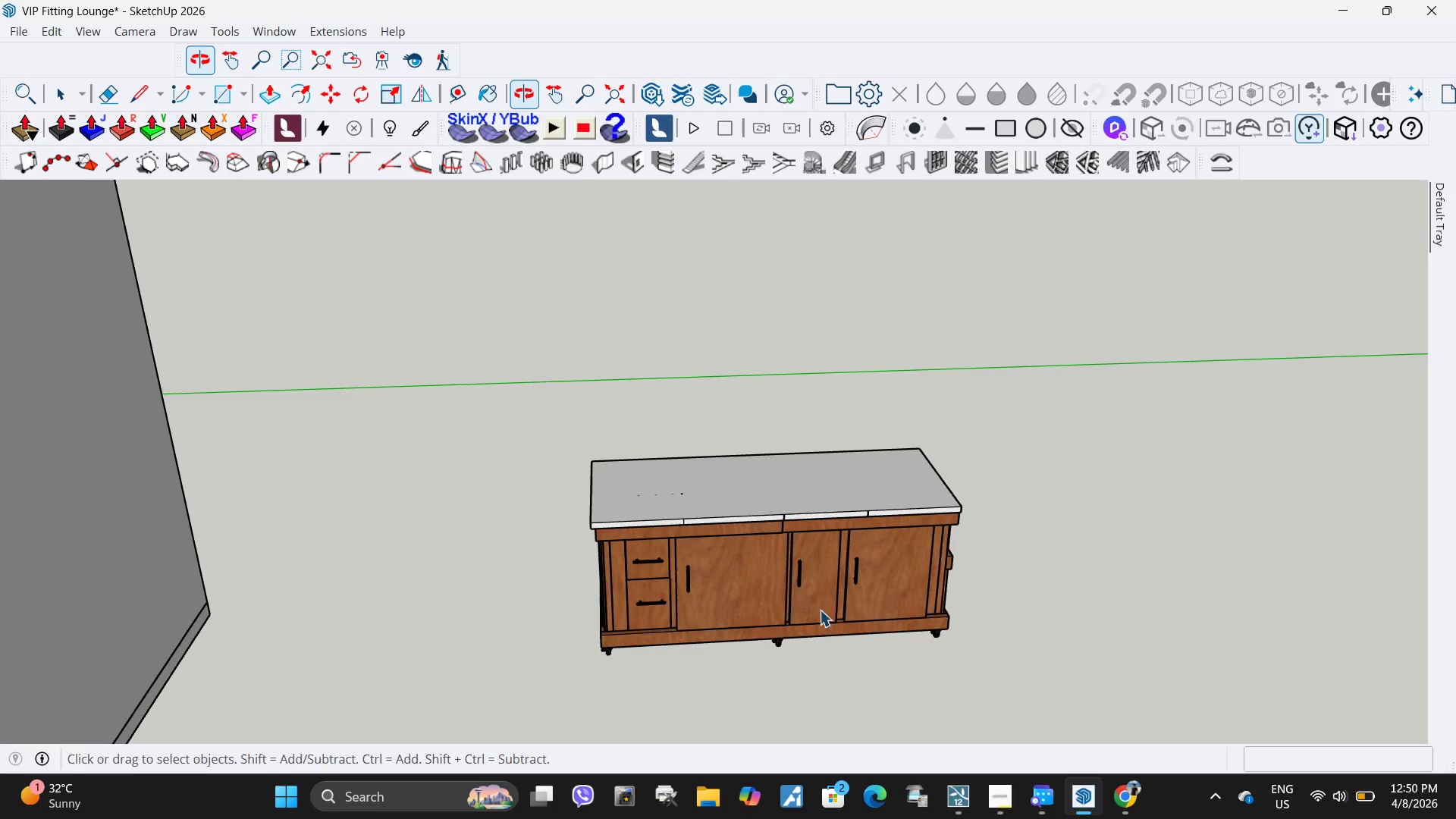 
scroll: coordinate [828, 553], scroll_direction: down, amount: 21.0
 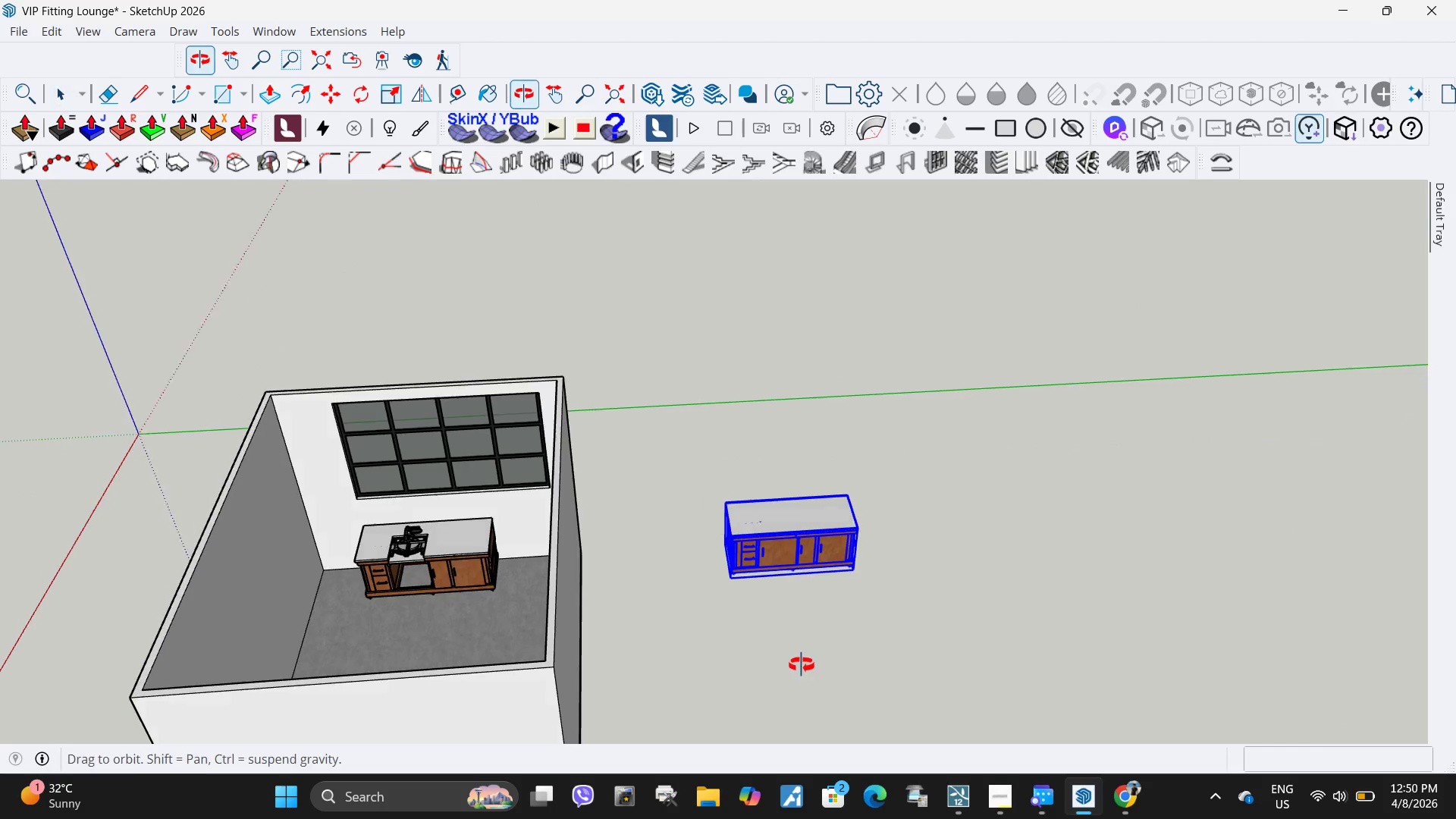 
left_click([754, 523])
 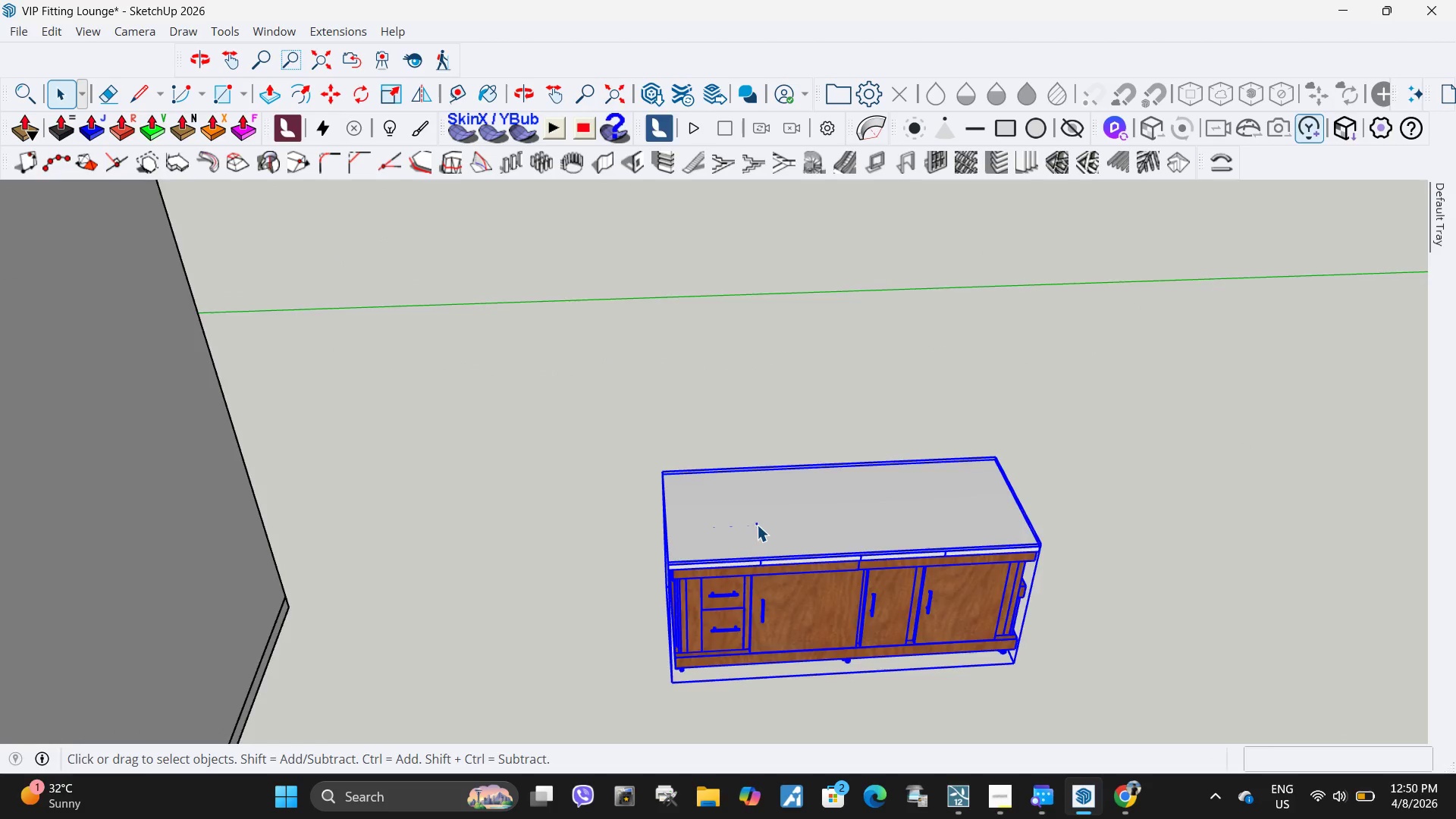 
scroll: coordinate [770, 510], scroll_direction: up, amount: 10.0
 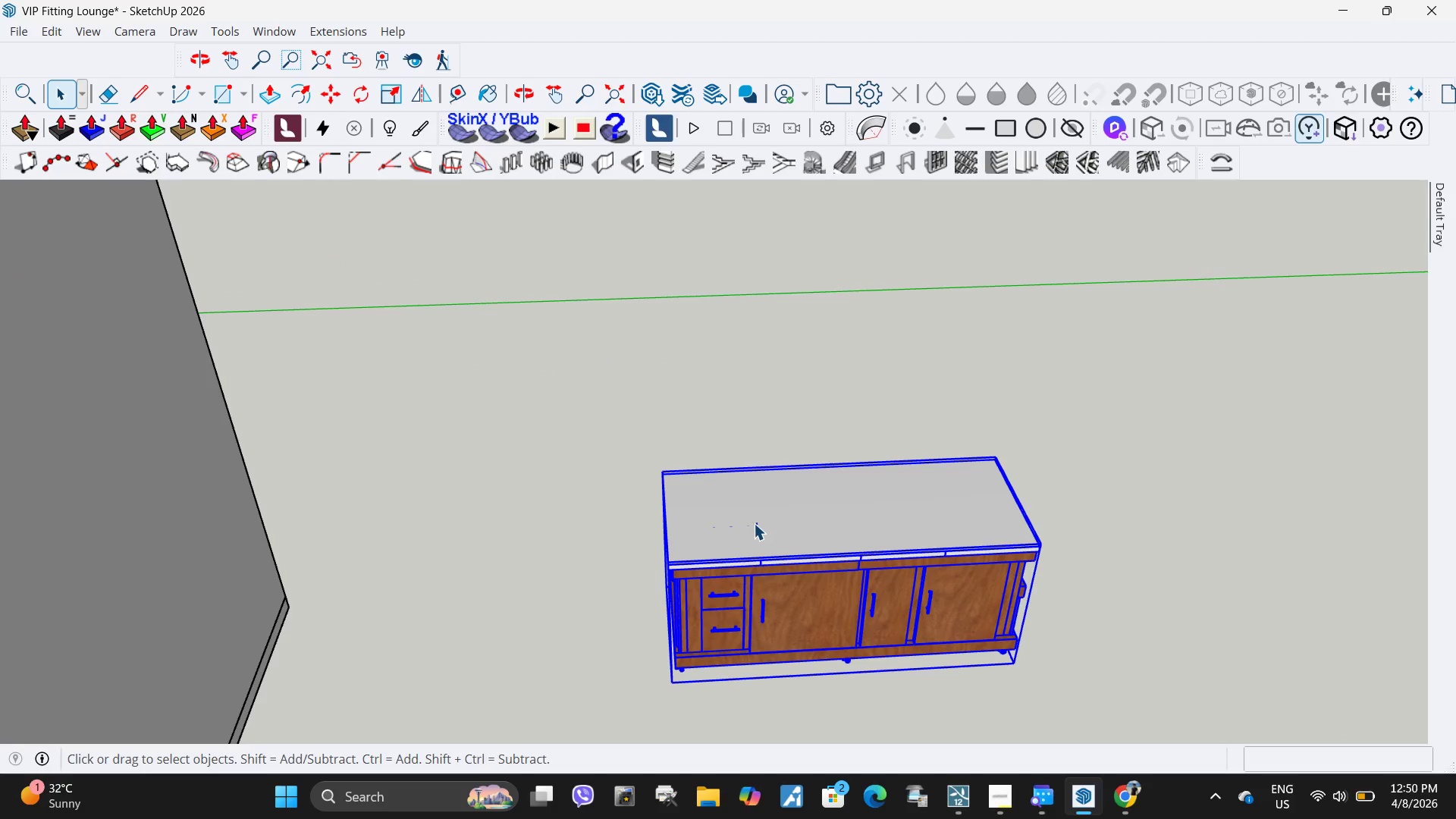 
double_click([758, 525])
 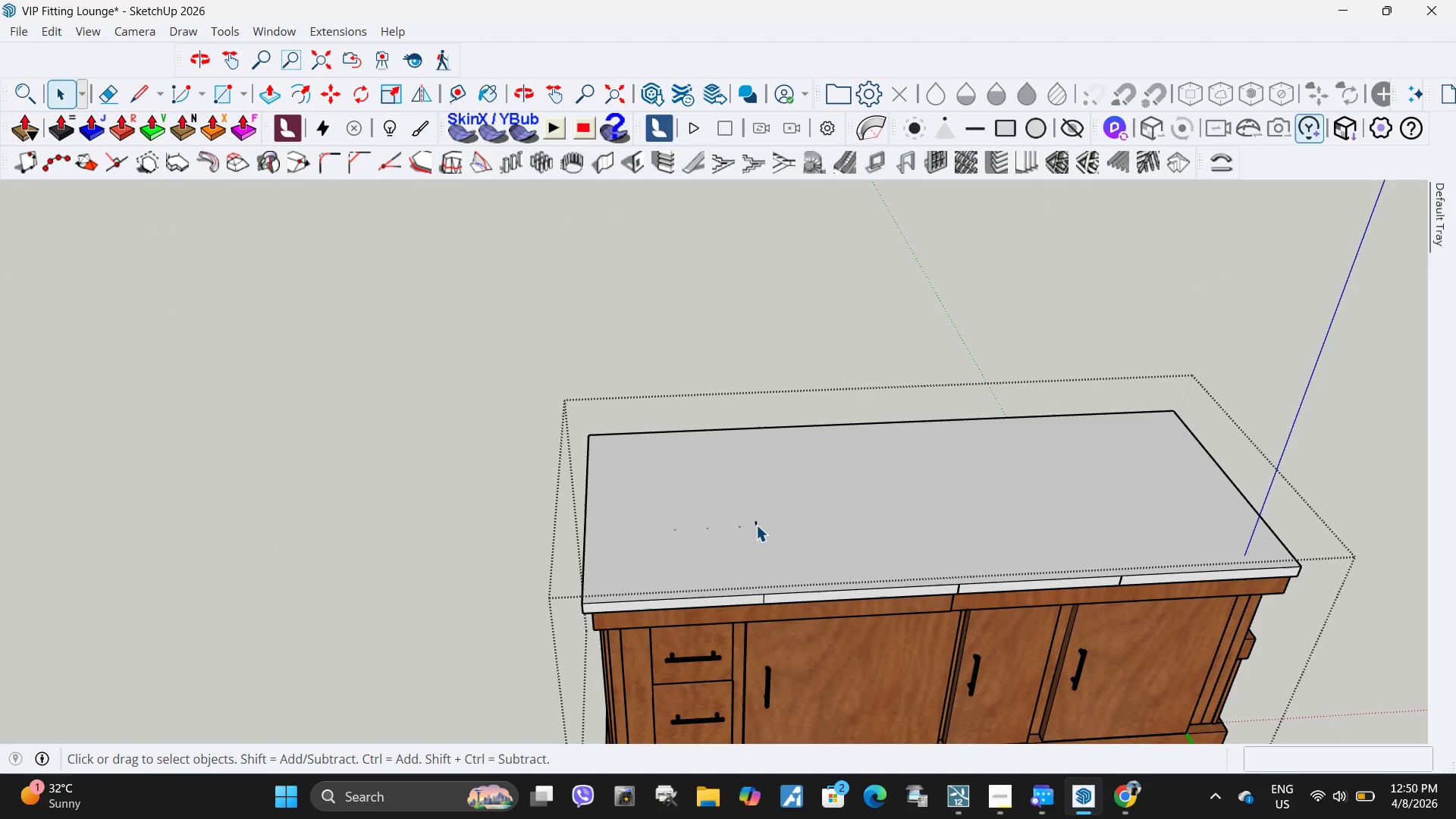 
scroll: coordinate [760, 524], scroll_direction: up, amount: 6.0
 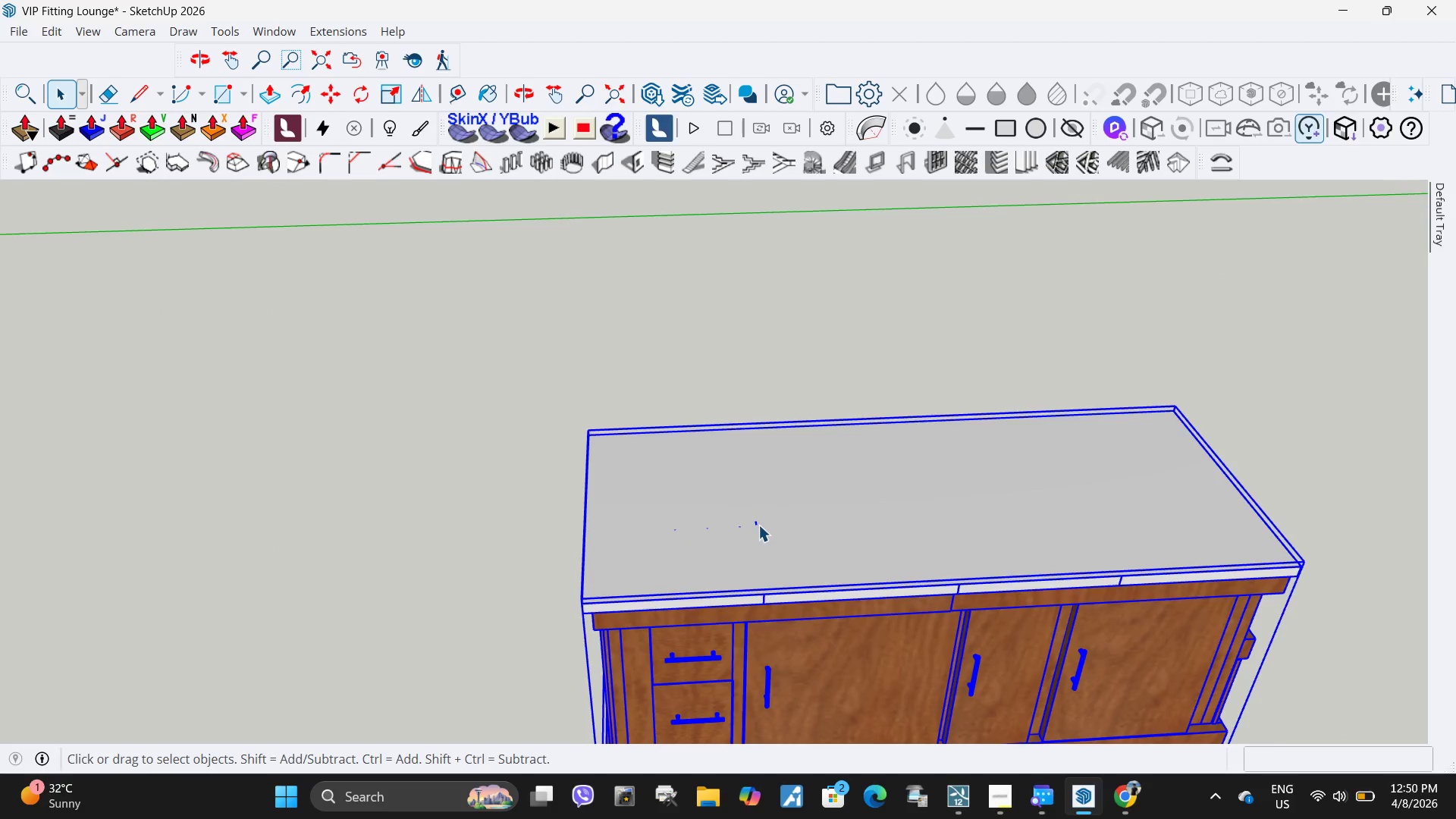 
triple_click([756, 525])
 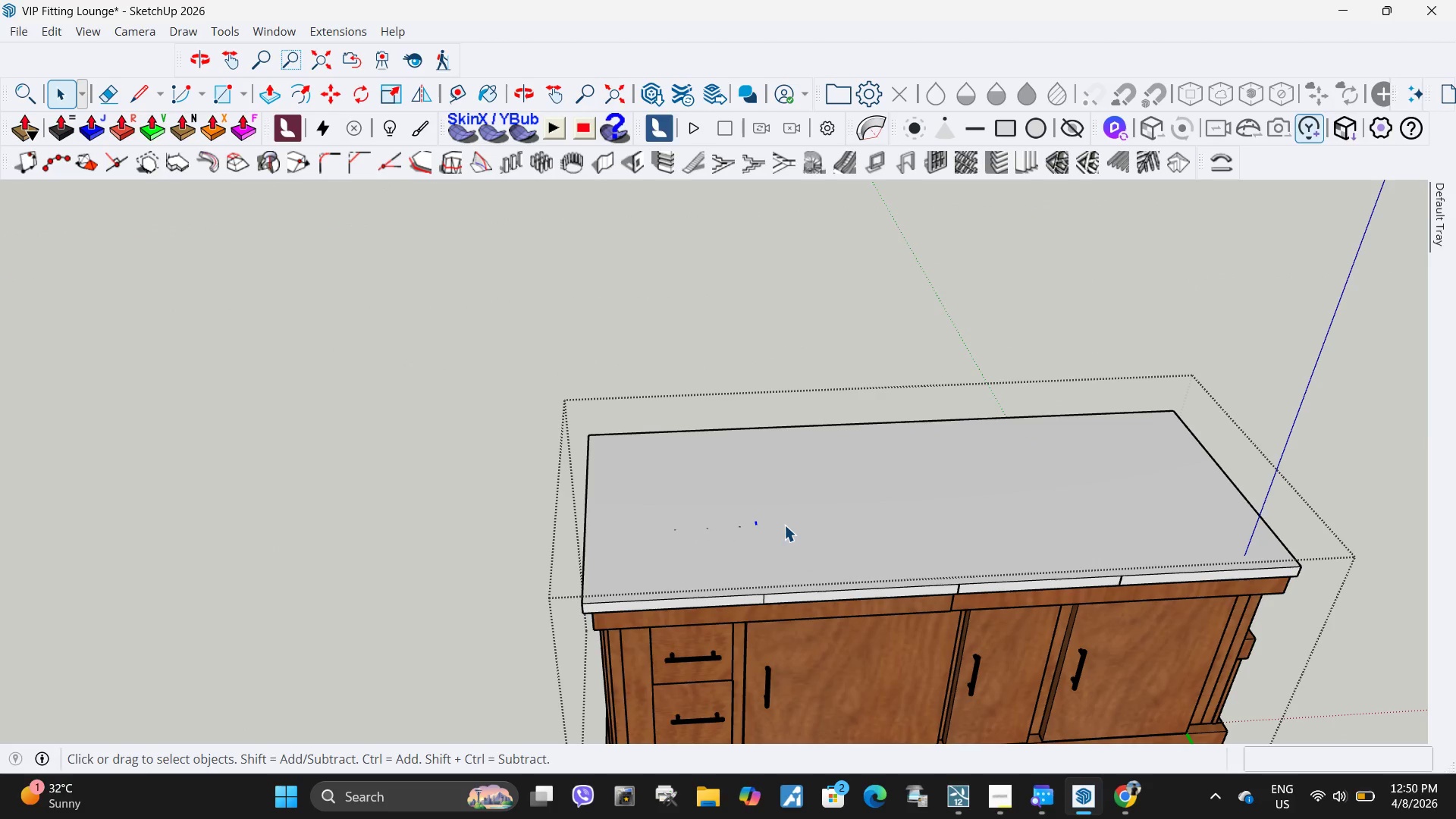 
key(Delete)
 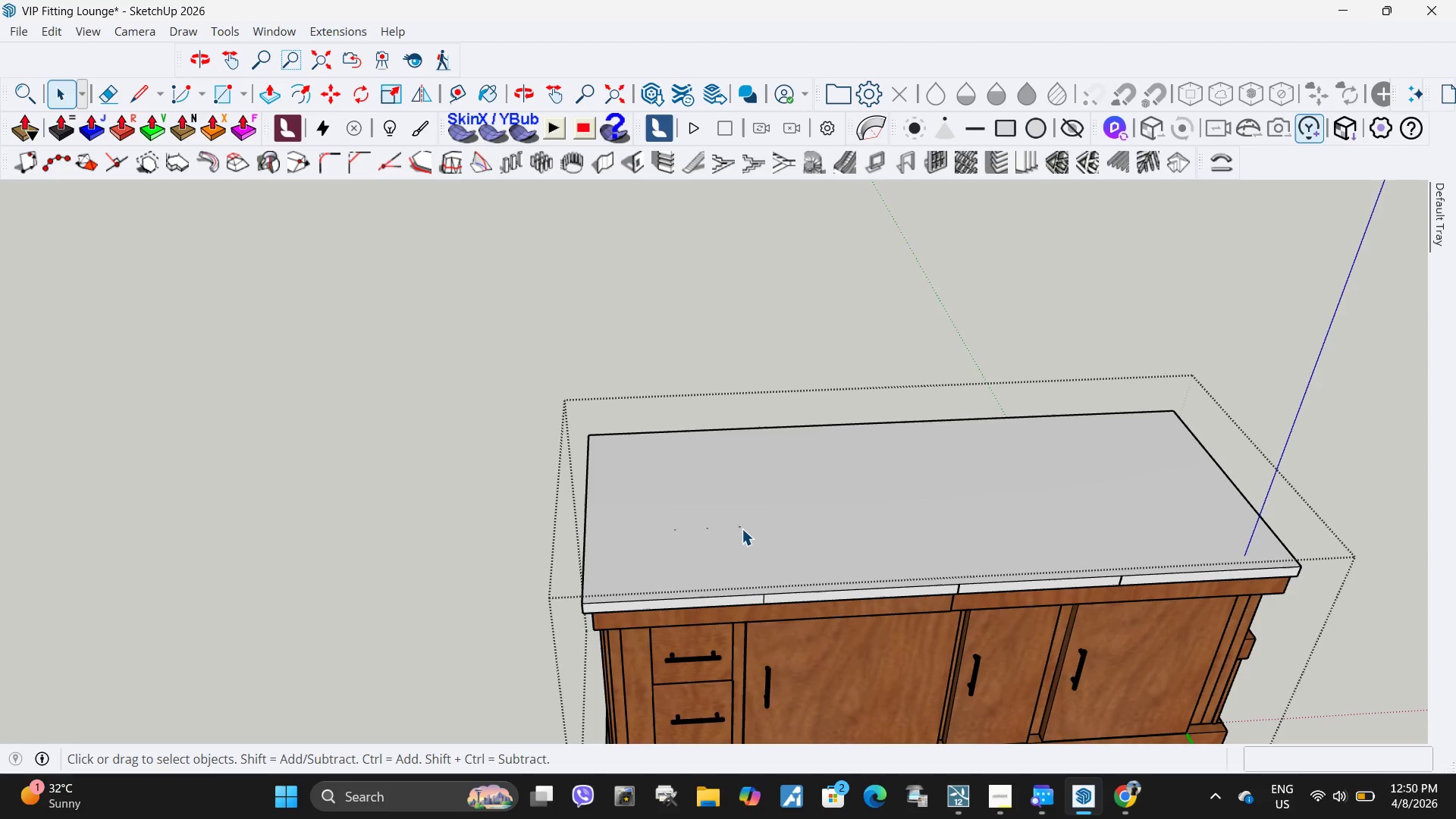 
left_click([741, 529])
 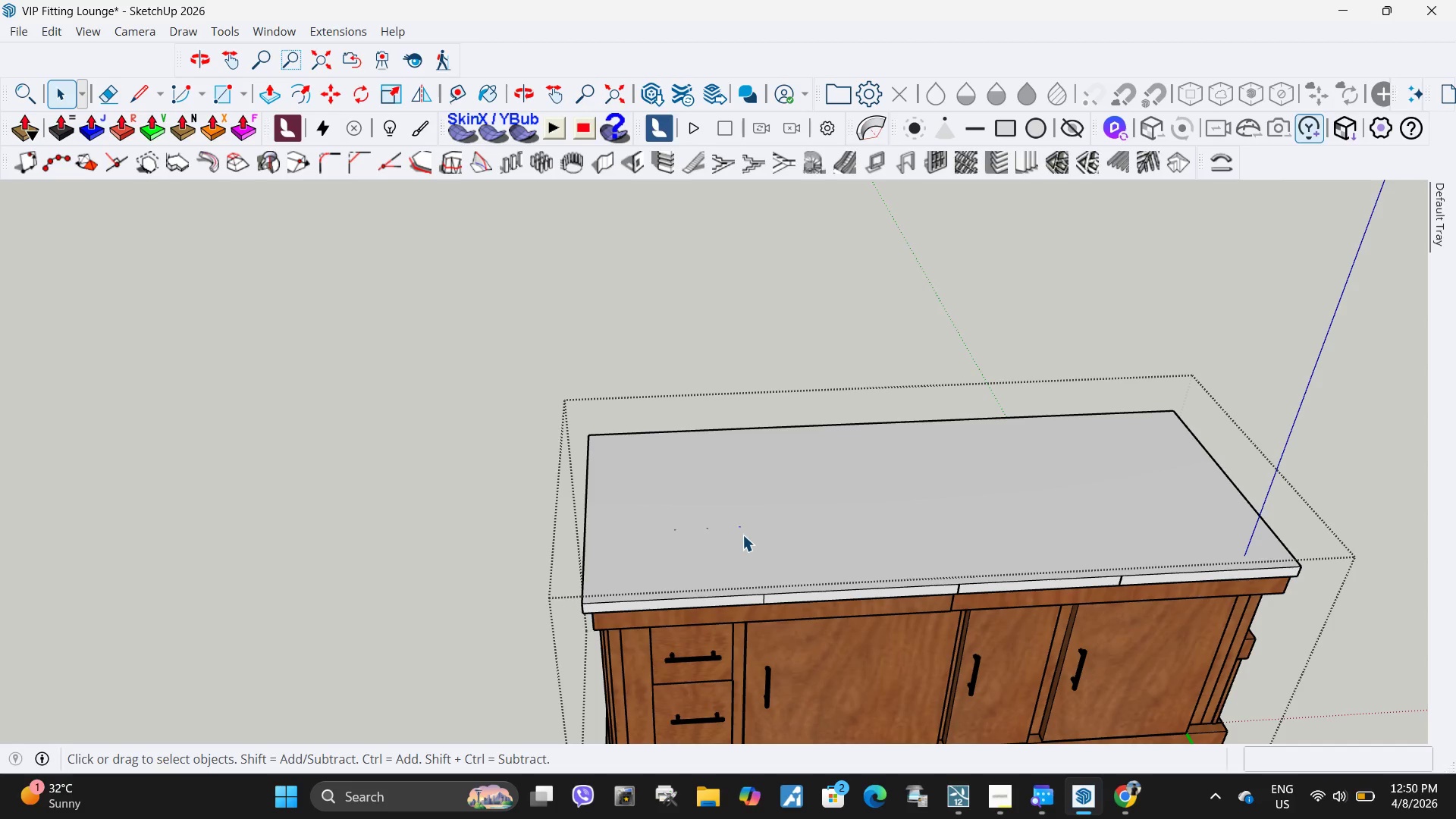 
key(Delete)
 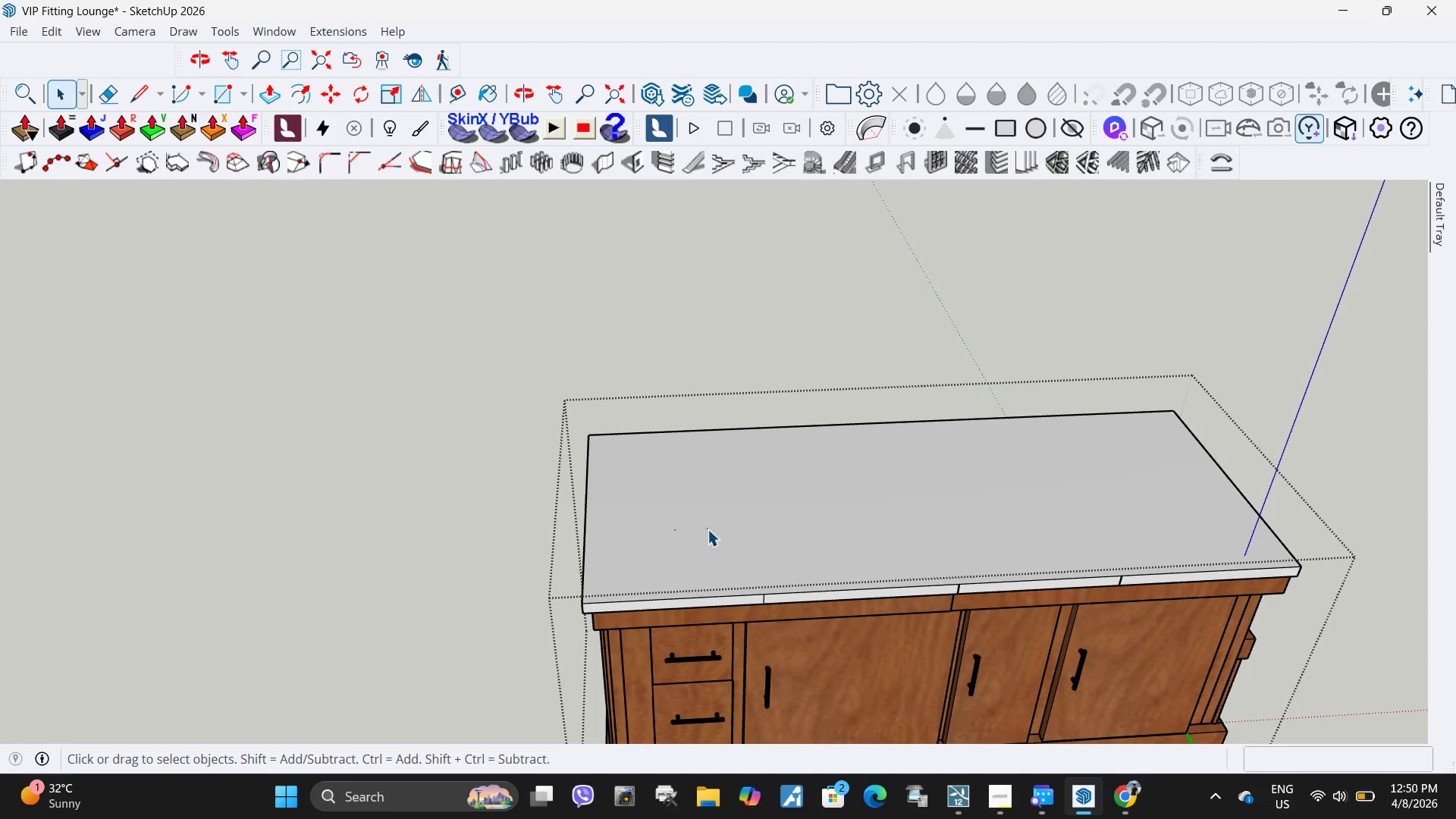 
left_click([707, 529])
 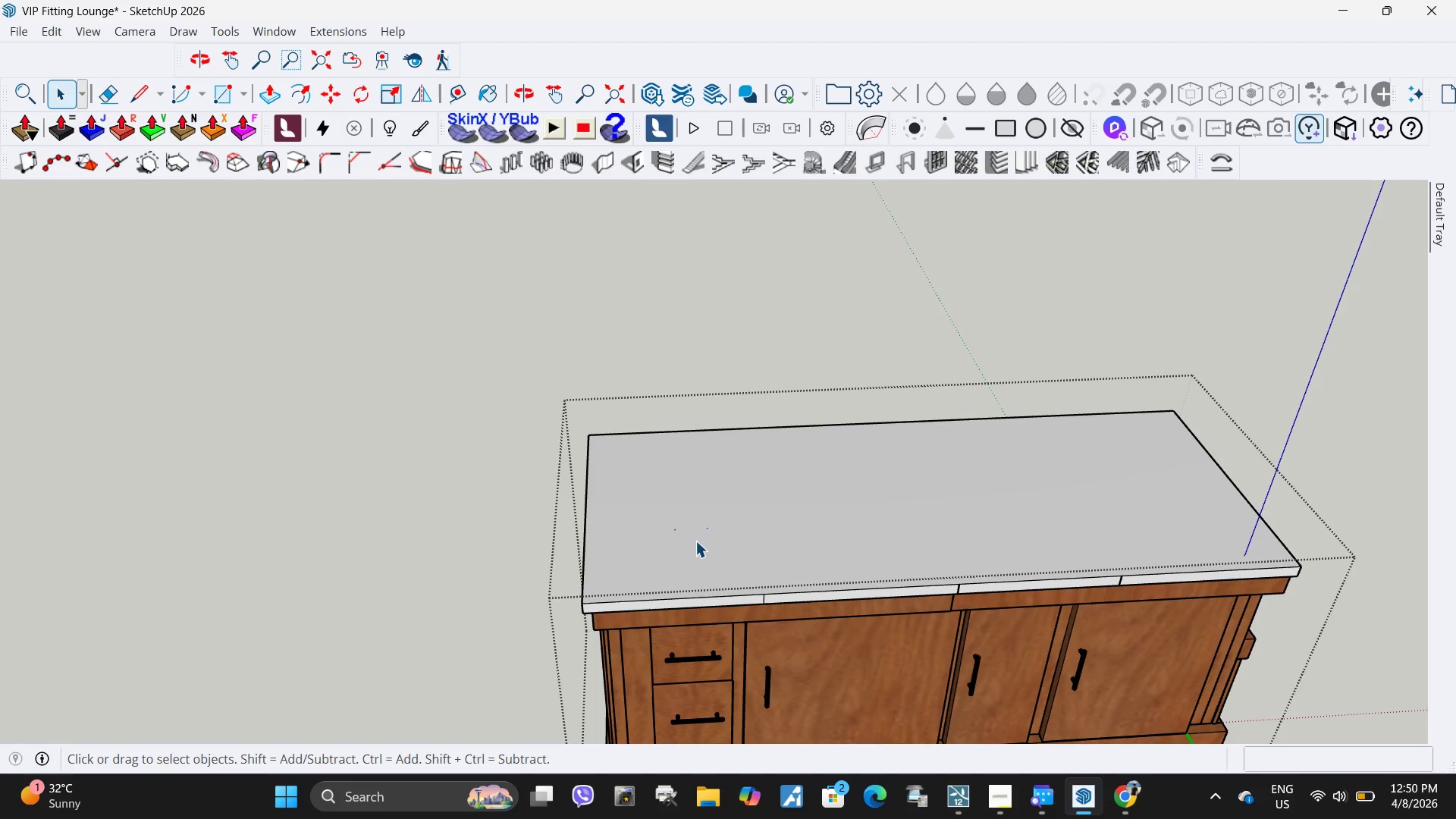 
key(Delete)
 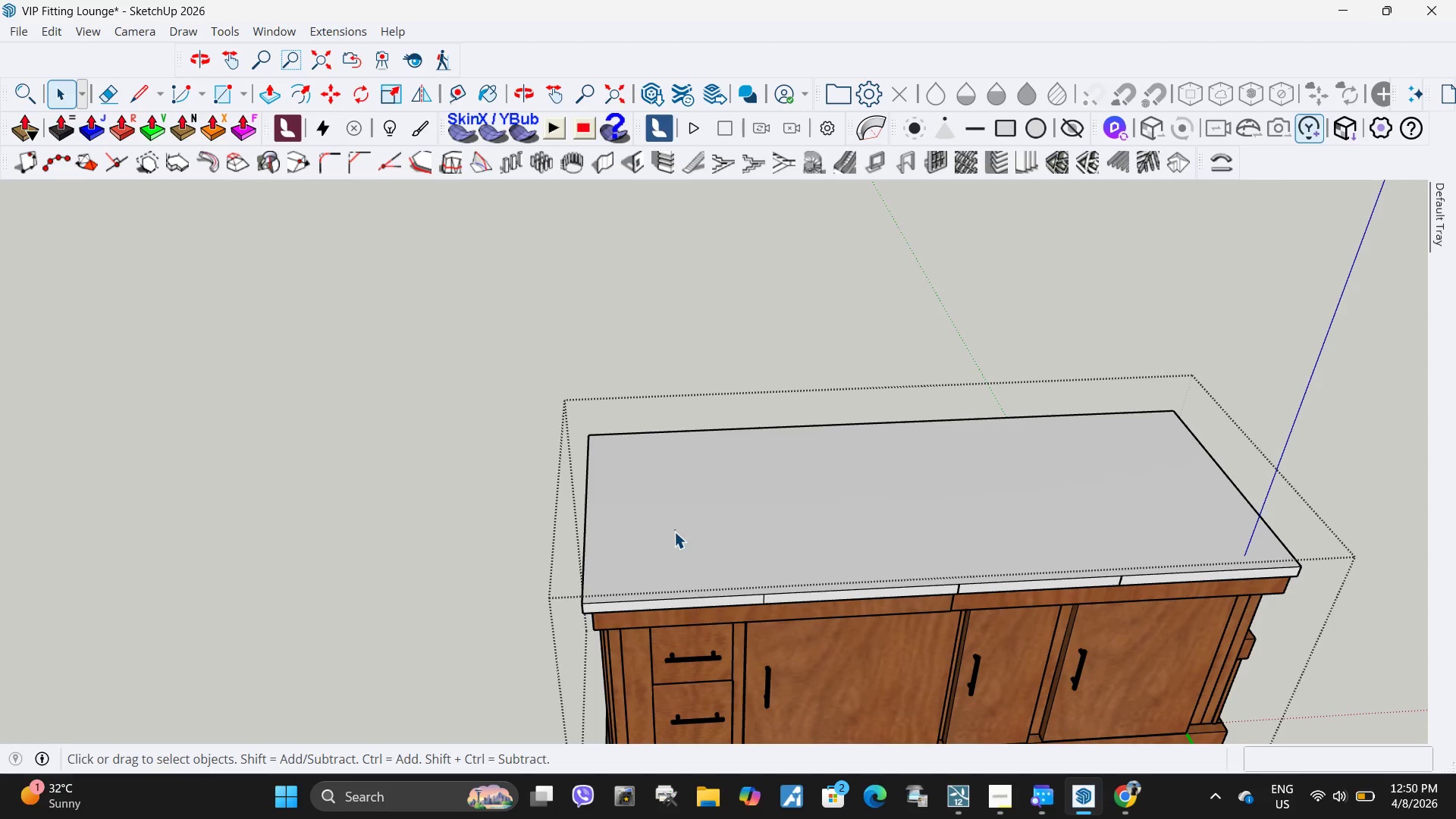 
left_click([674, 532])
 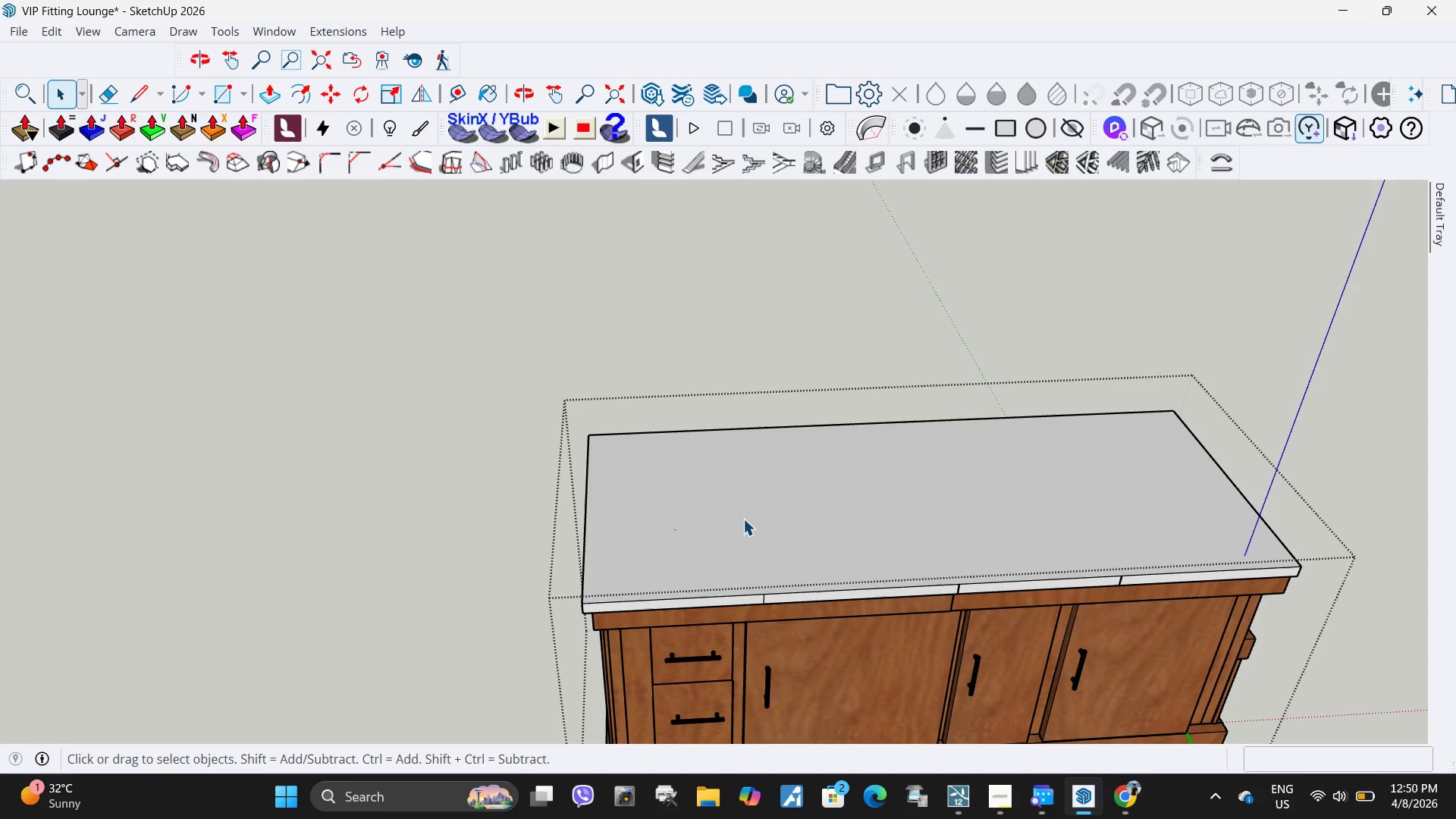 
key(Delete)
 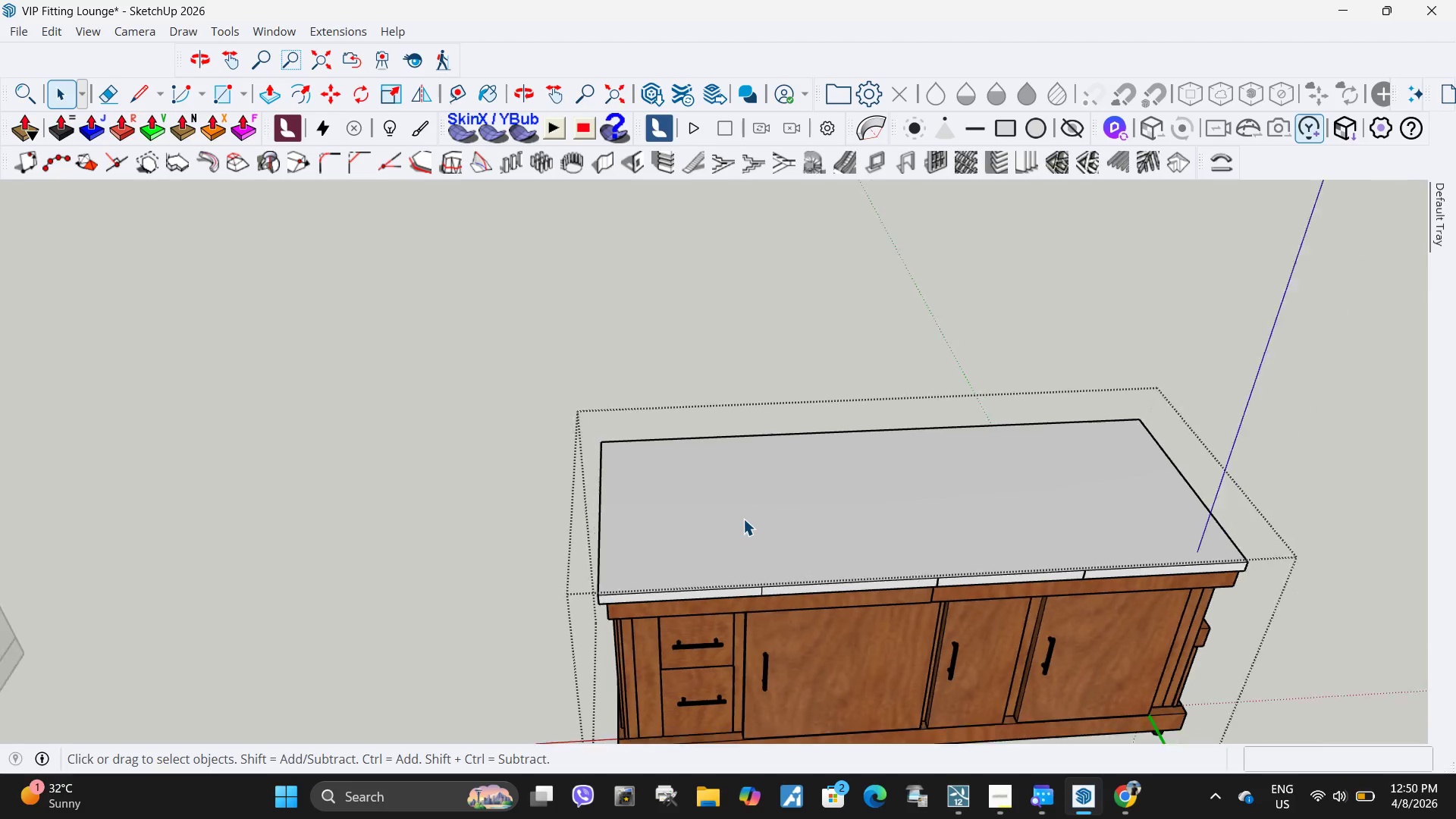 
key(Escape)
 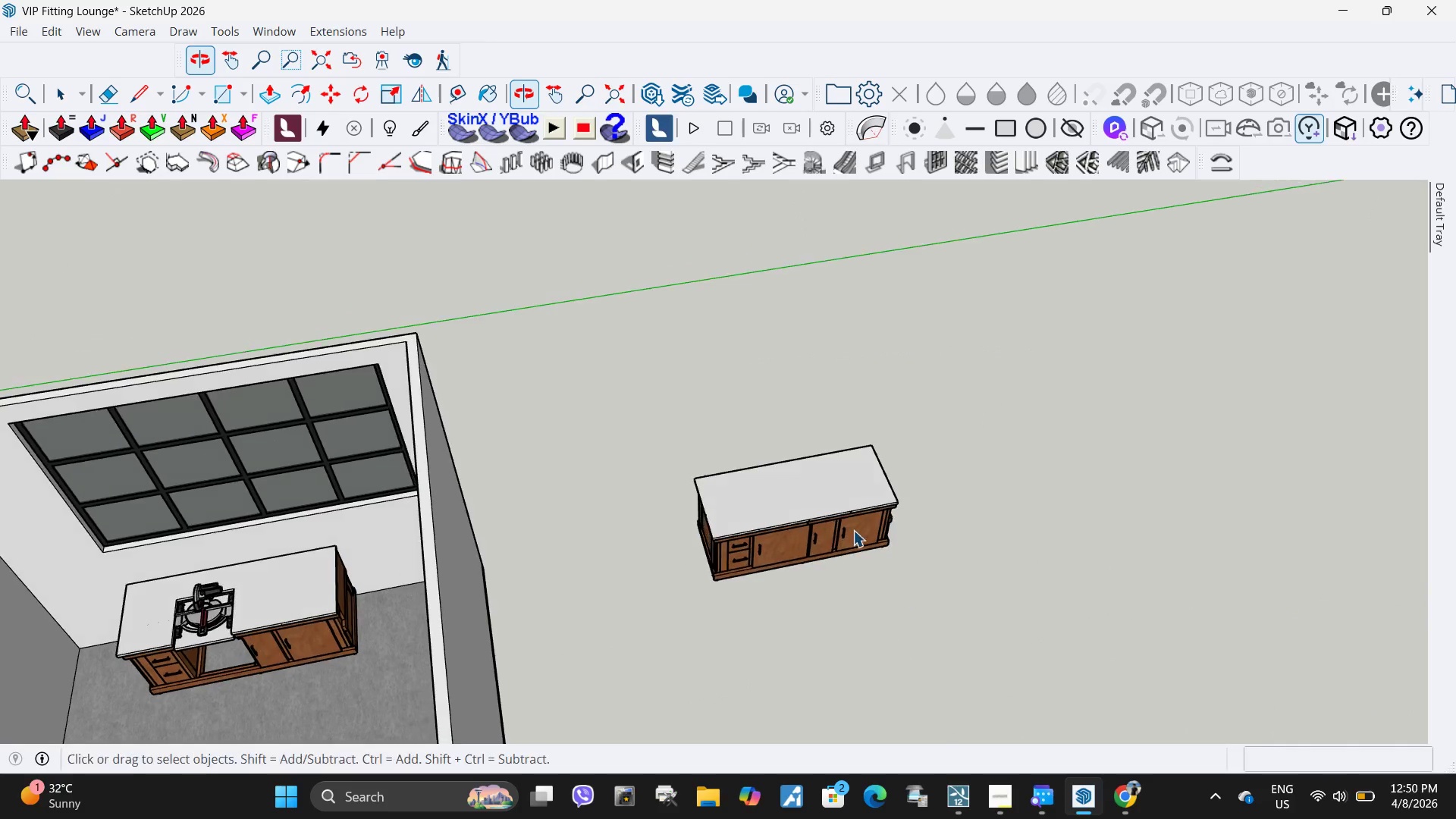 
scroll: coordinate [747, 501], scroll_direction: down, amount: 13.0
 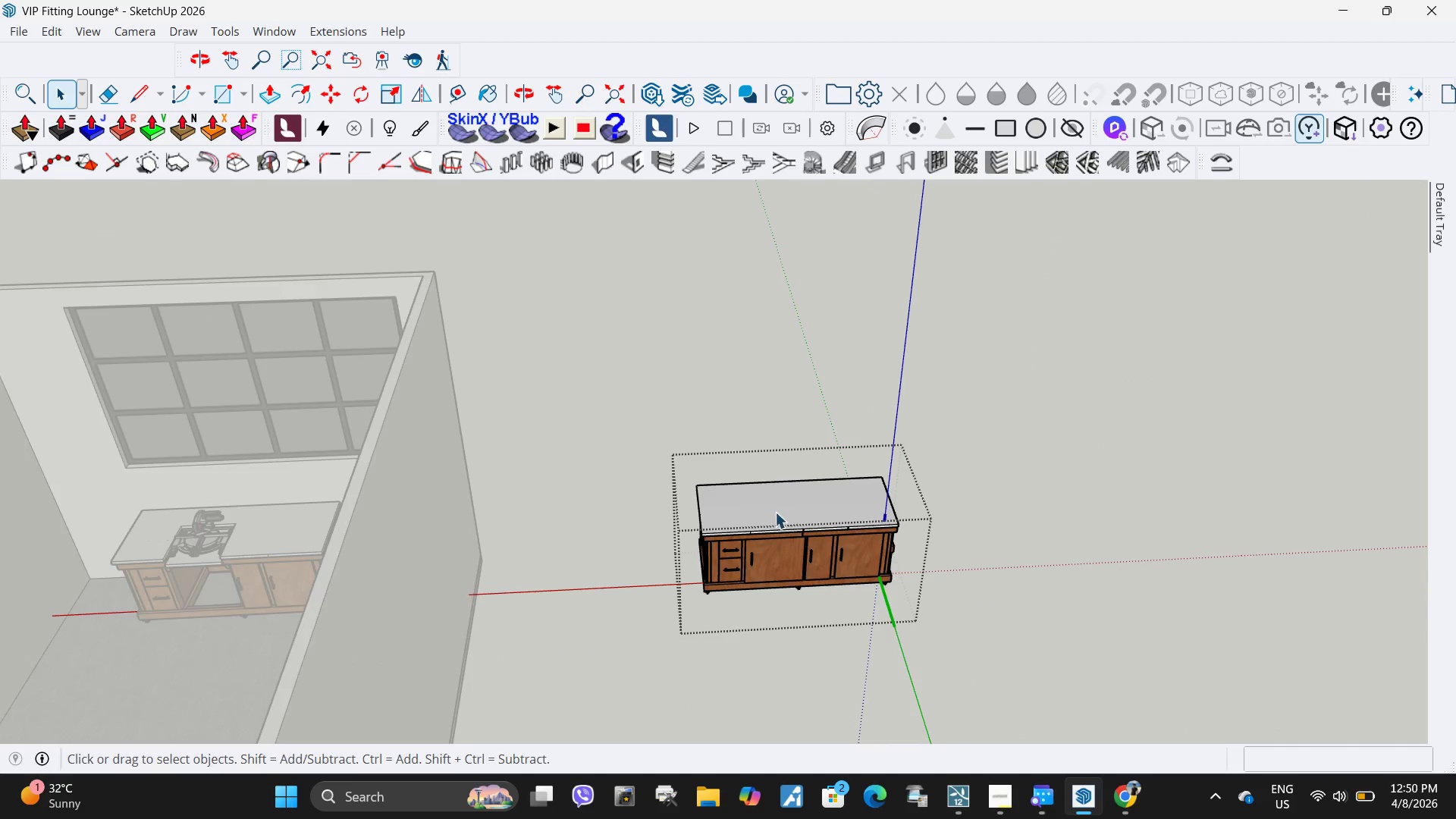 
left_click([786, 506])
 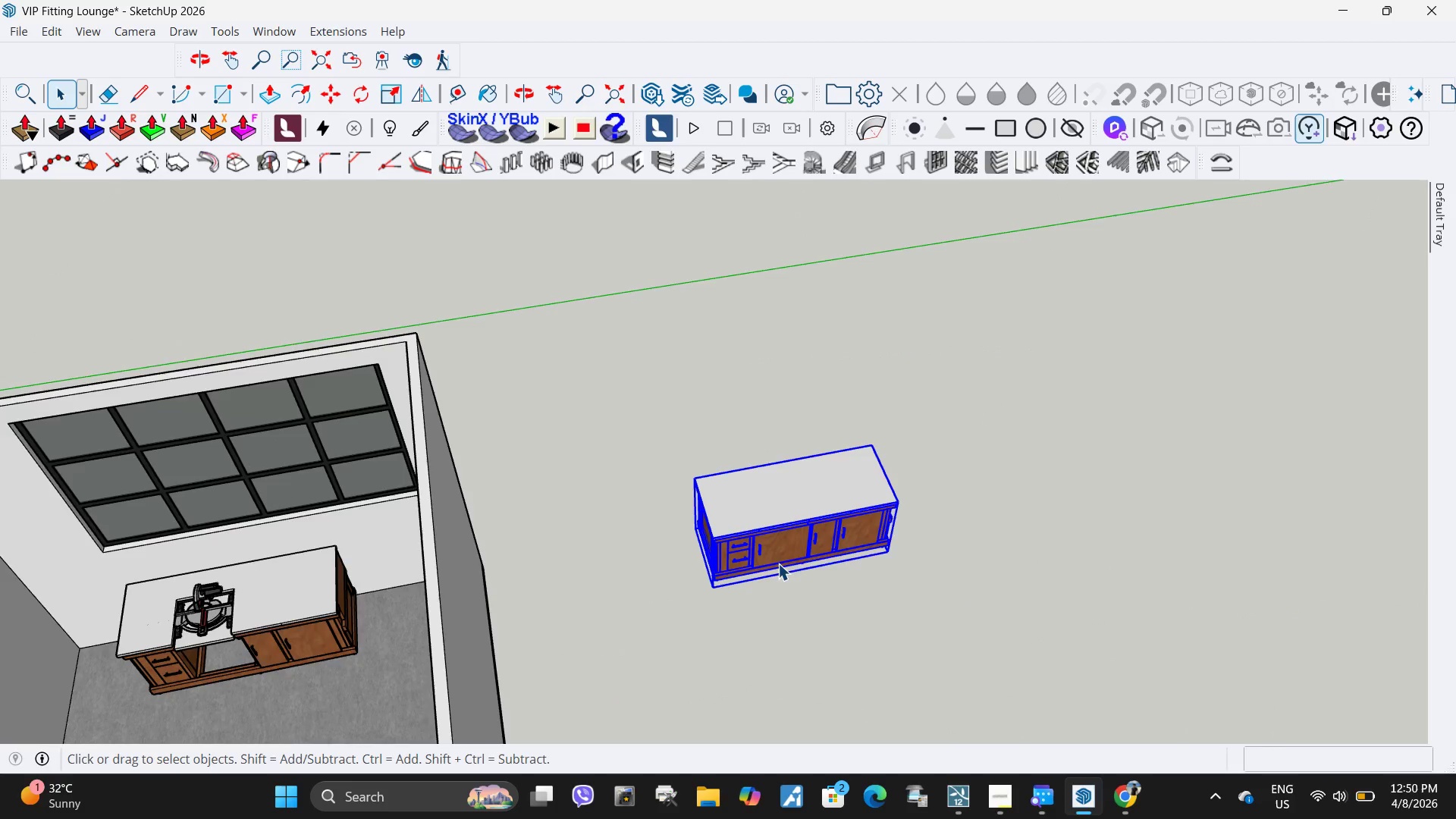 
key(Q)
 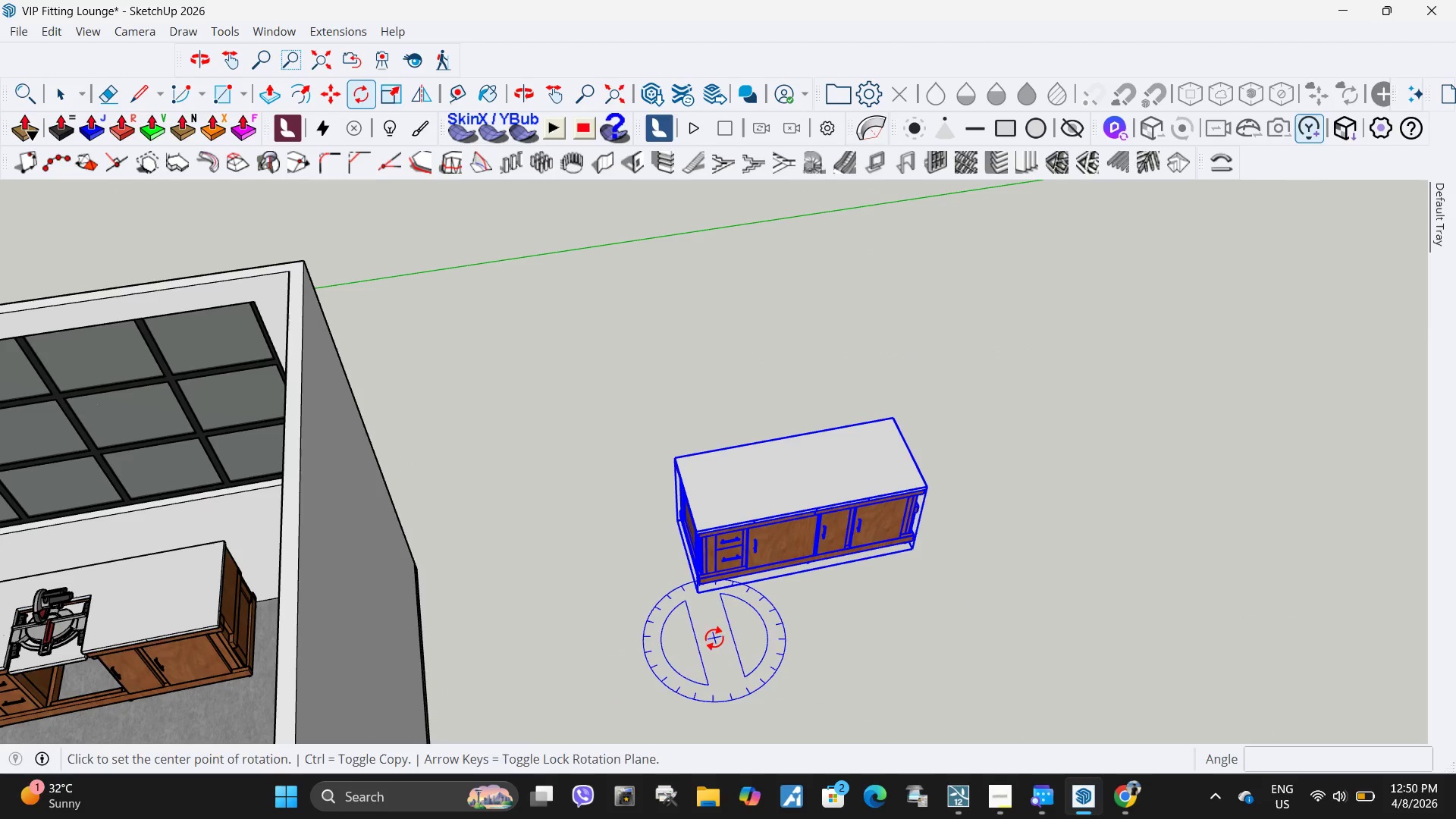 
left_click([714, 638])
 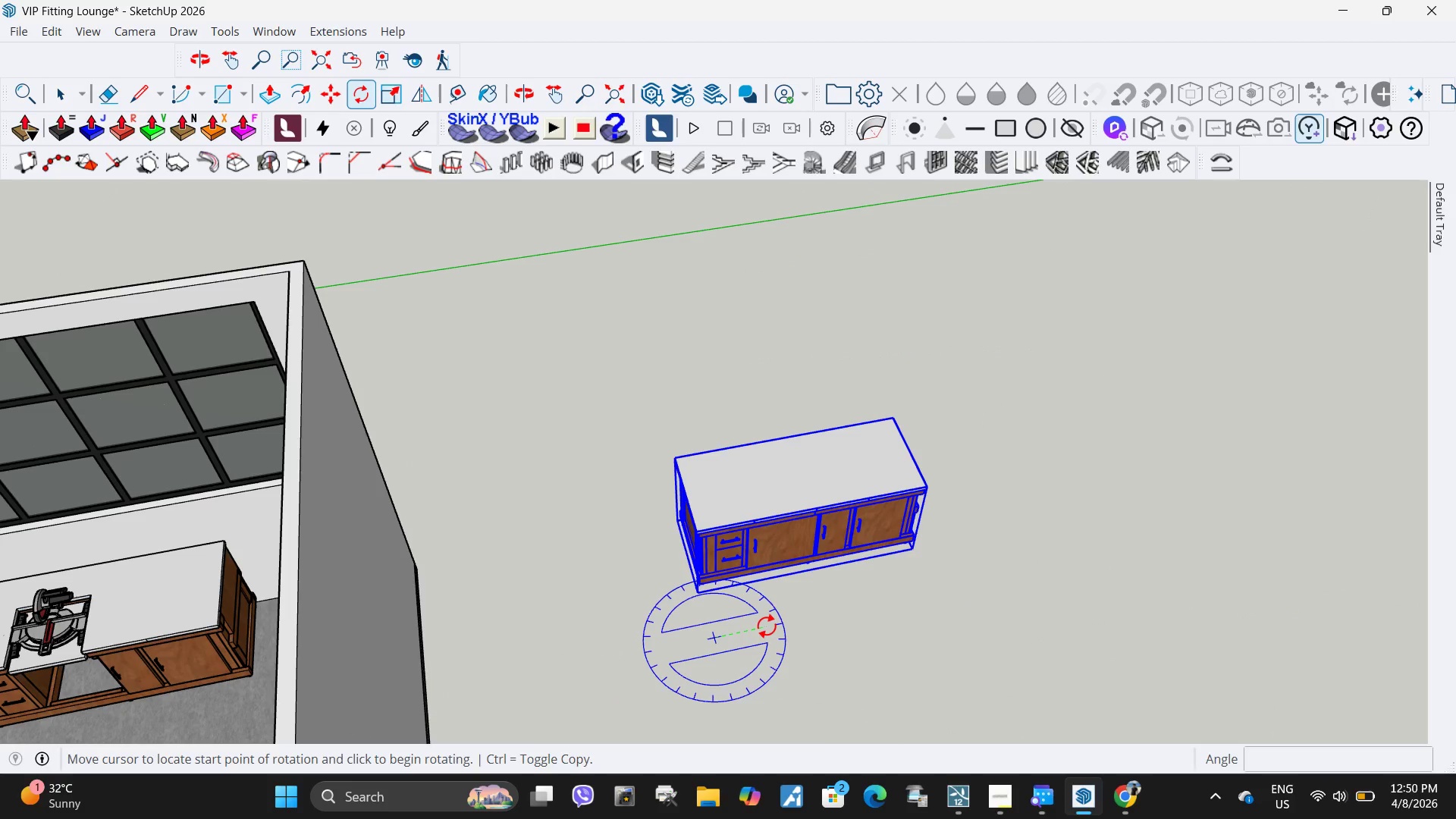 
scroll: coordinate [778, 564], scroll_direction: up, amount: 2.0
 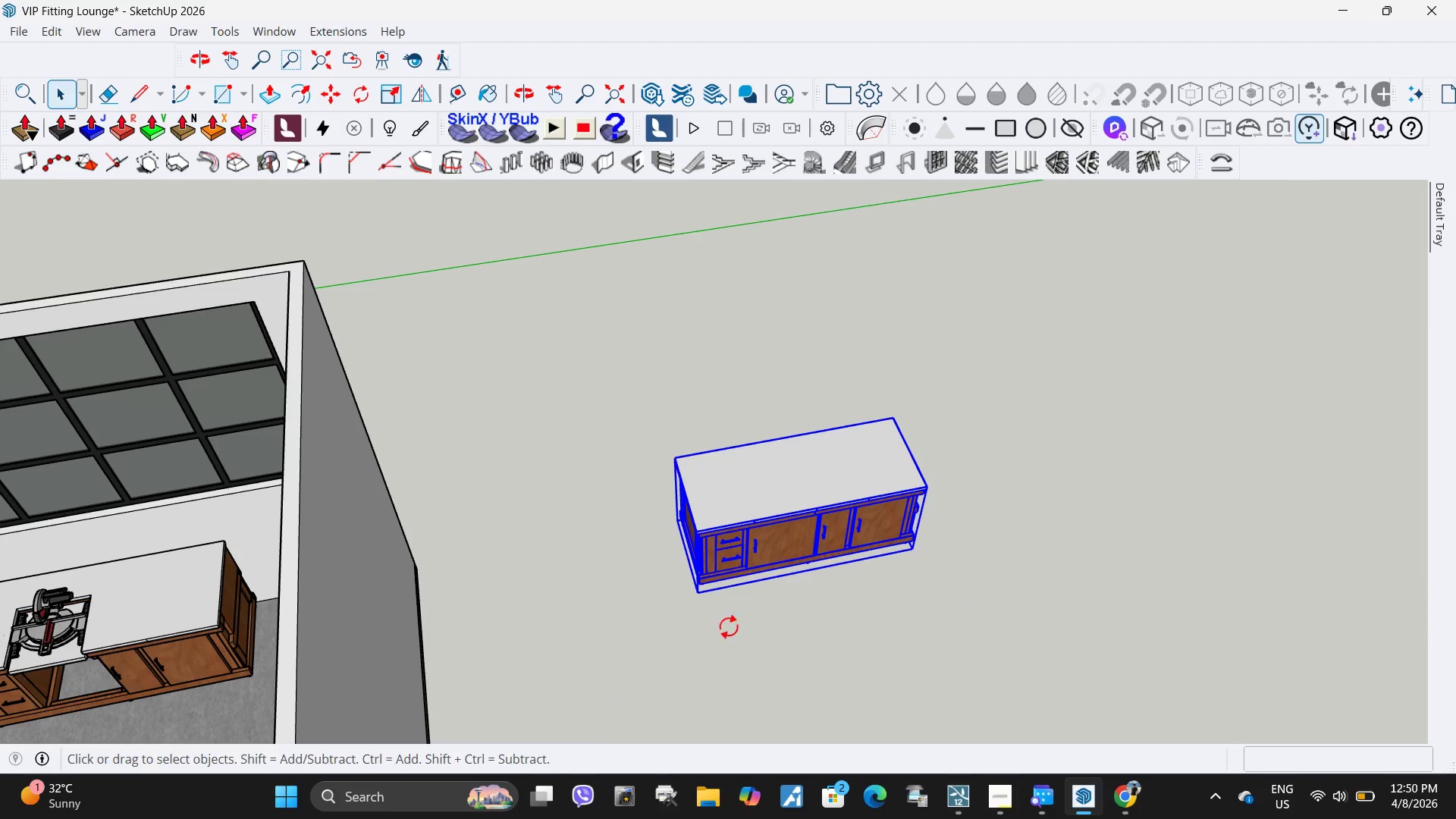 
double_click([767, 626])
 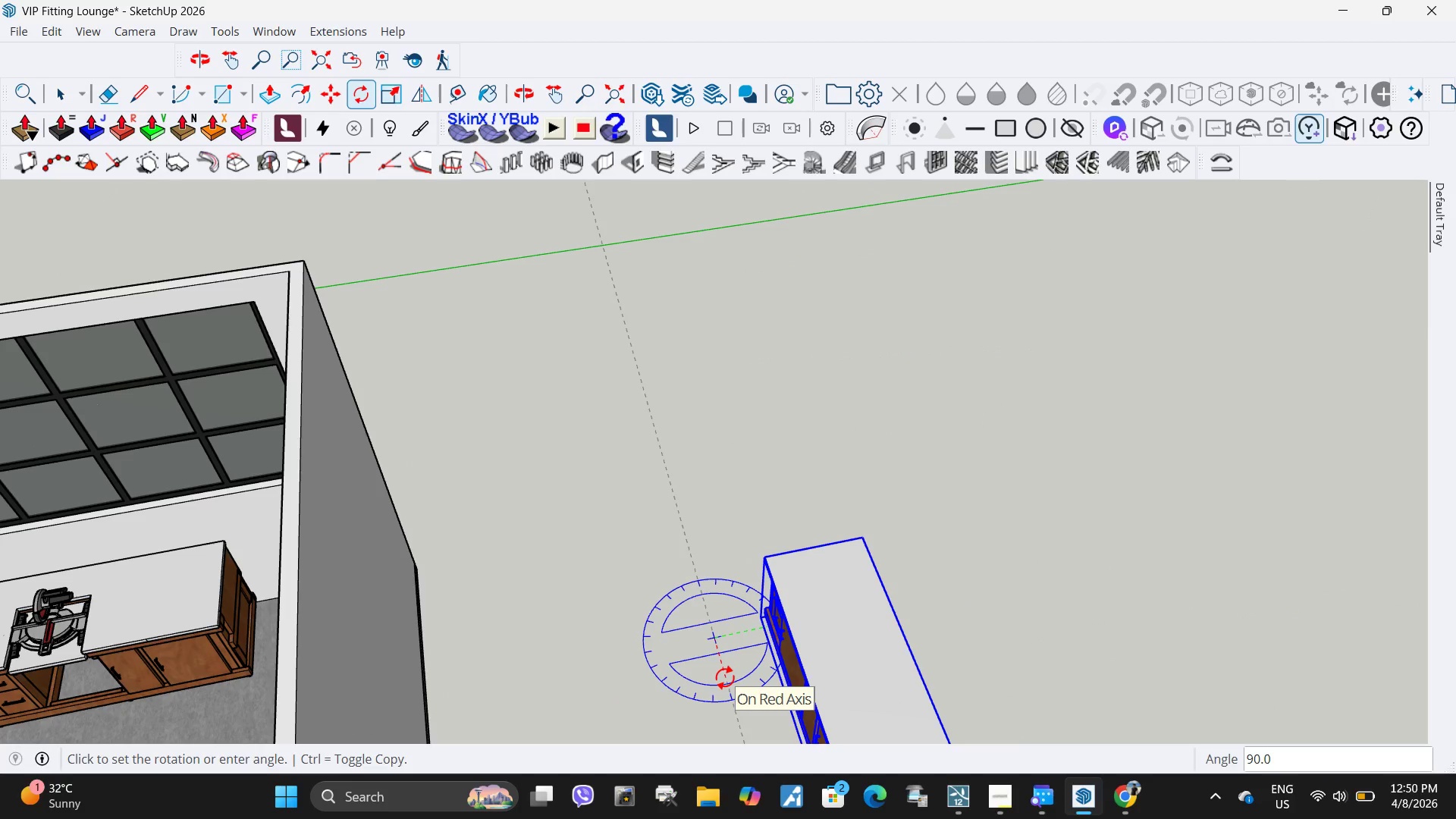 
left_click([725, 677])
 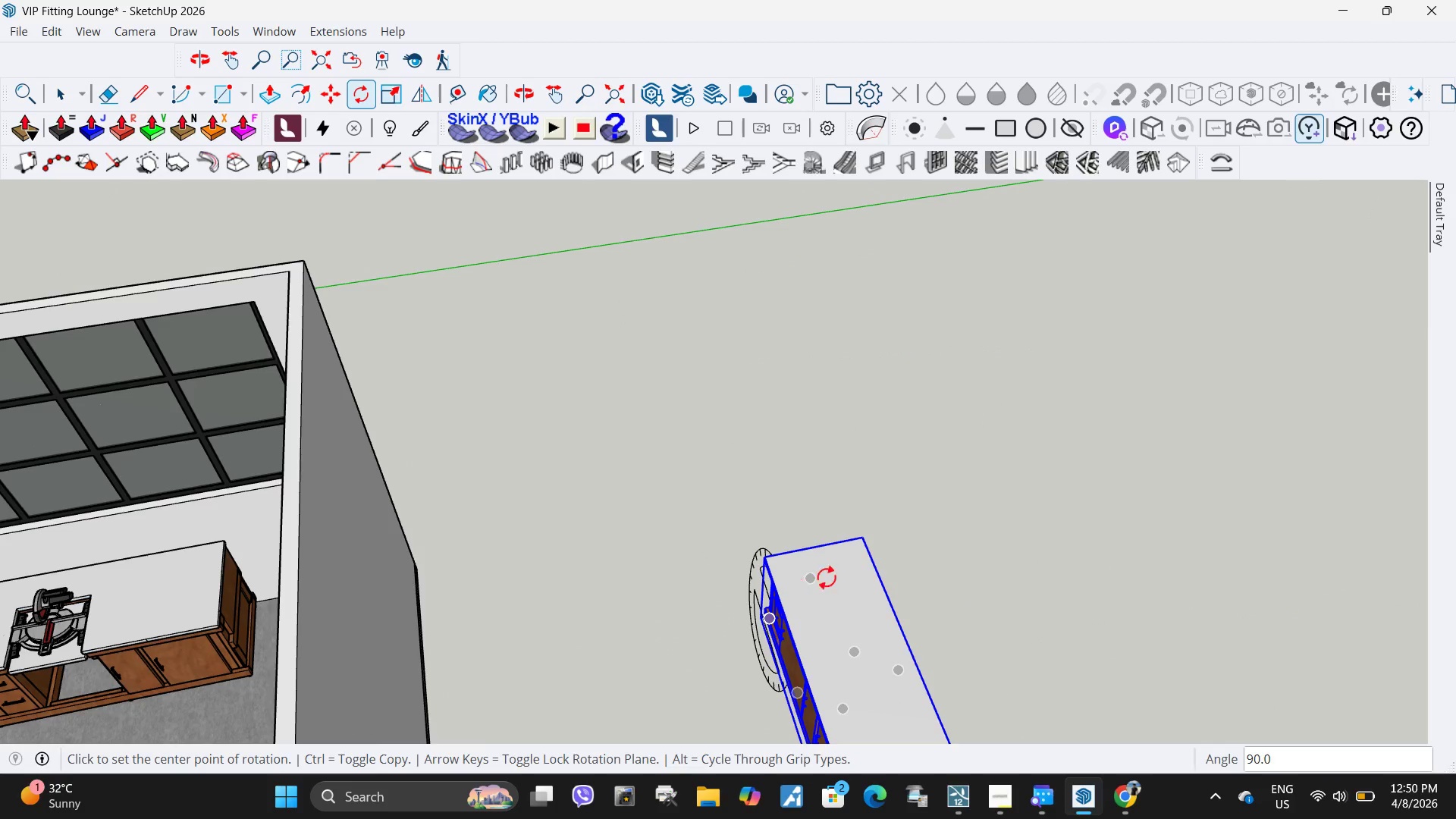 
scroll: coordinate [960, 509], scroll_direction: down, amount: 10.0
 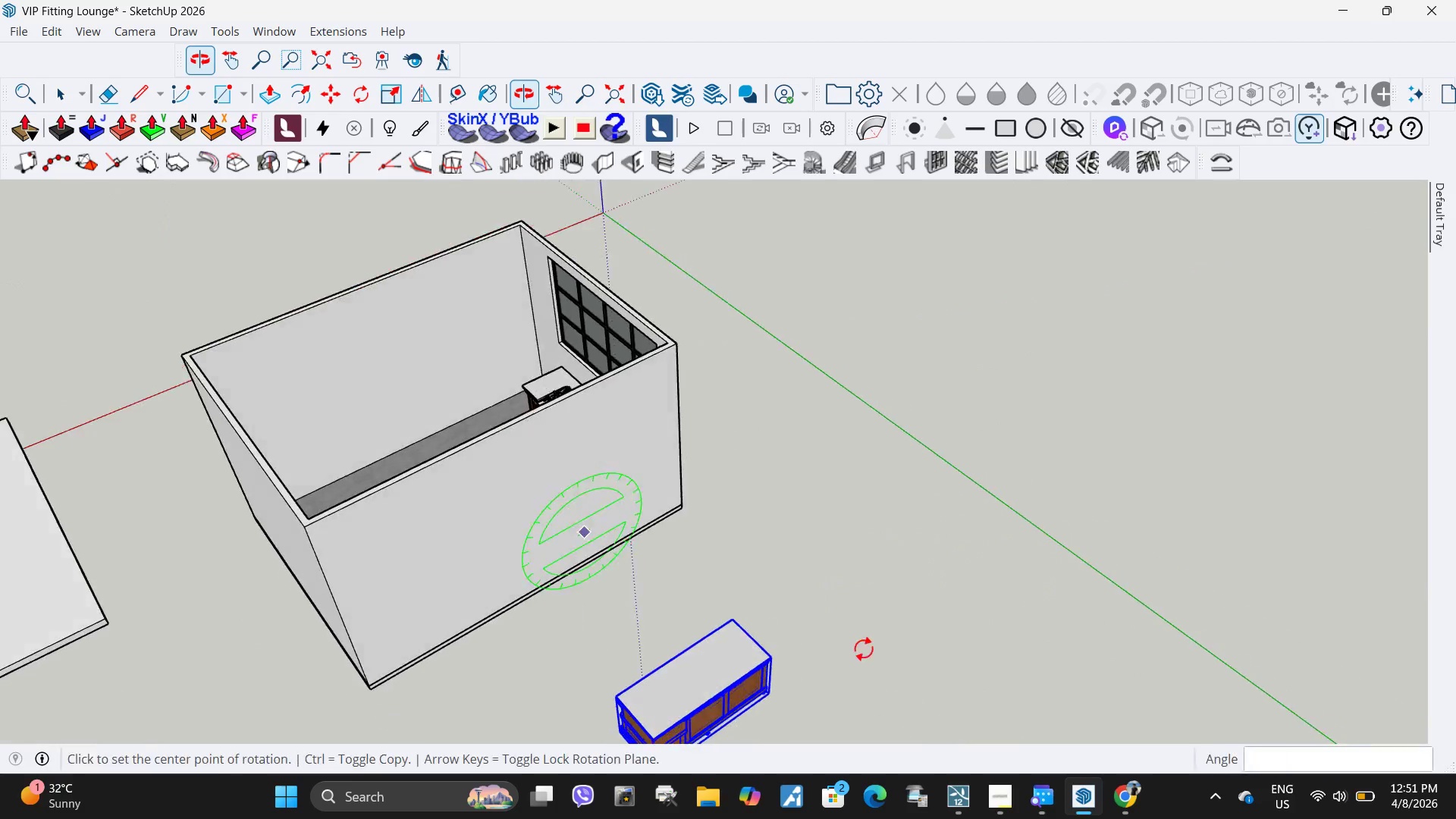 
key(M)
 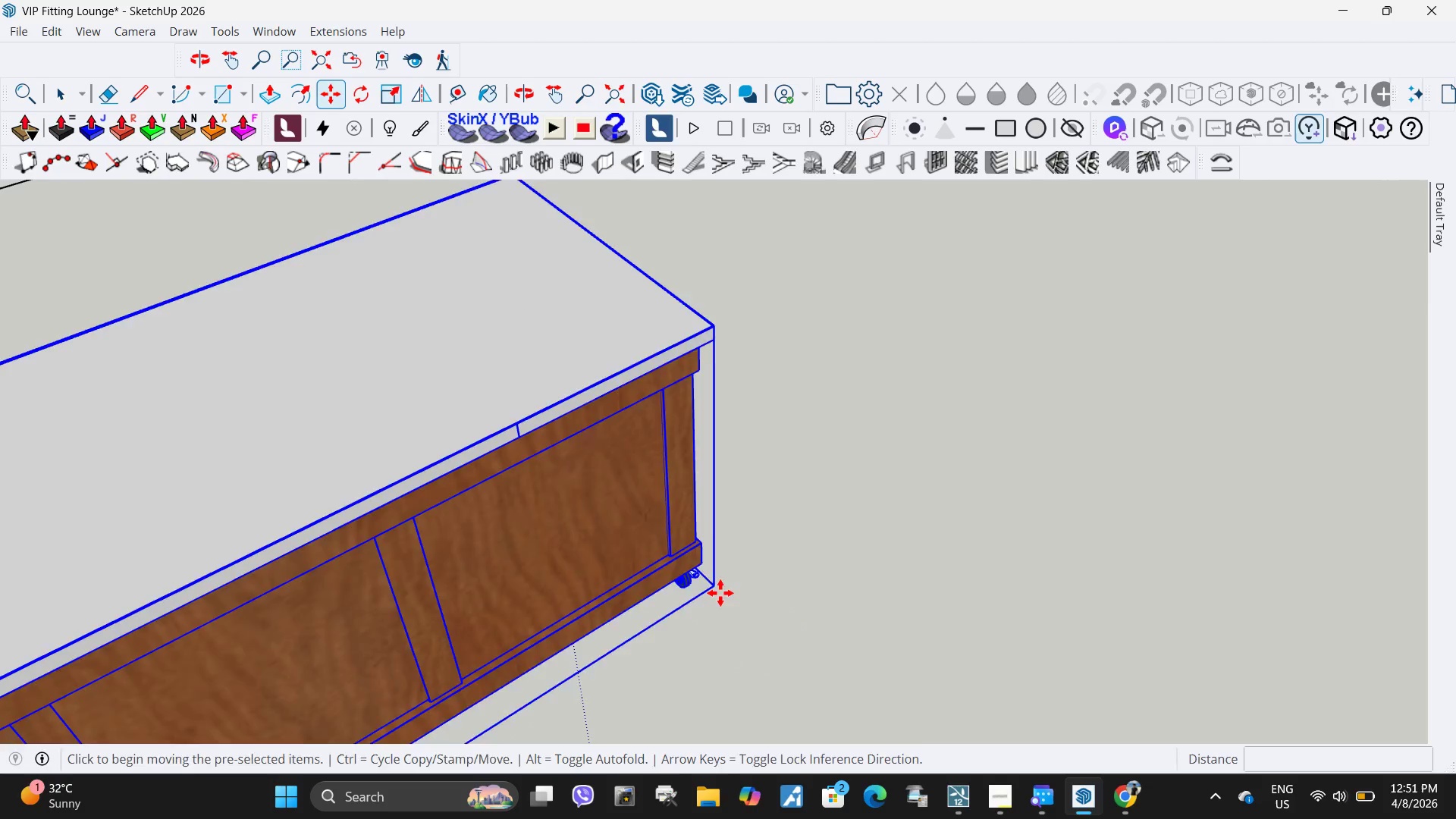 
scroll: coordinate [745, 620], scroll_direction: up, amount: 21.0
 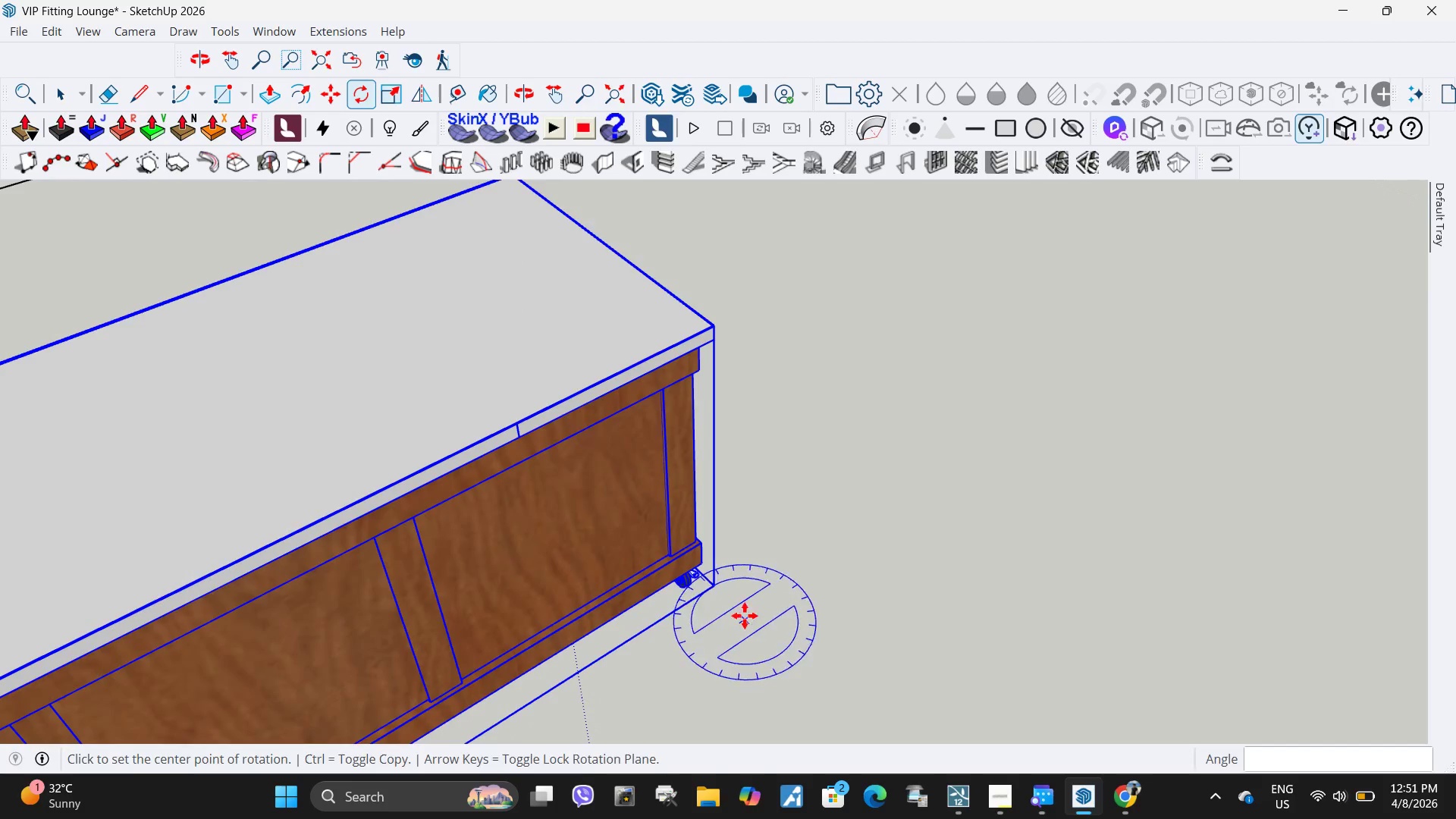 
scroll: coordinate [1037, 686], scroll_direction: down, amount: 31.0
 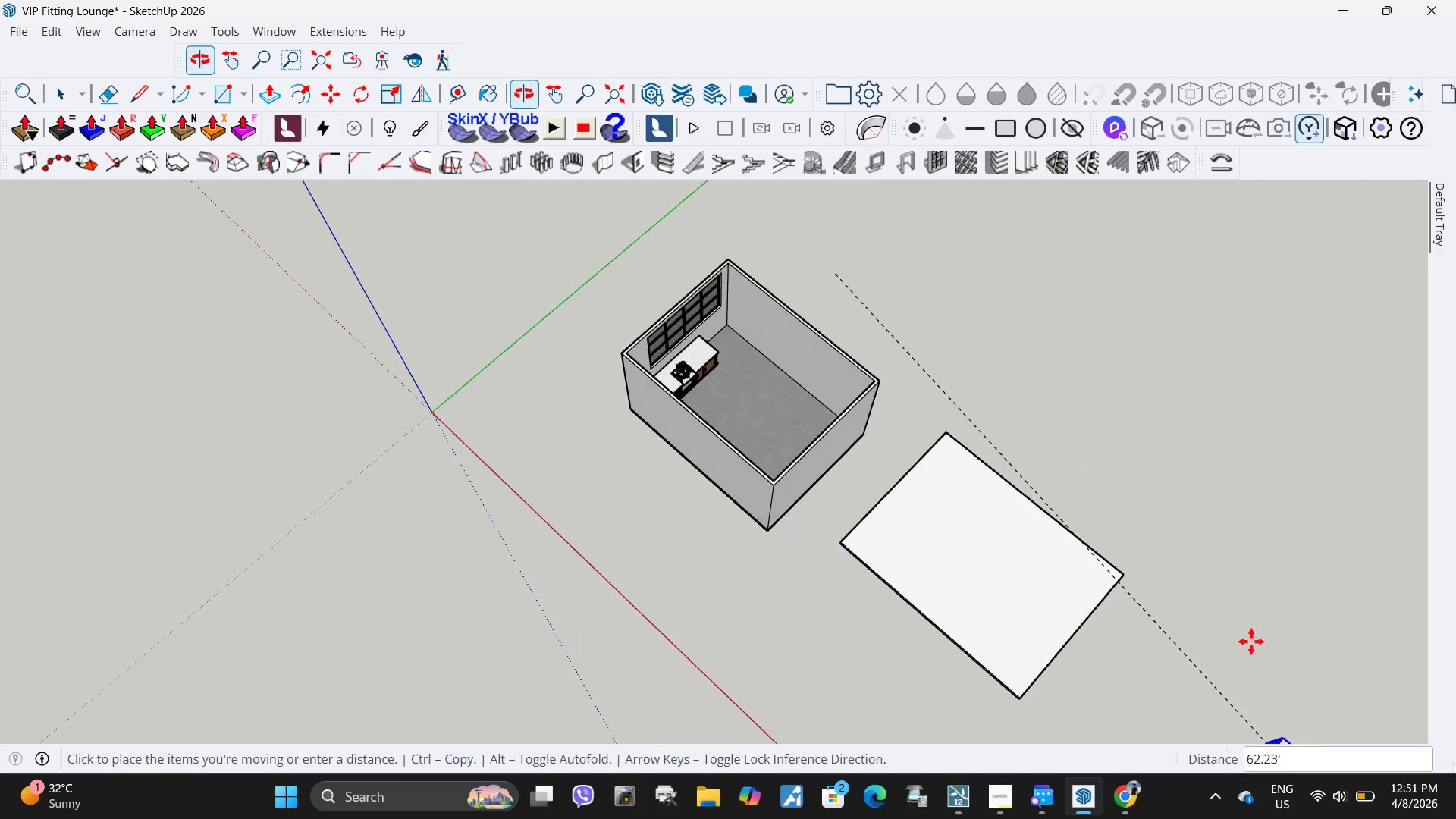 
scroll: coordinate [515, 395], scroll_direction: up, amount: 12.0
 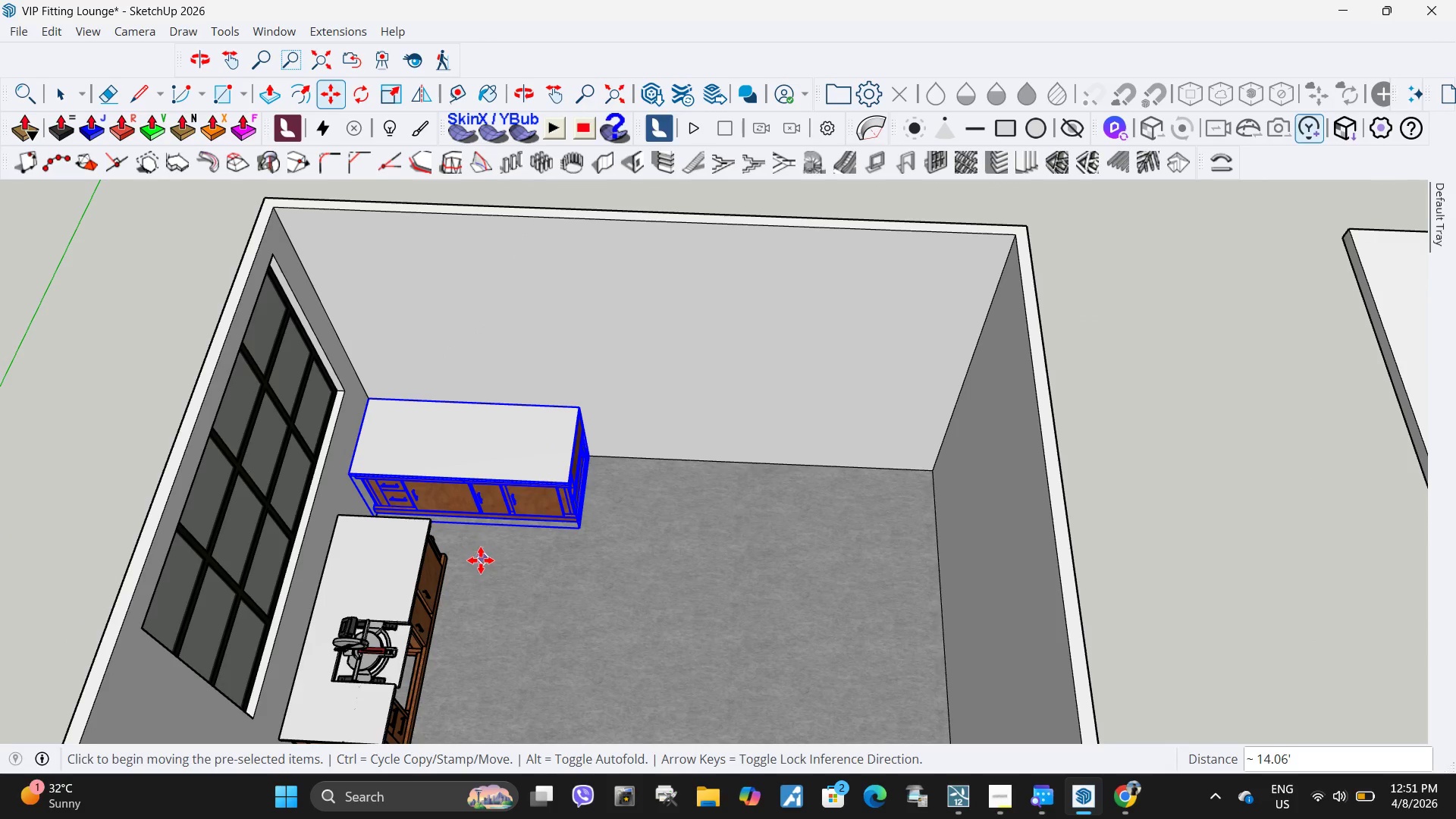 
key(Escape)
 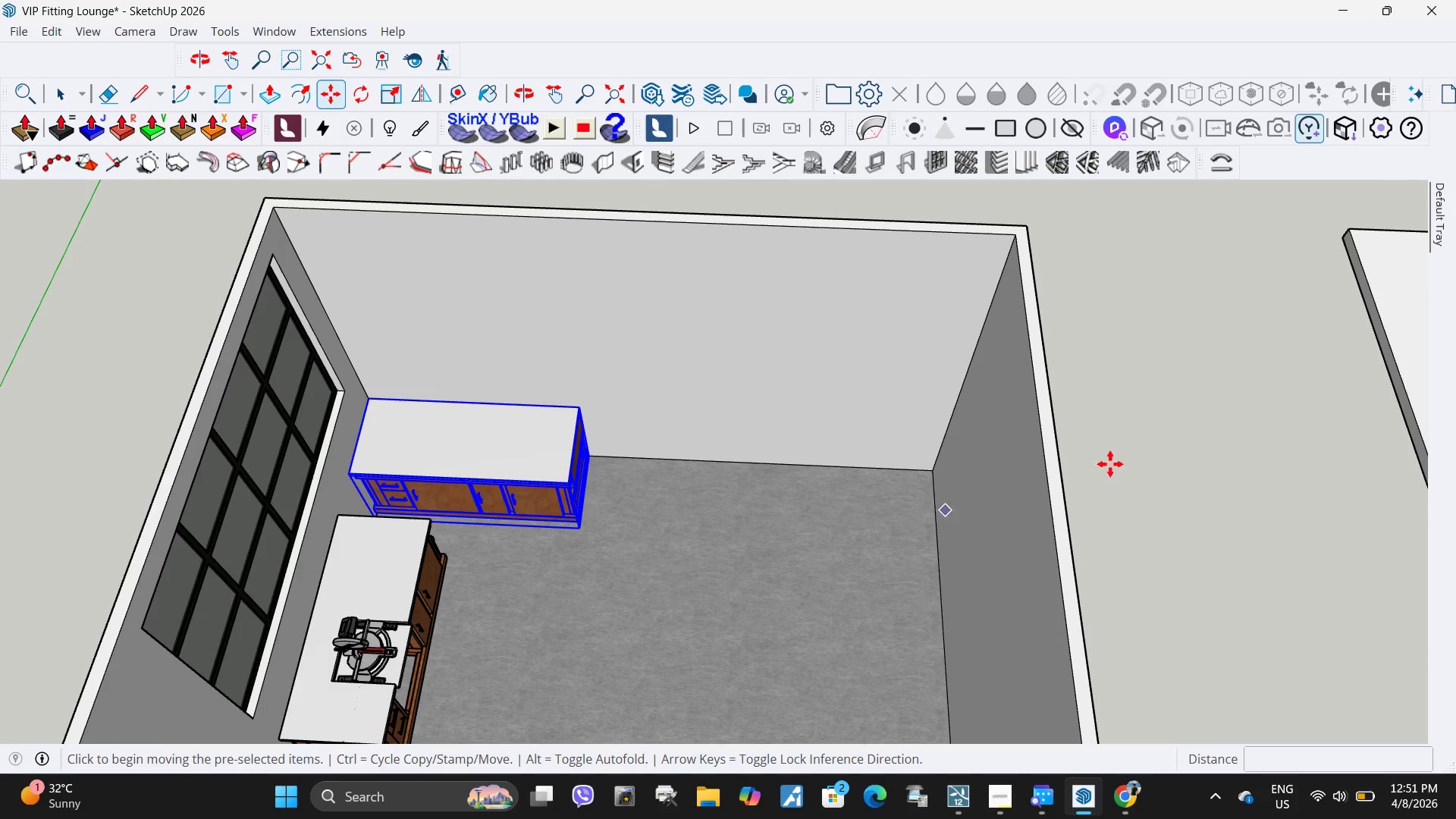 
key(Space)
 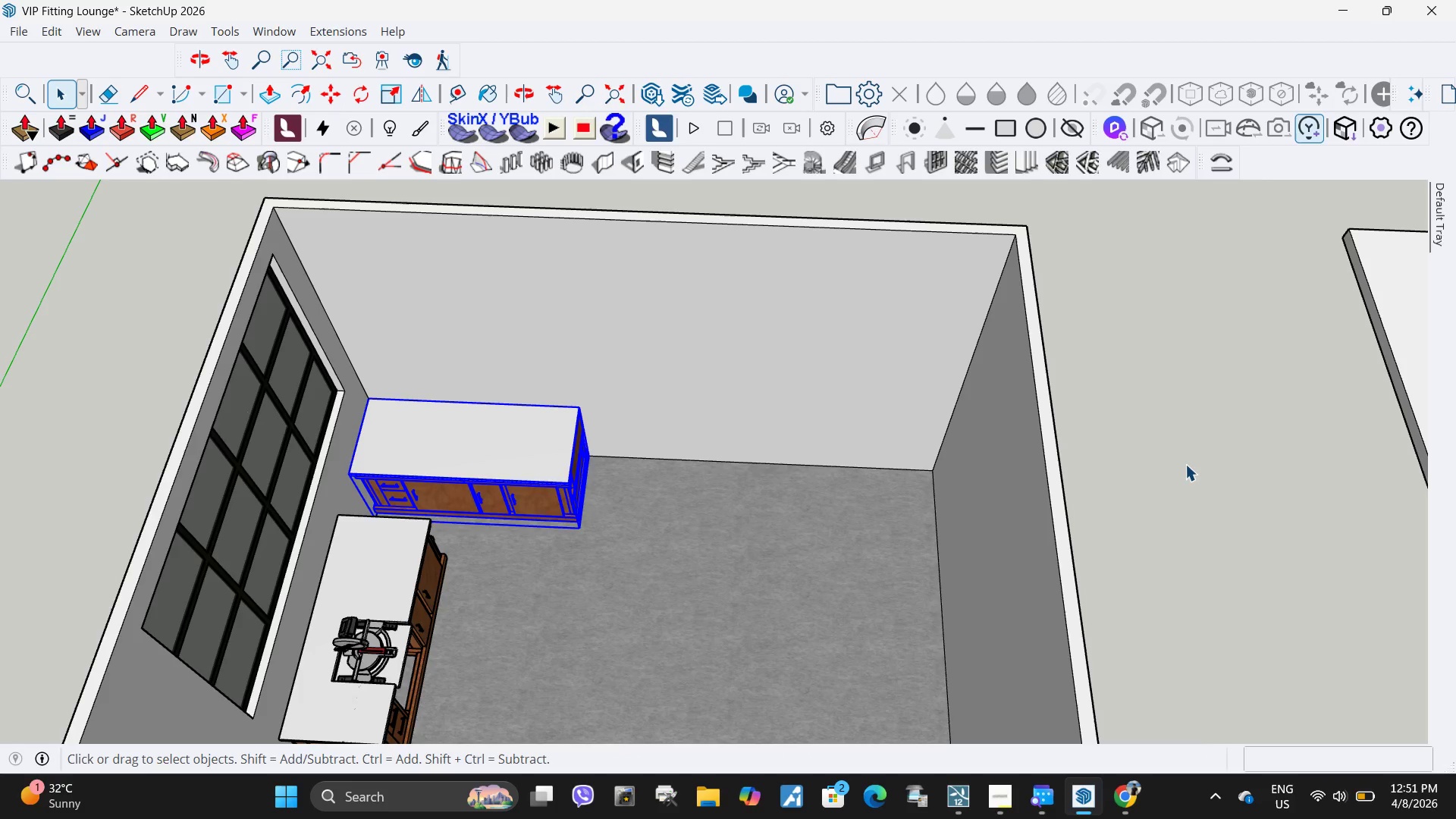 
left_click([1185, 464])
 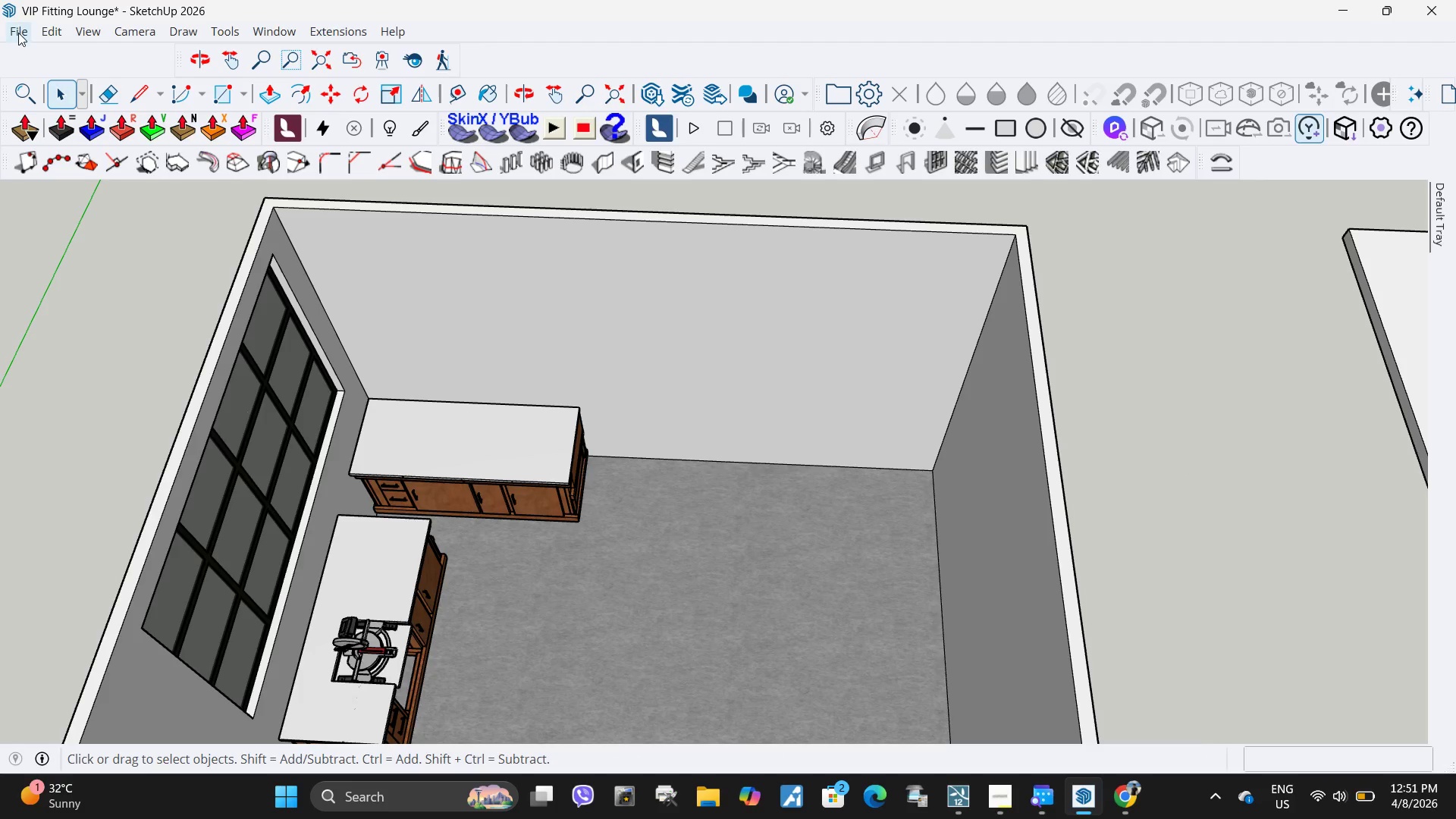 
left_click([18, 33])
 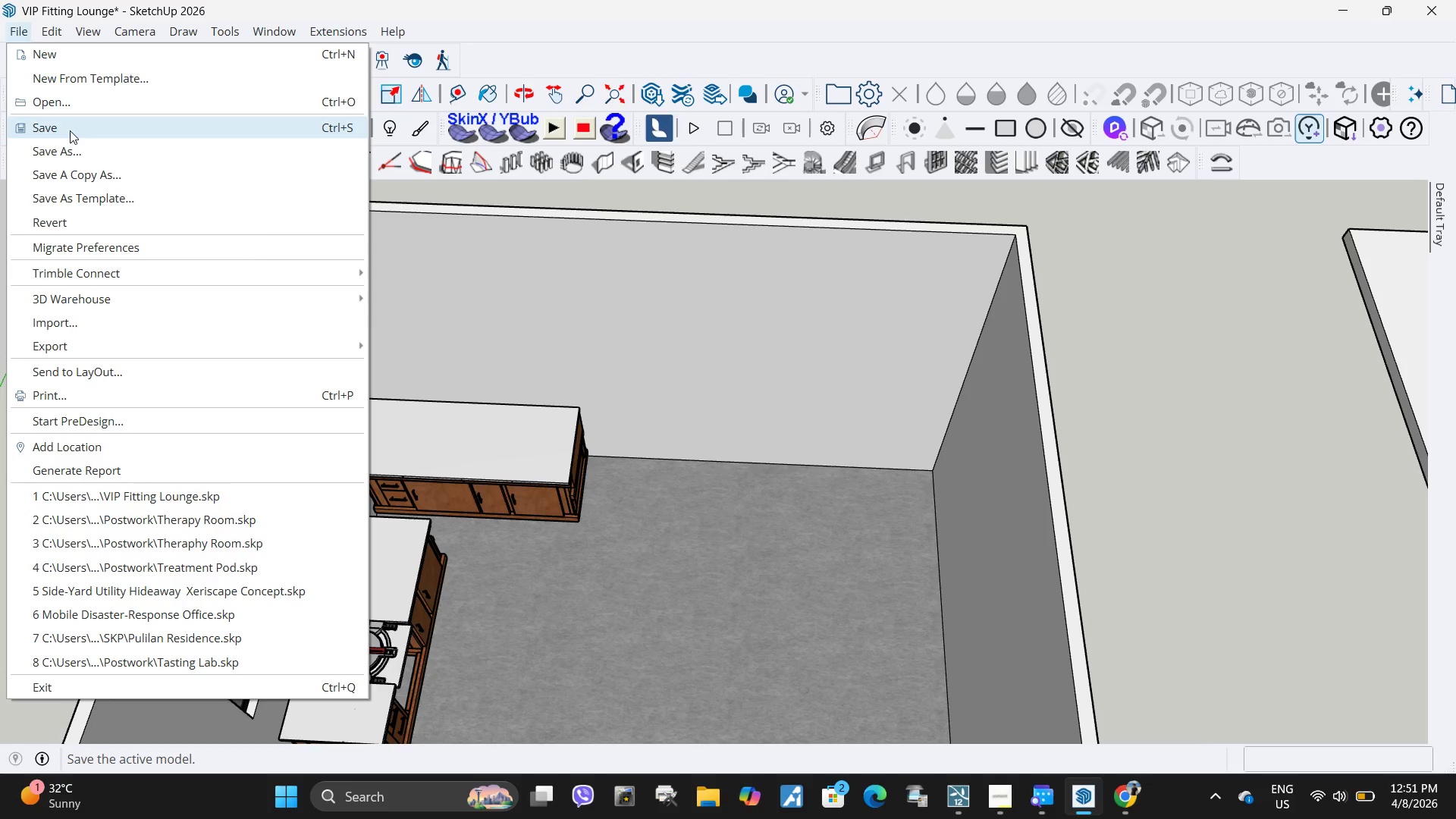 
left_click([70, 130])
 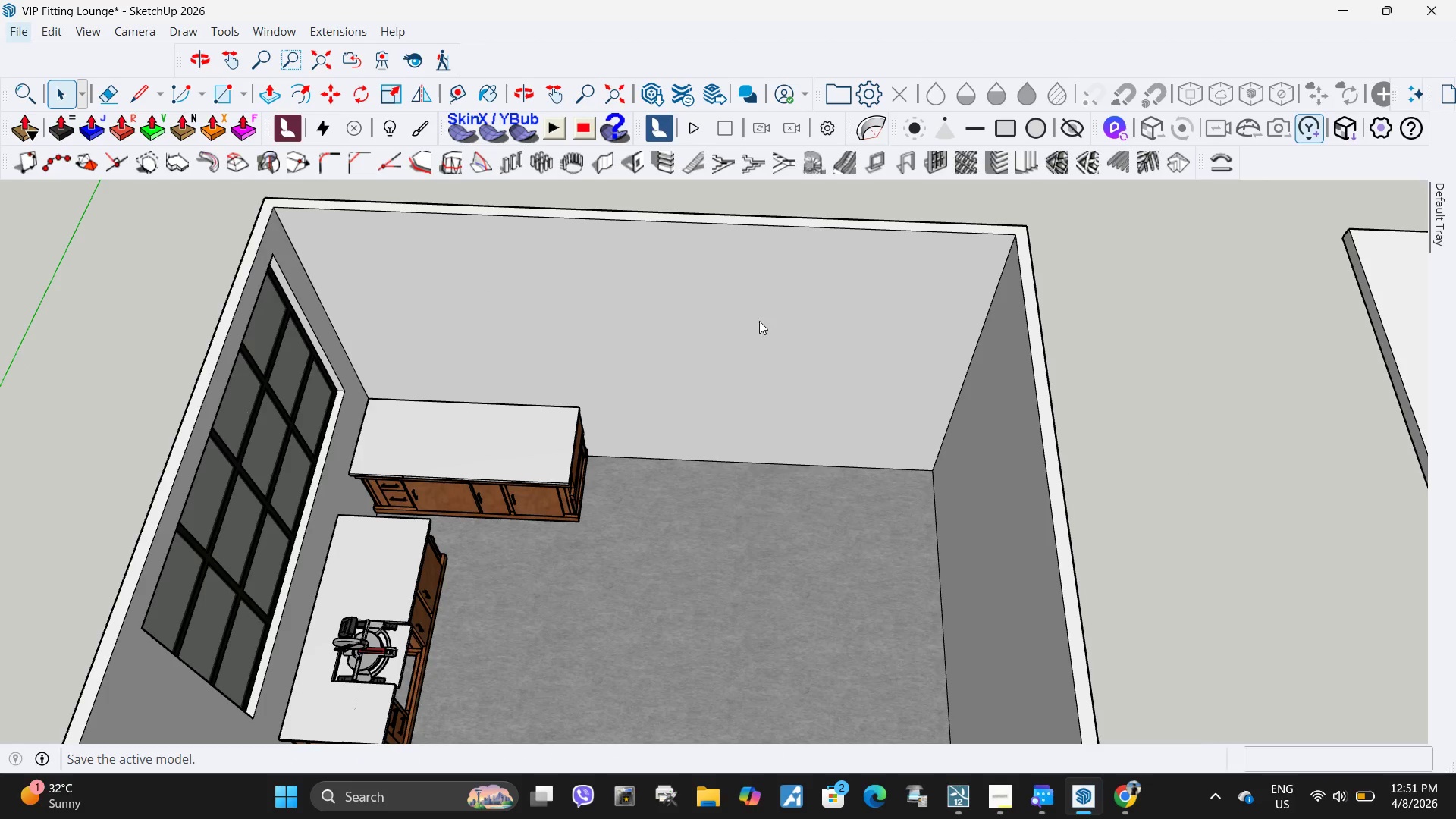 
scroll: coordinate [932, 419], scroll_direction: down, amount: 7.0
 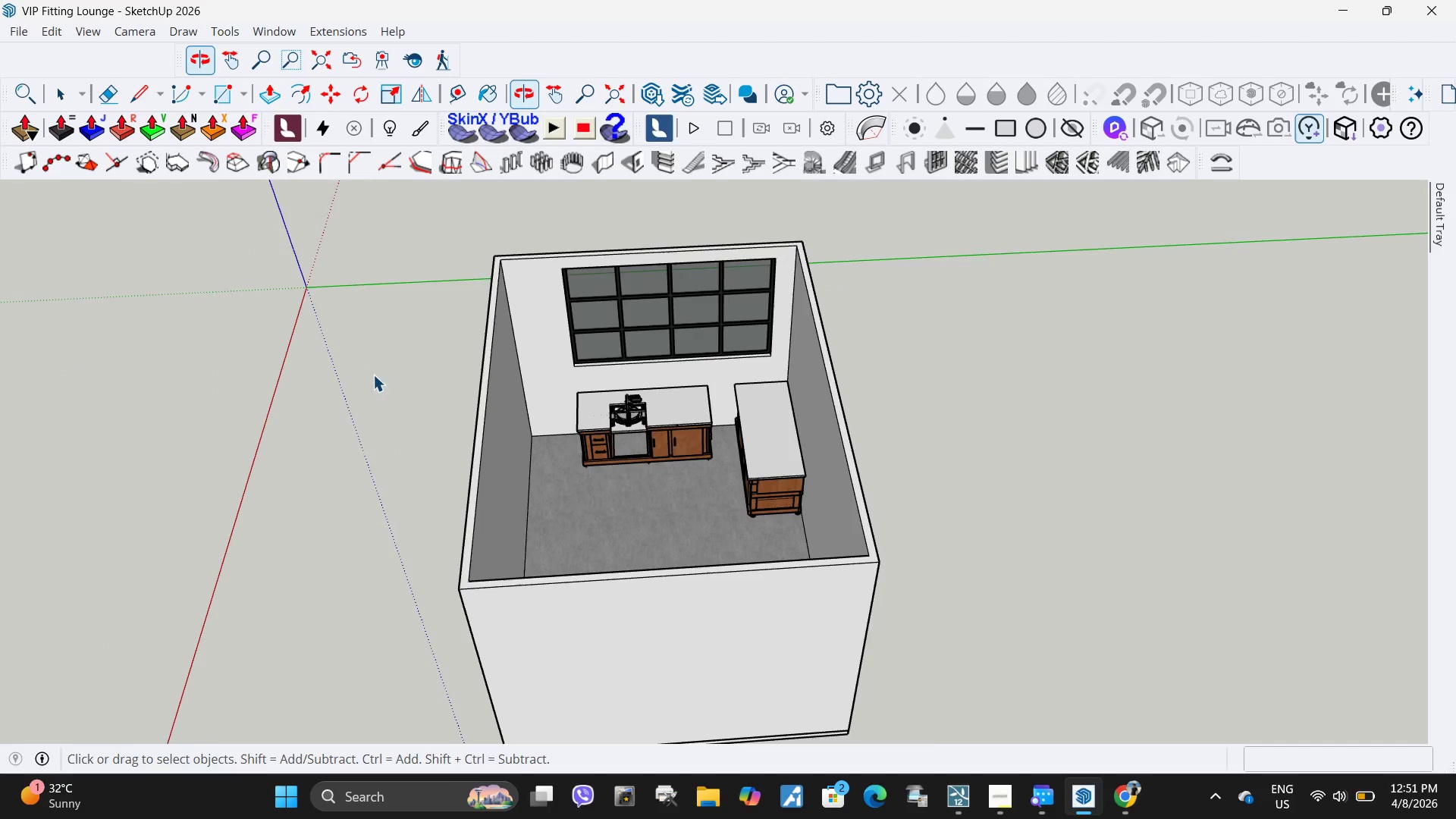 
left_click([636, 440])
 